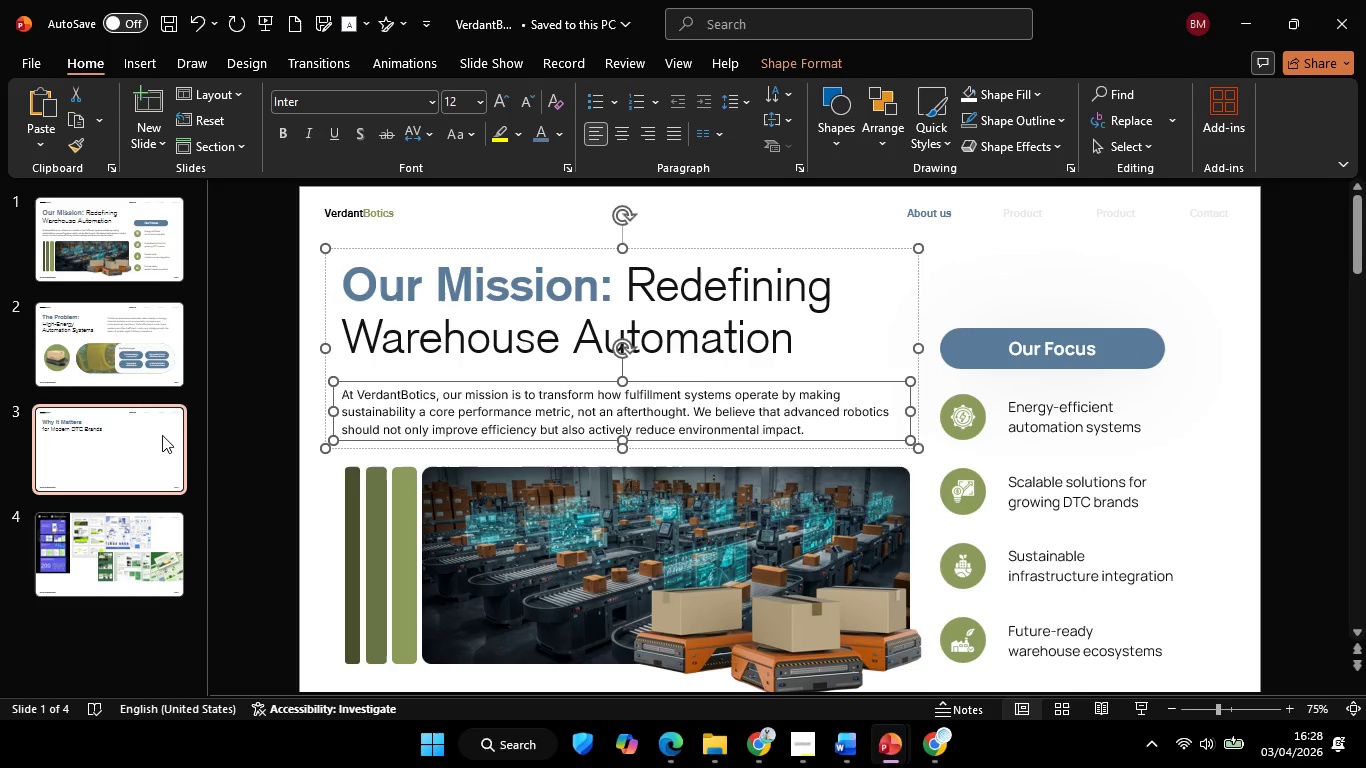 
left_click([162, 435])
 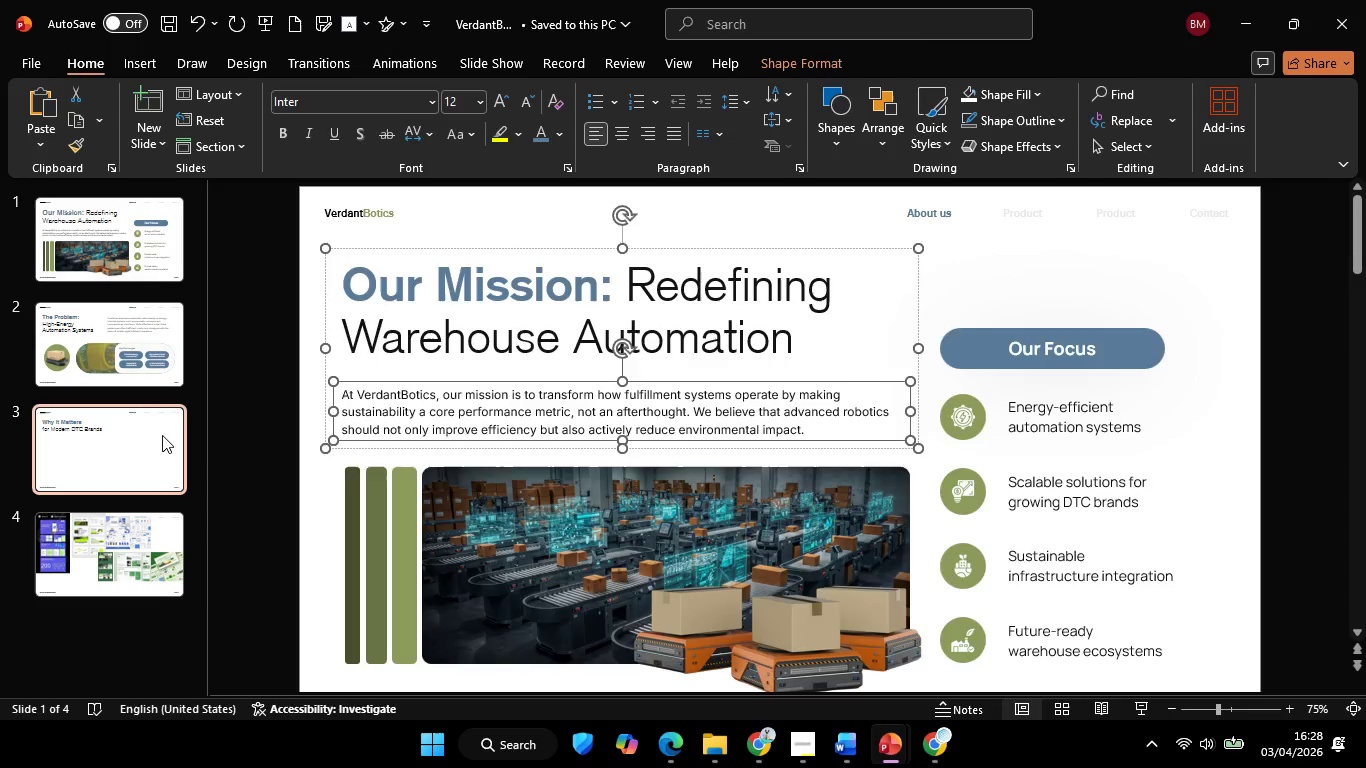 
key(Control+V)
 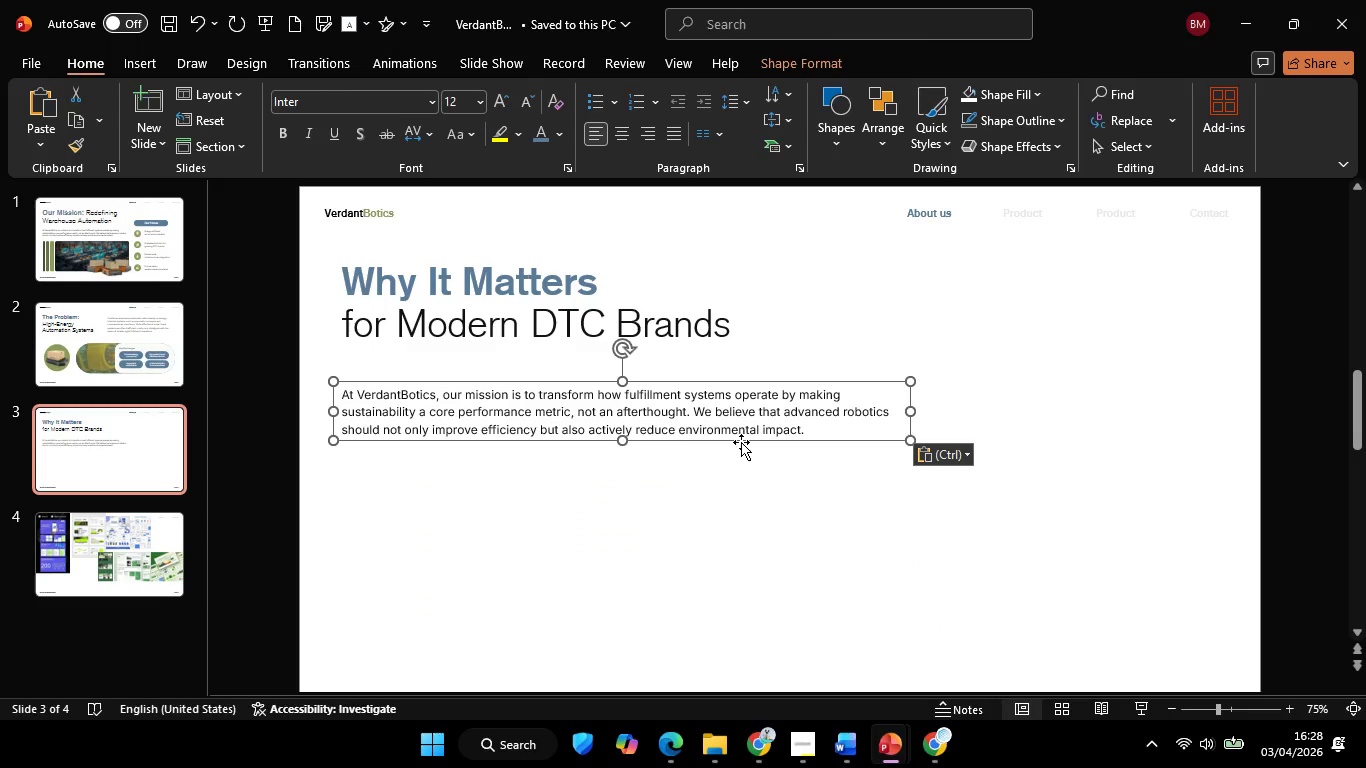 
hold_key(key=ShiftLeft, duration=1.62)
left_click_drag(start_coordinate=[912, 414], to_coordinate=[713, 429])
 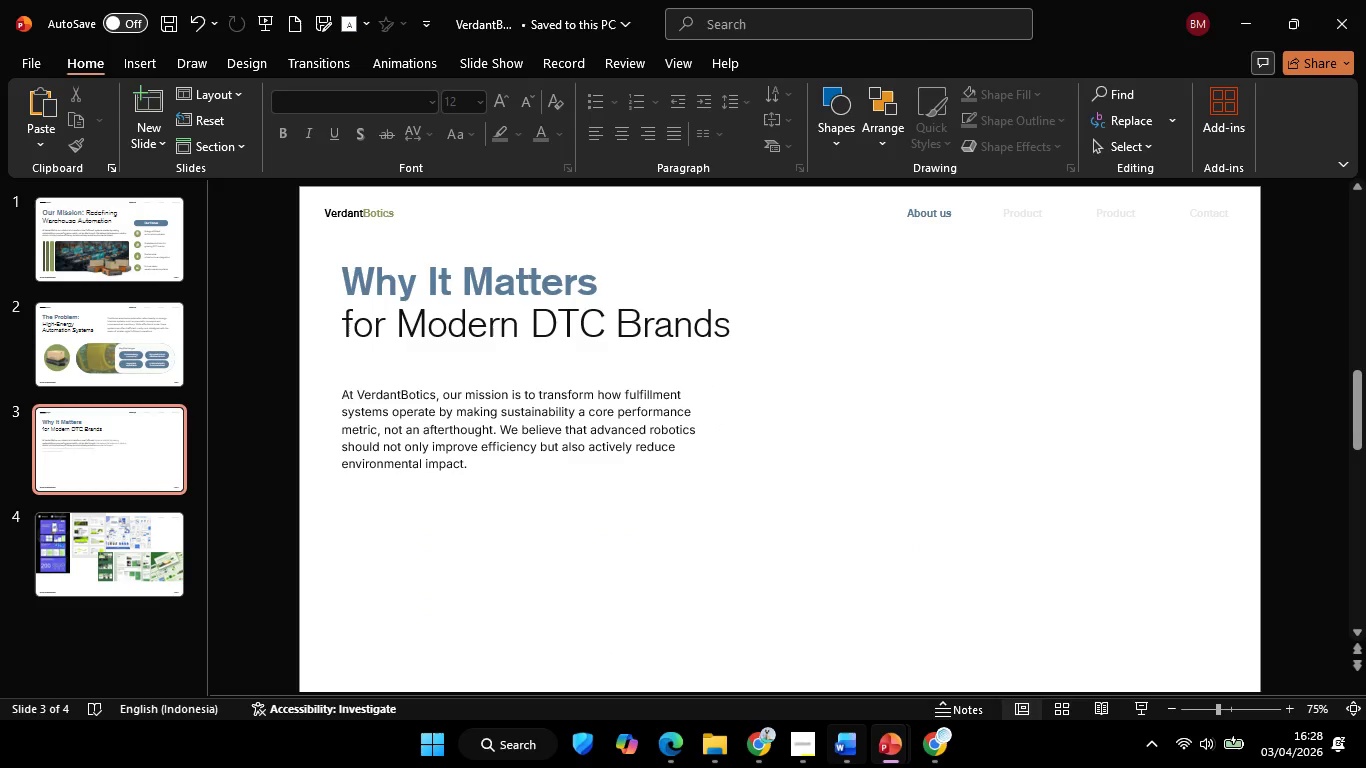 
mouse_move([849, 741])
 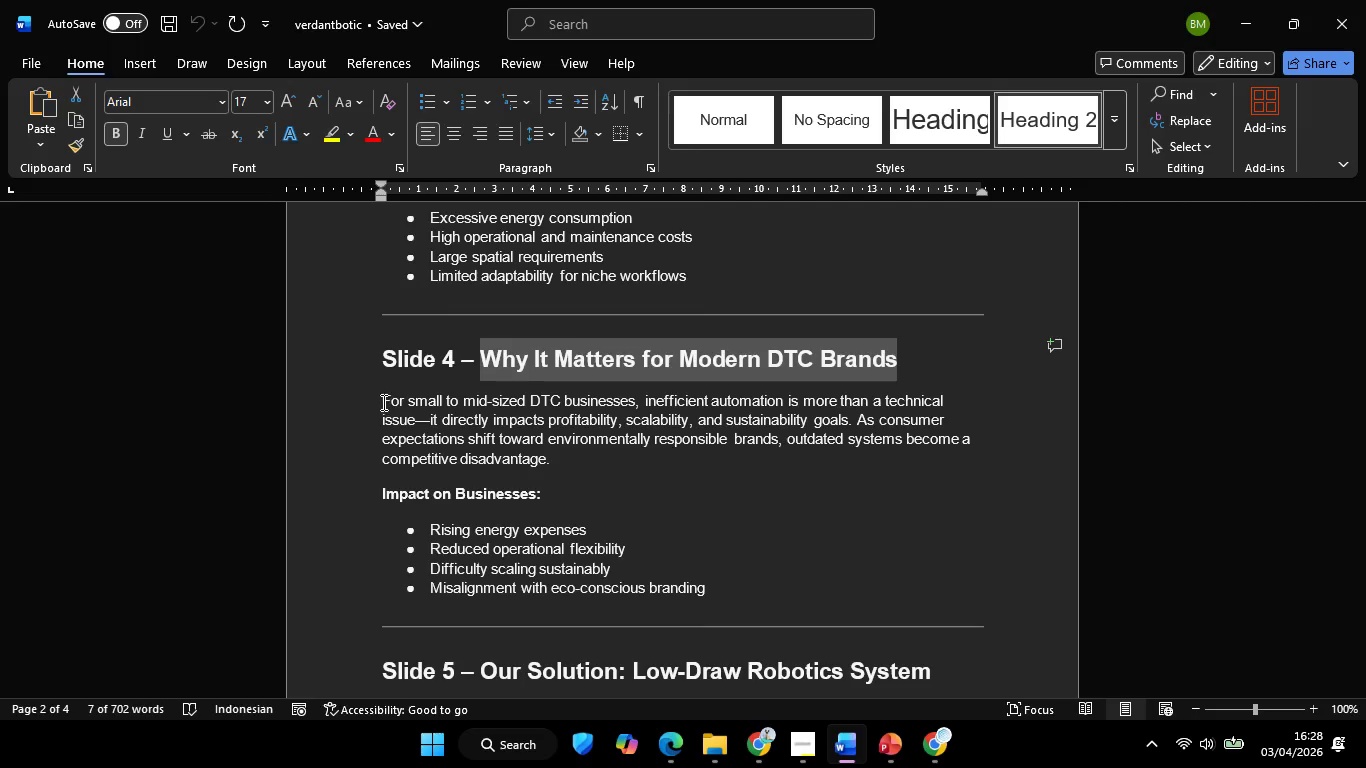 
left_click([382, 402])
 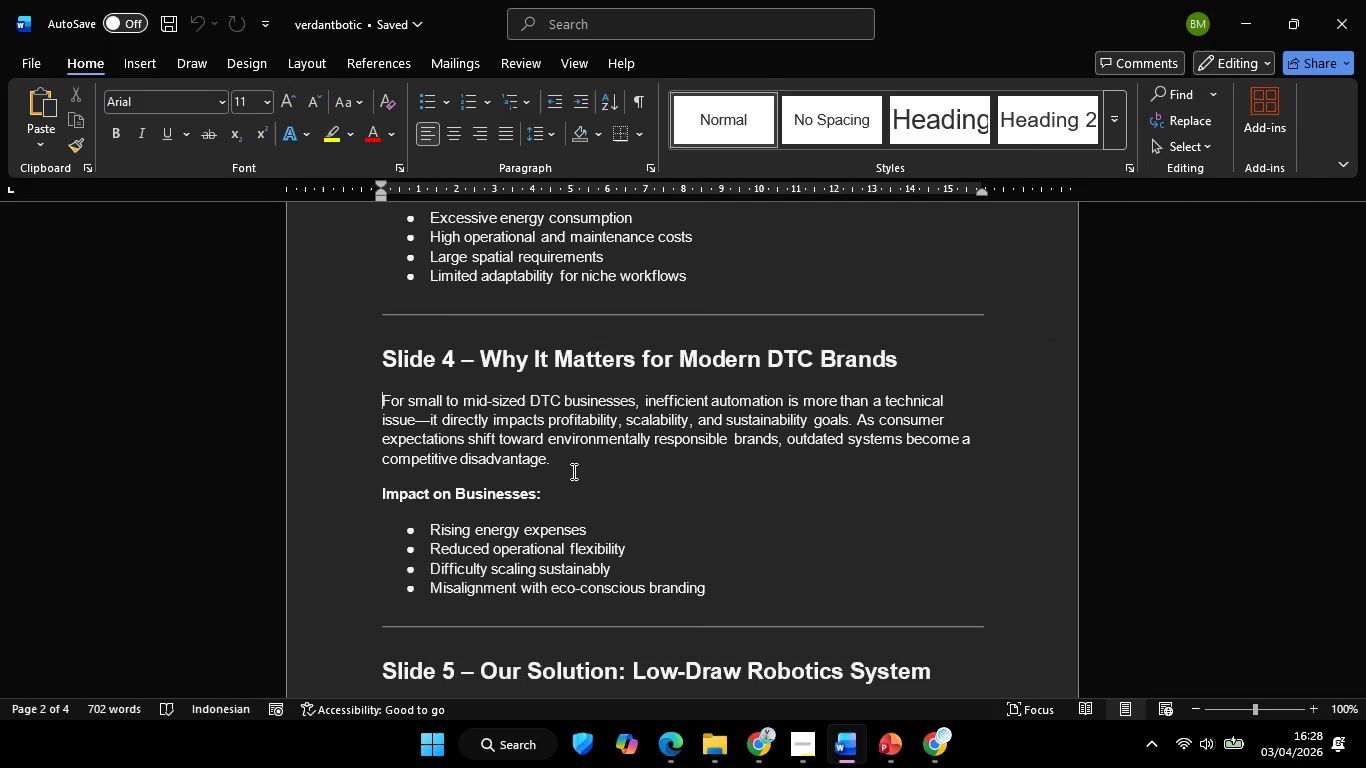 
hold_key(key=ShiftLeft, duration=0.97)
left_click([551, 459])
 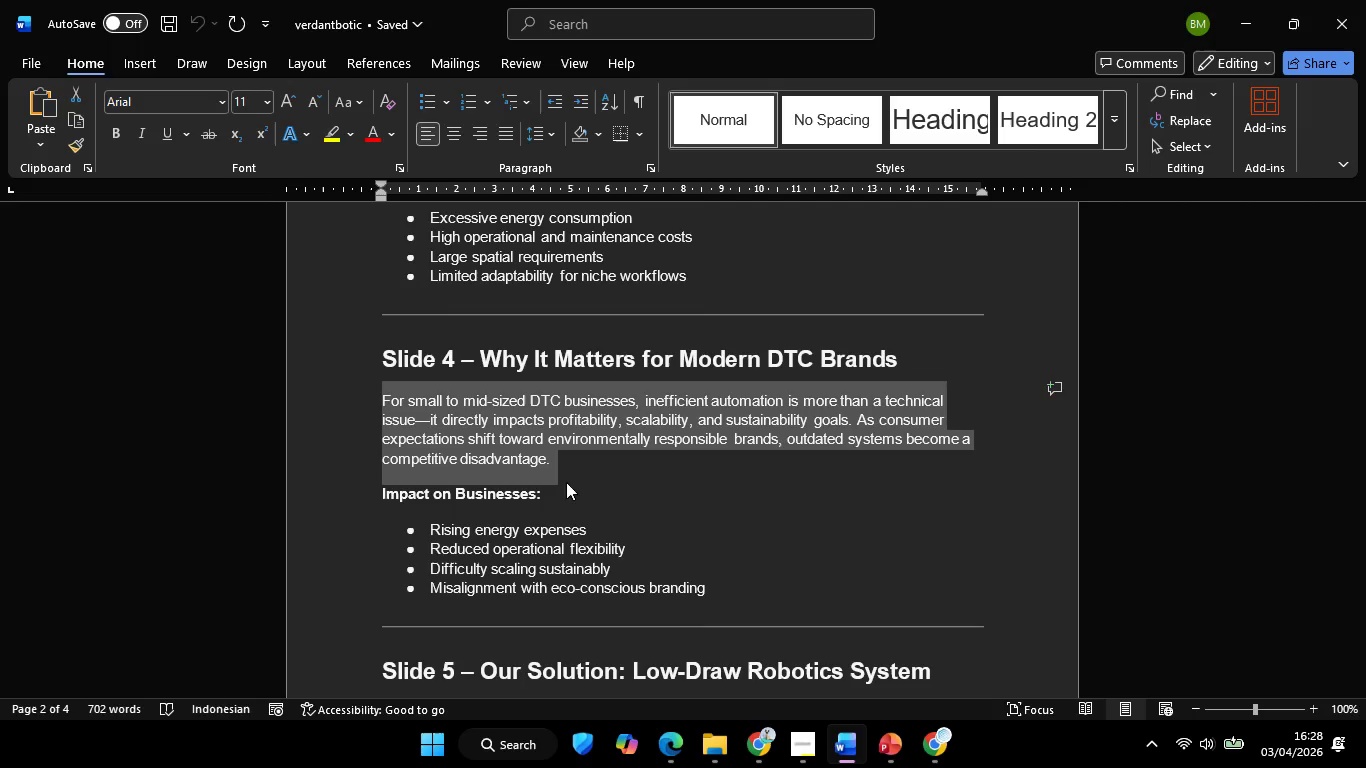 
key(Control+C)
 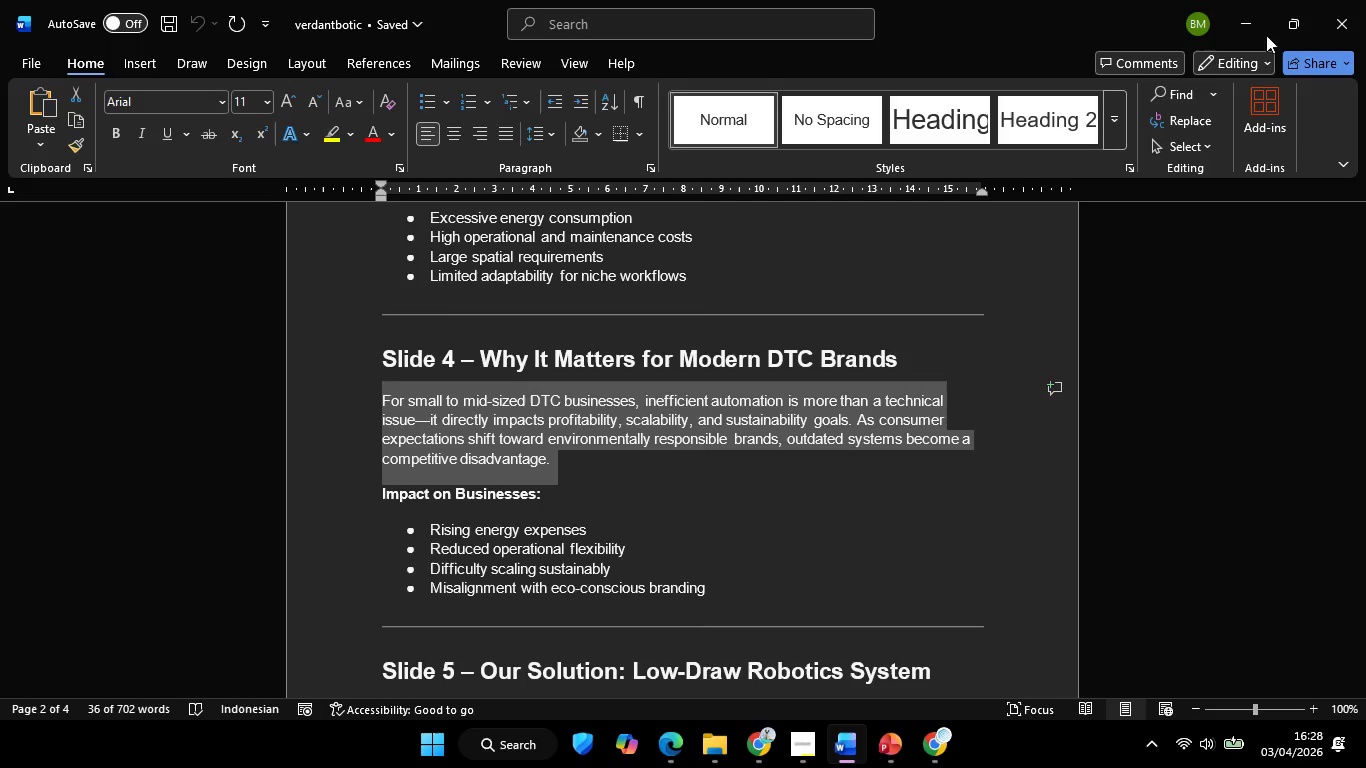 
left_click_drag(start_coordinate=[1257, 20], to_coordinate=[1256, 10])
 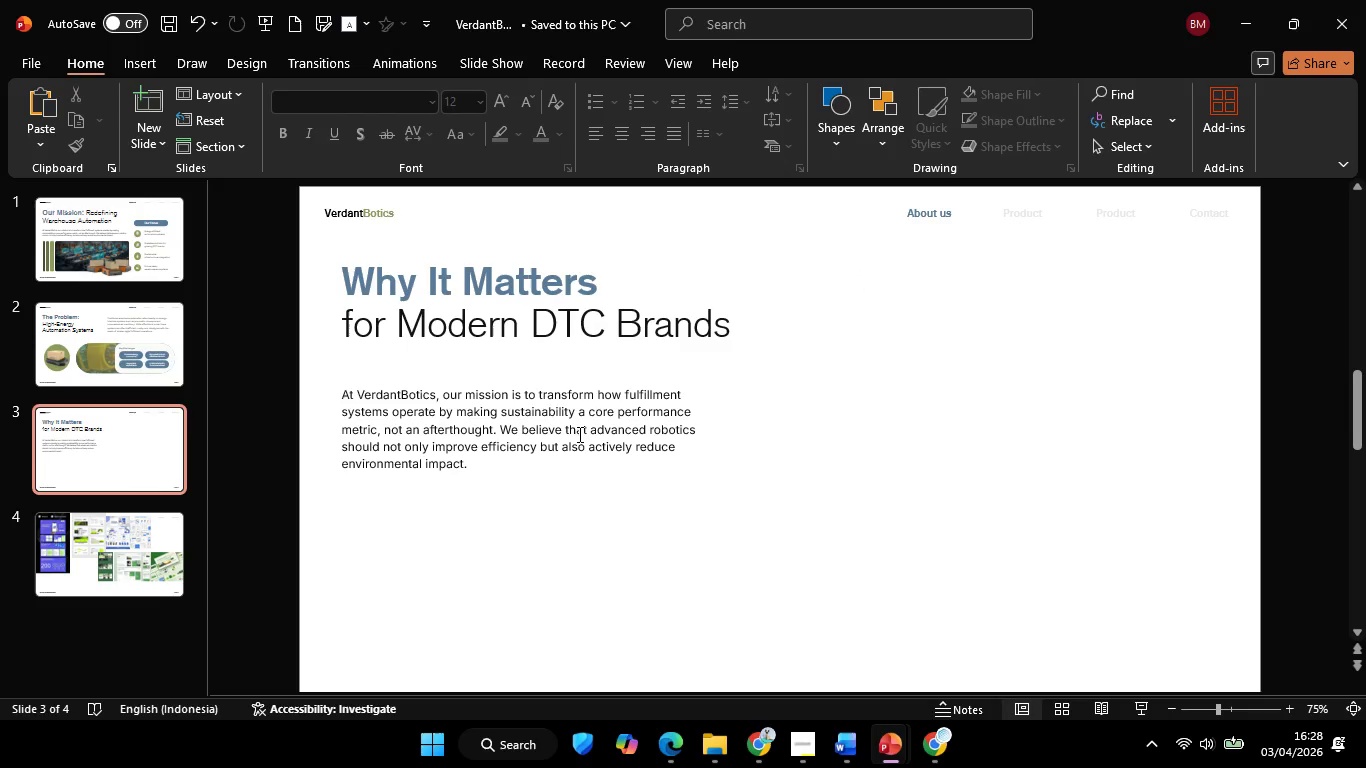 
left_click([544, 413])
 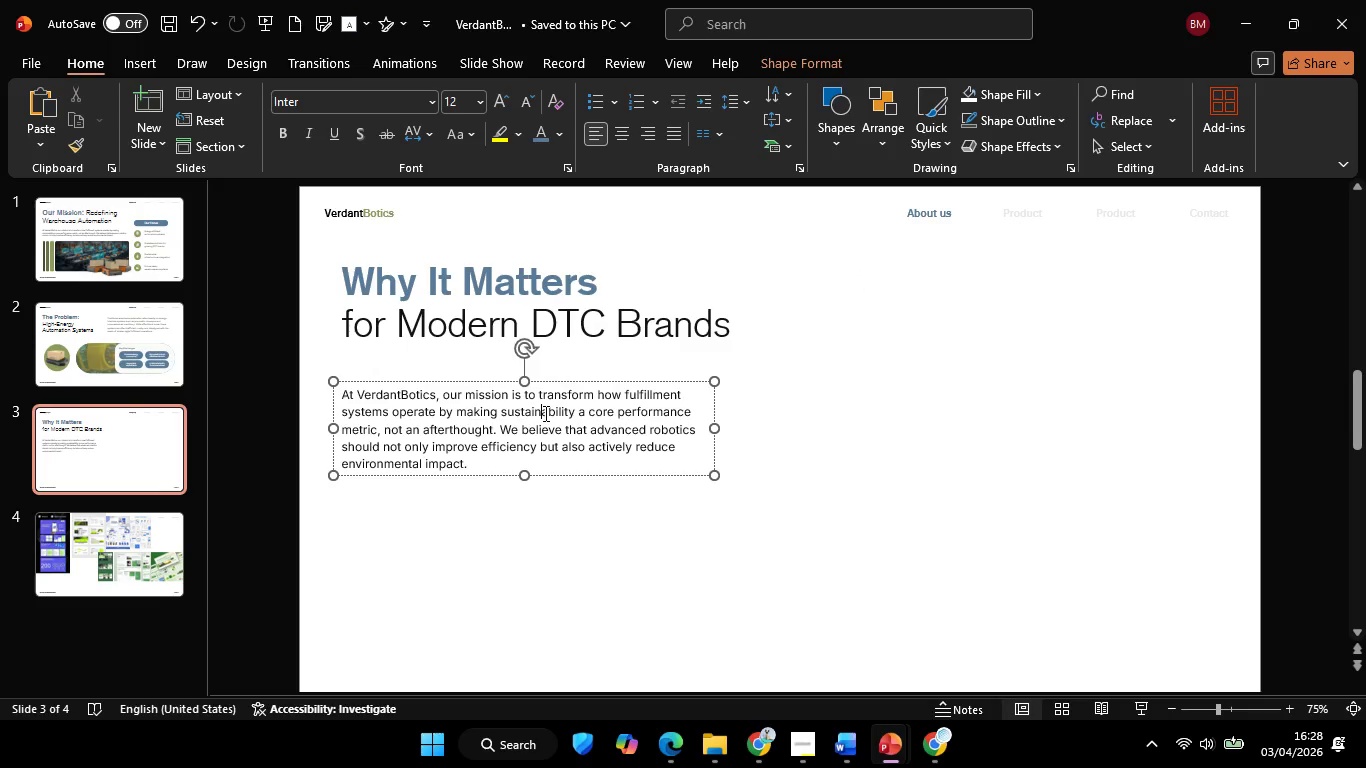 
key(Control+A)
 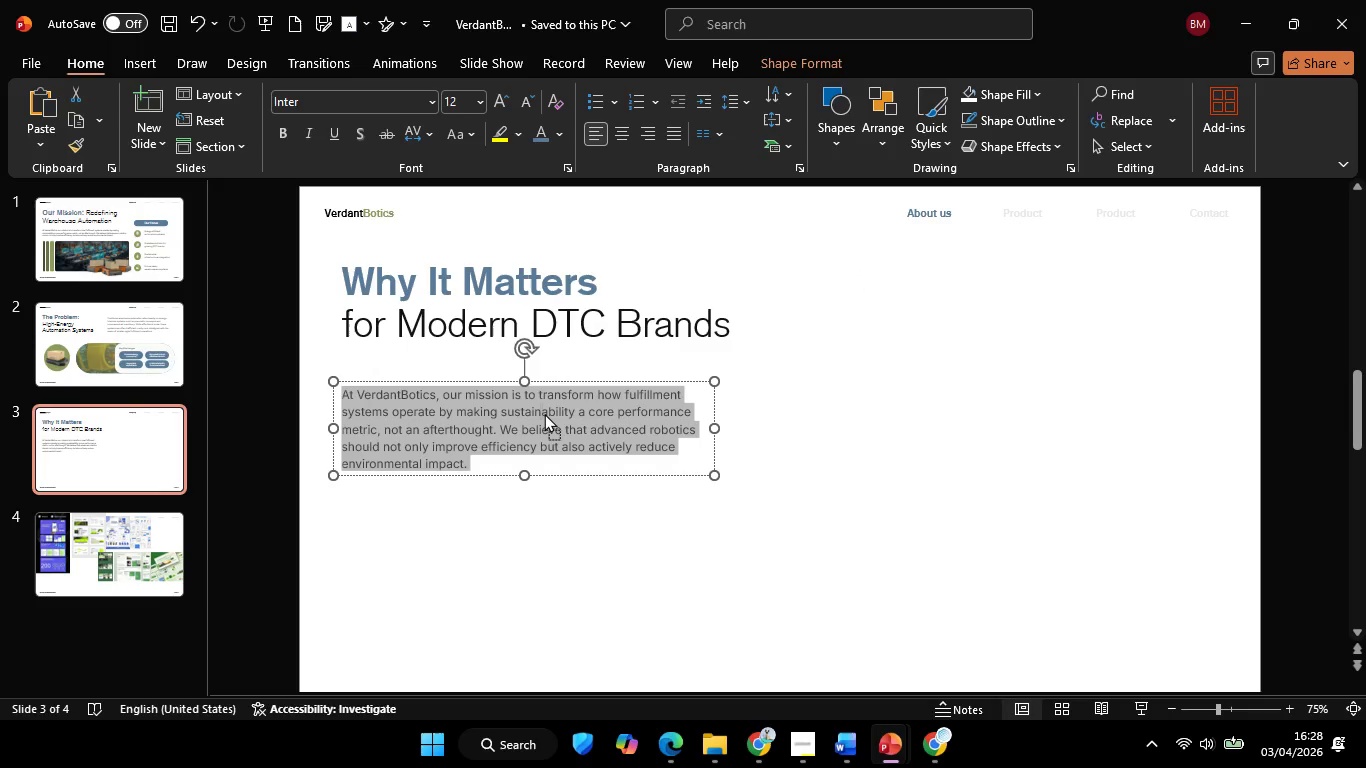 
right_click([544, 413])
 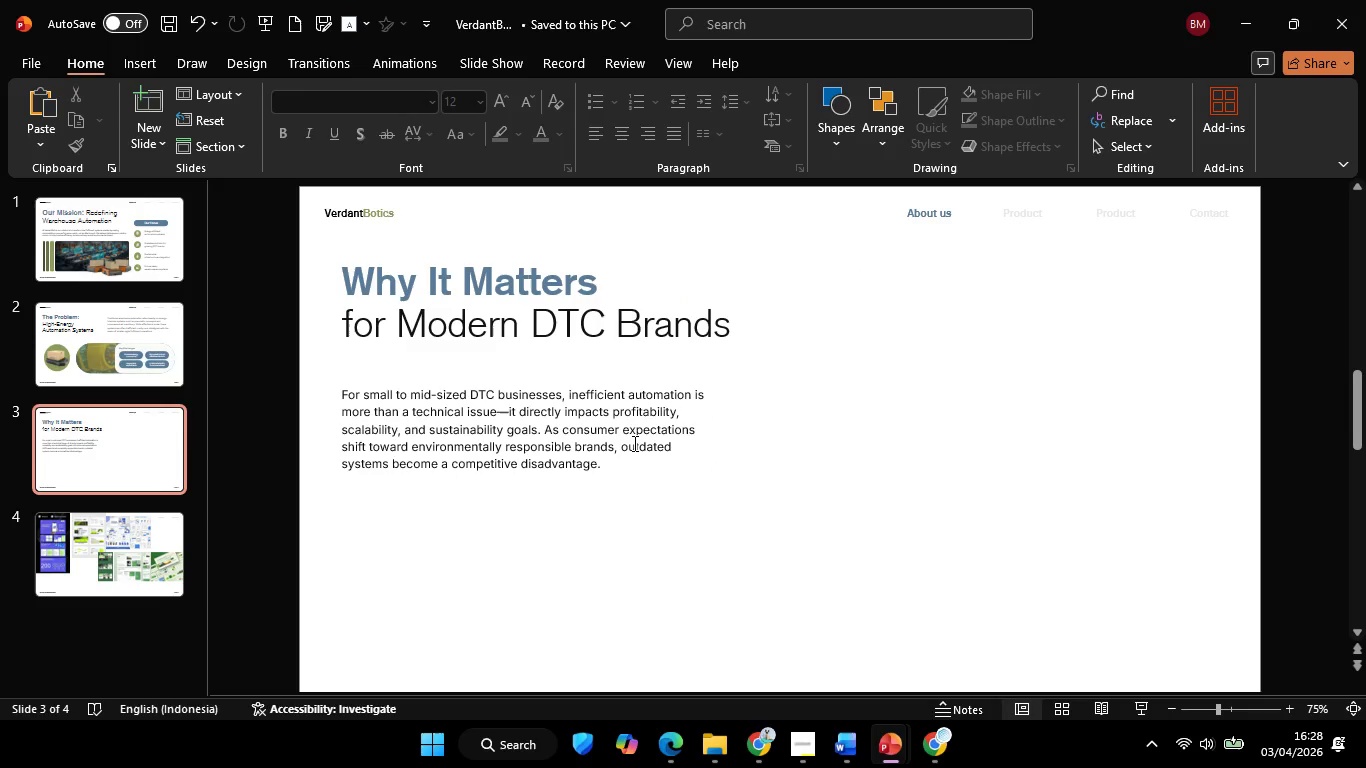 
wait(5.05)
 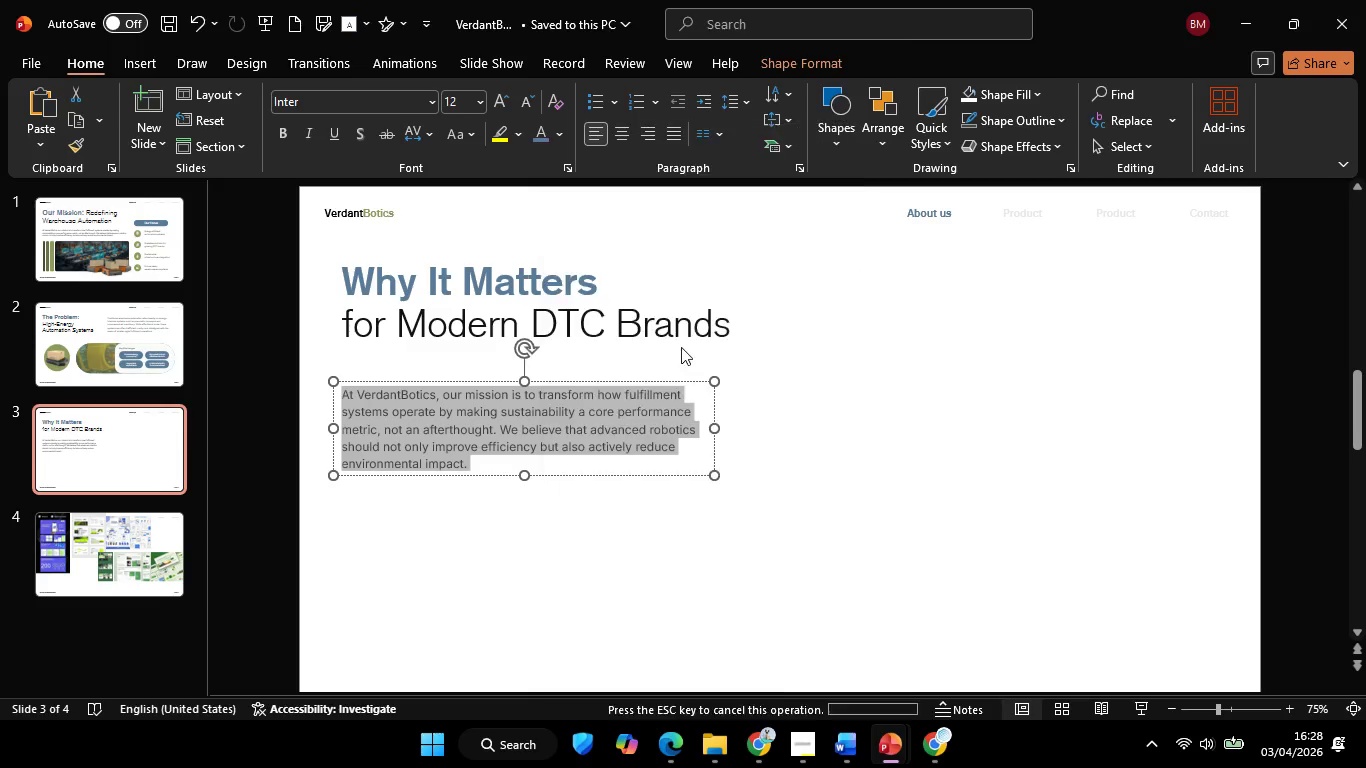 
left_click([633, 443])
 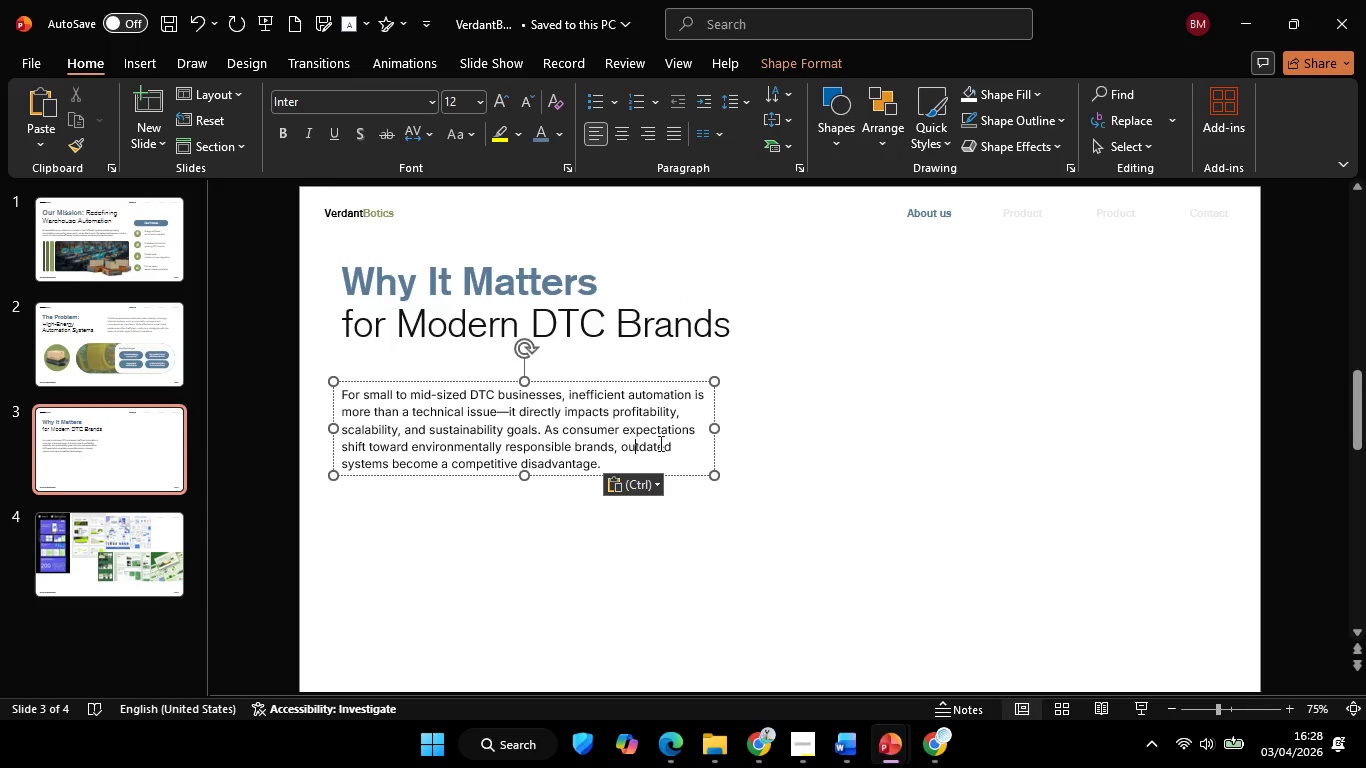 
hold_key(key=ControlLeft, duration=0.44)
scroll: coordinate [683, 443], scroll_direction: down, amount: 1.0
 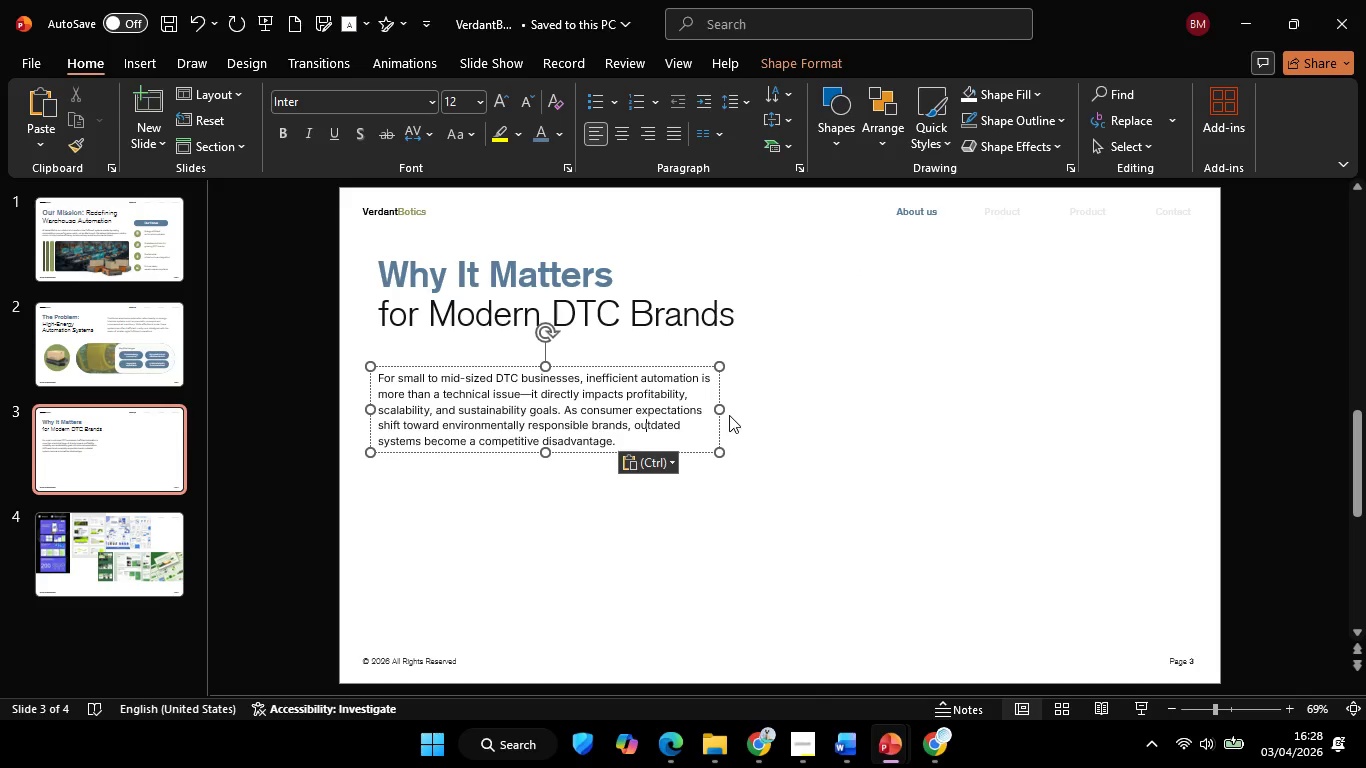 
hold_key(key=ShiftLeft, duration=1.62)
left_click_drag(start_coordinate=[724, 411], to_coordinate=[710, 412])
 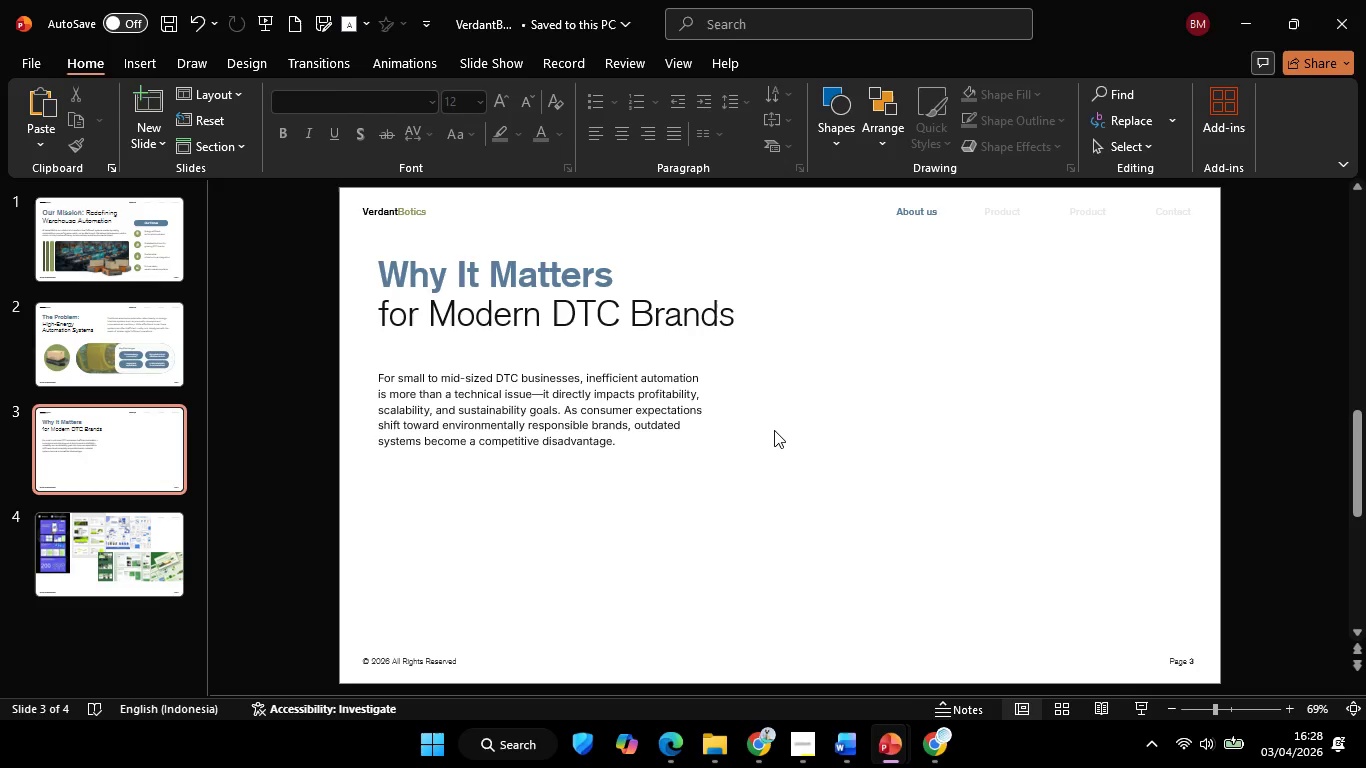 
double_click([774, 430])
 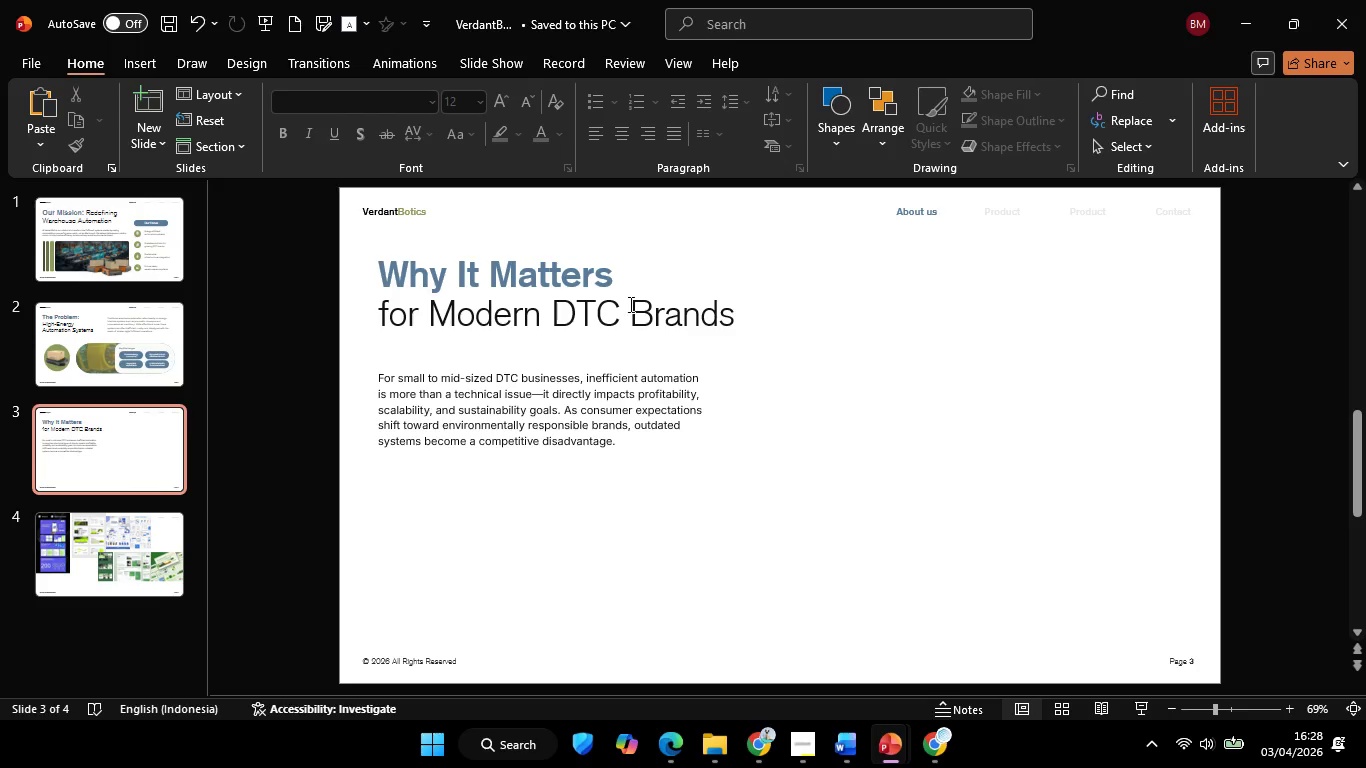 
left_click([629, 304])
 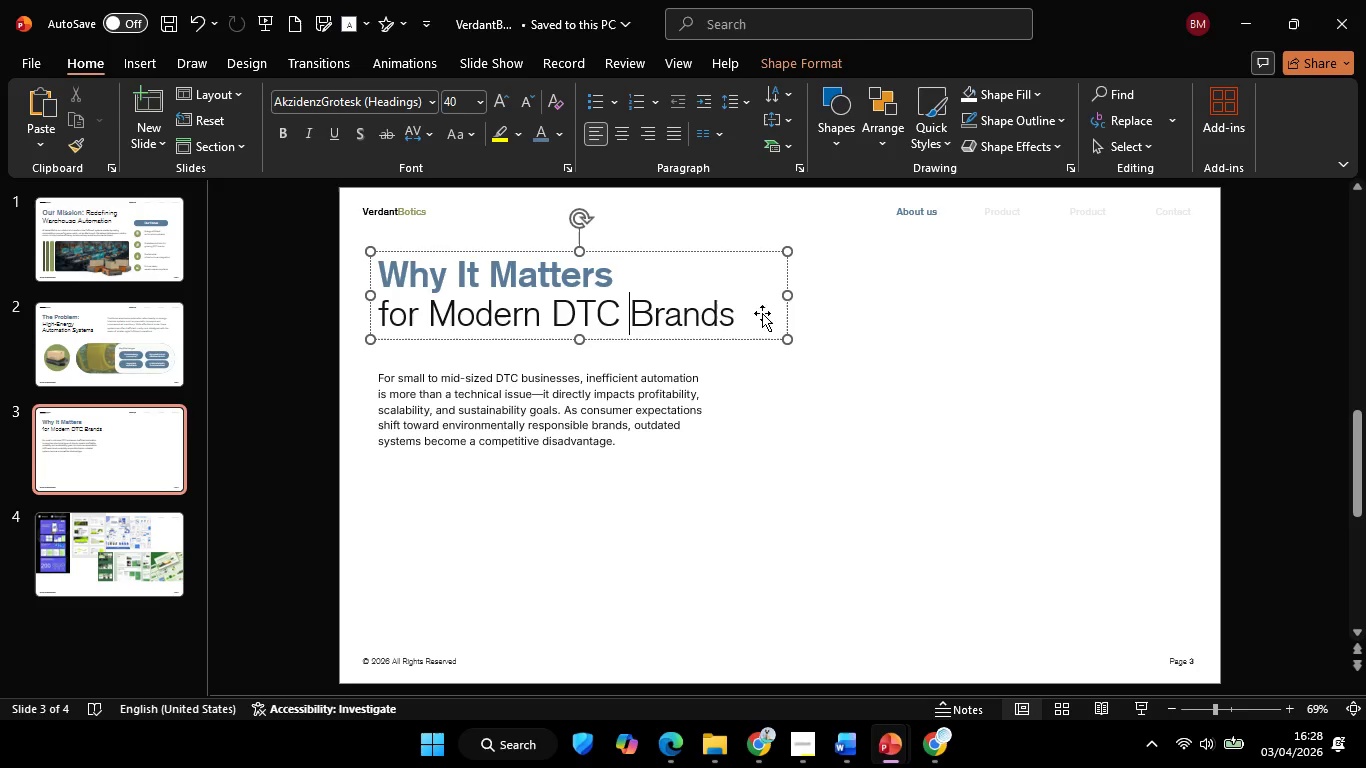 
hold_key(key=ShiftLeft, duration=1.67)
left_click_drag(start_coordinate=[788, 292], to_coordinate=[643, 300])
 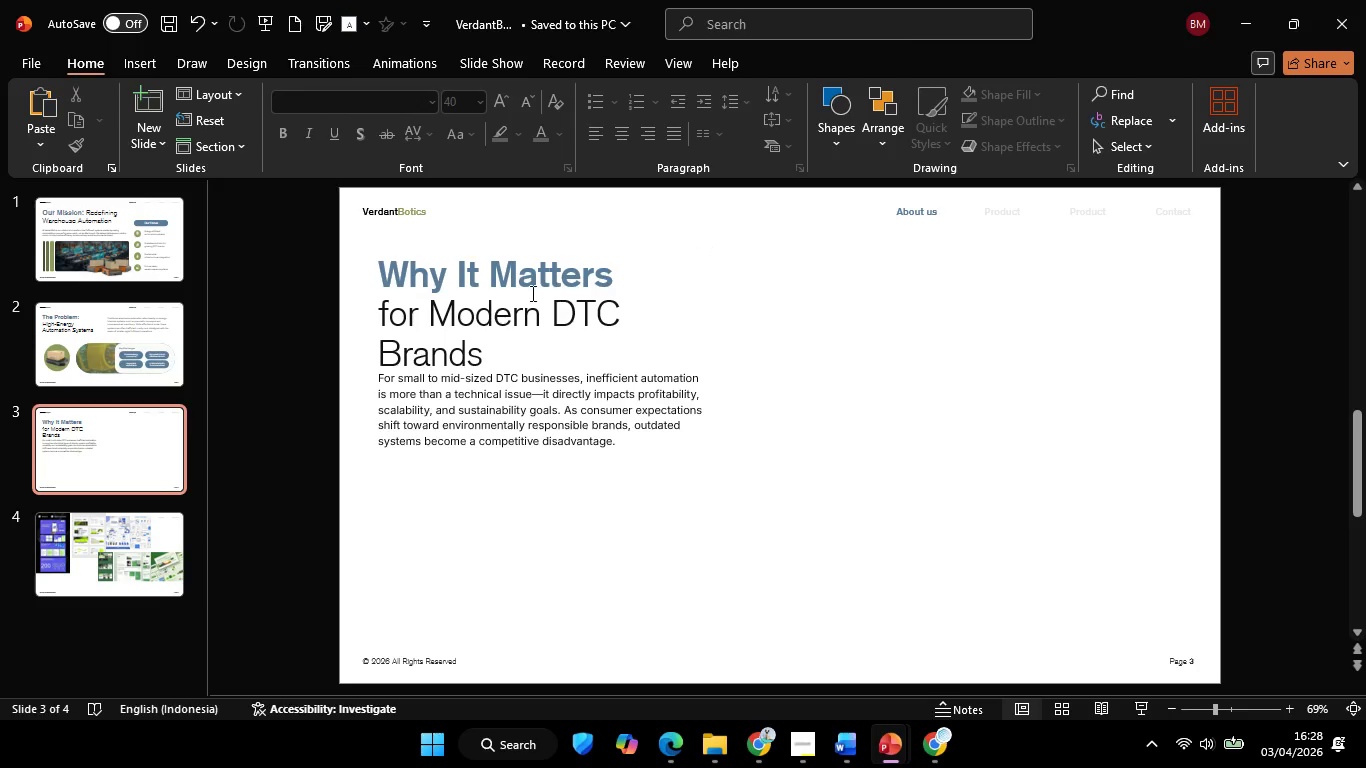 
key(Control+ControlLeft)
 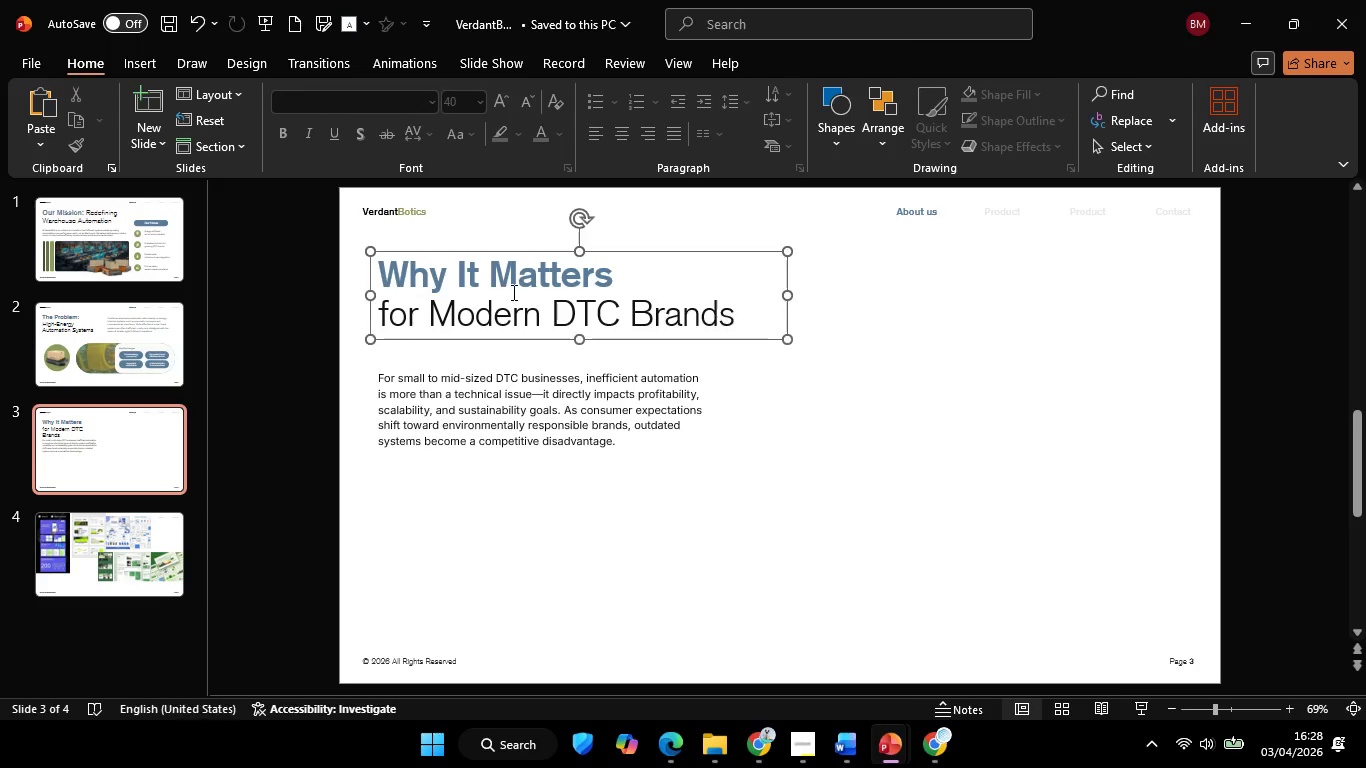 
key(Control+Z)
 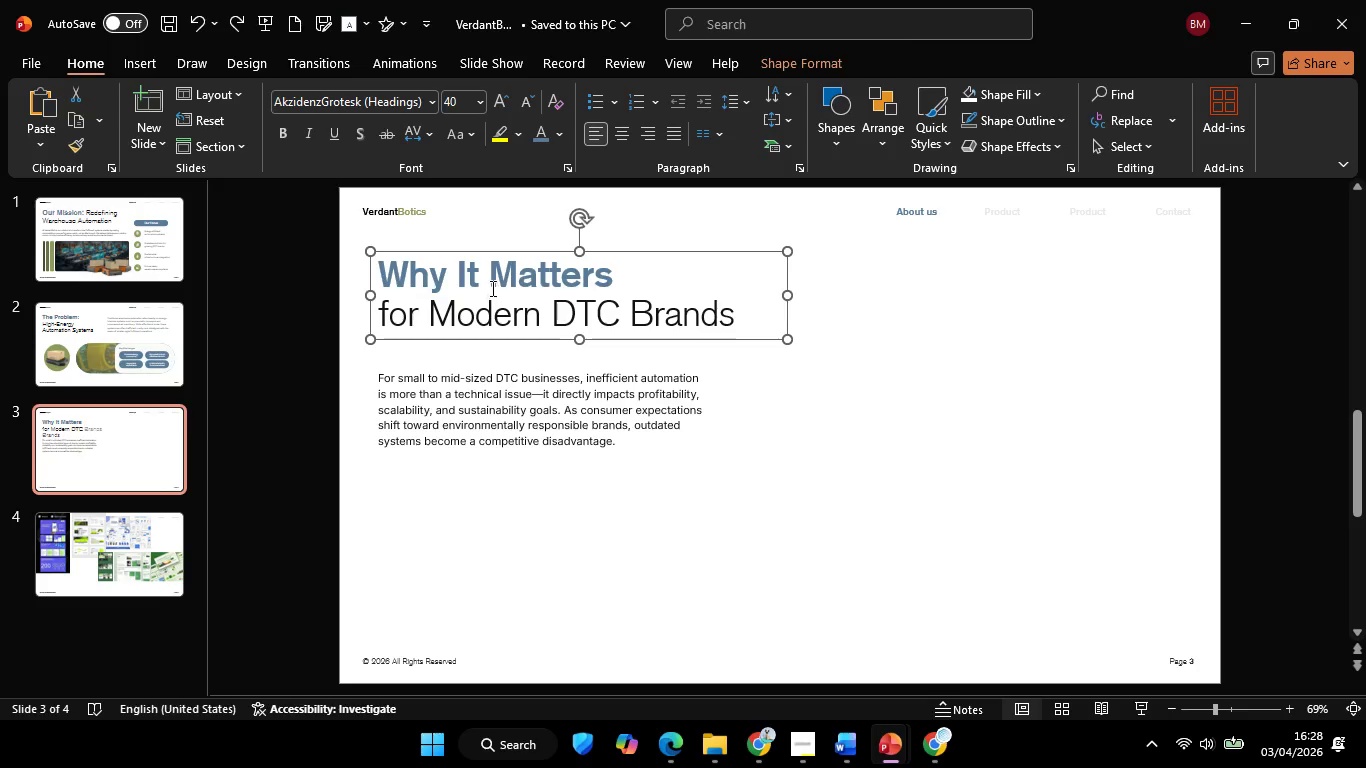 
left_click([491, 287])
 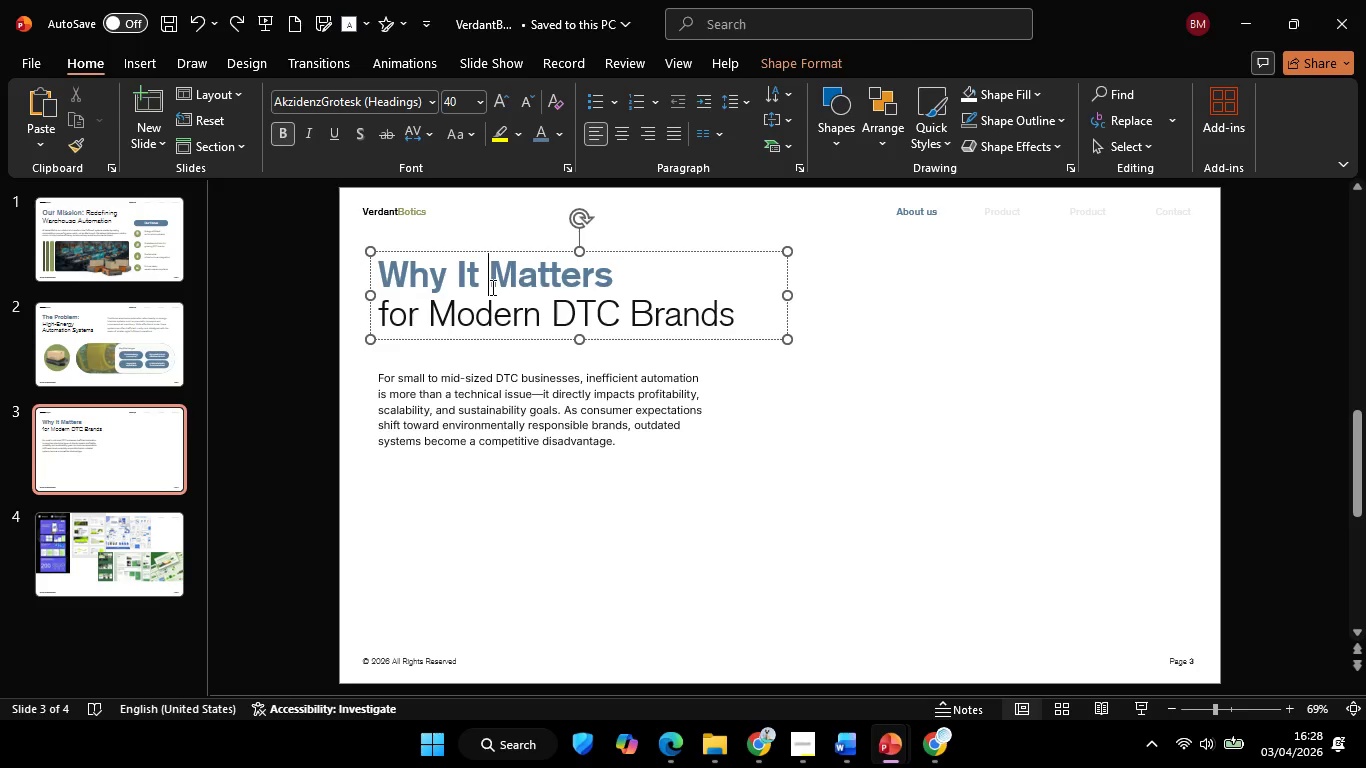 
key(Enter)
 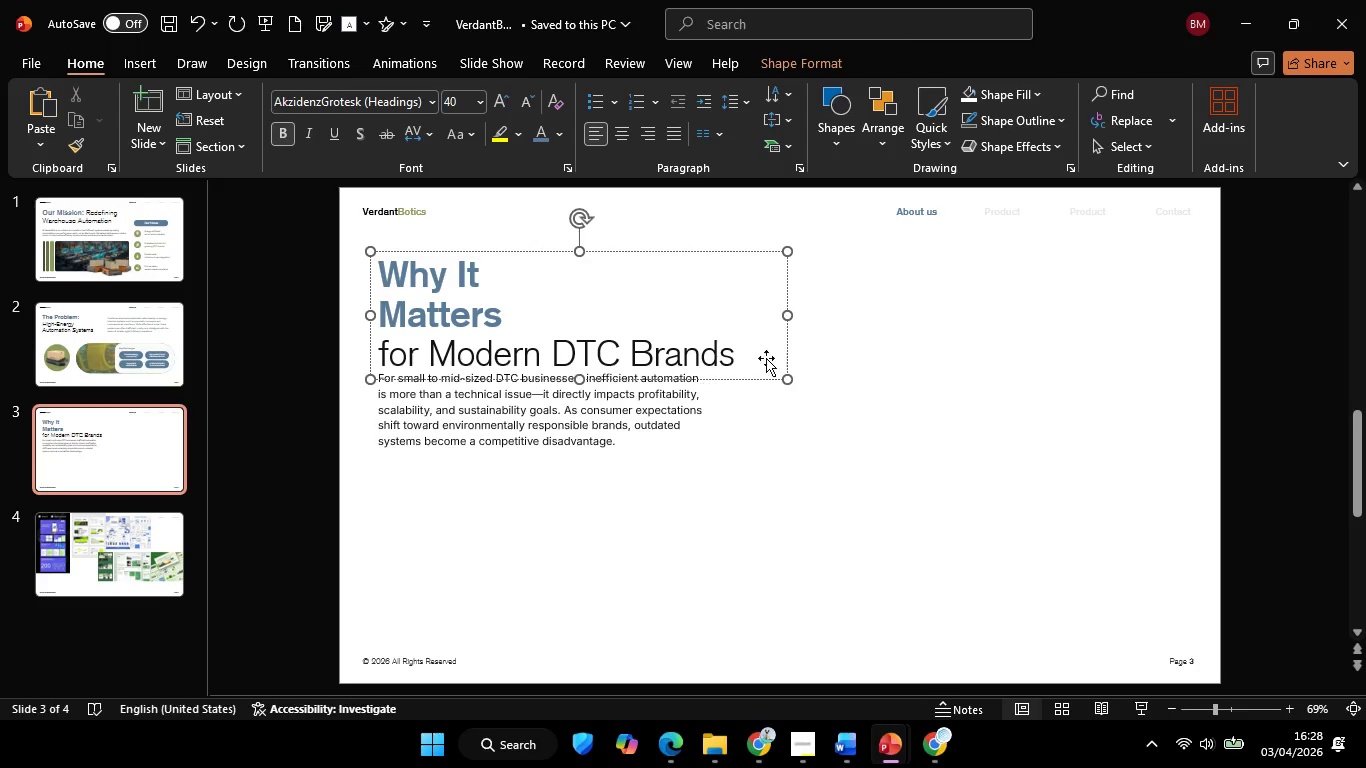 
hold_key(key=ShiftLeft, duration=1.77)
left_click_drag(start_coordinate=[790, 313], to_coordinate=[616, 352])
 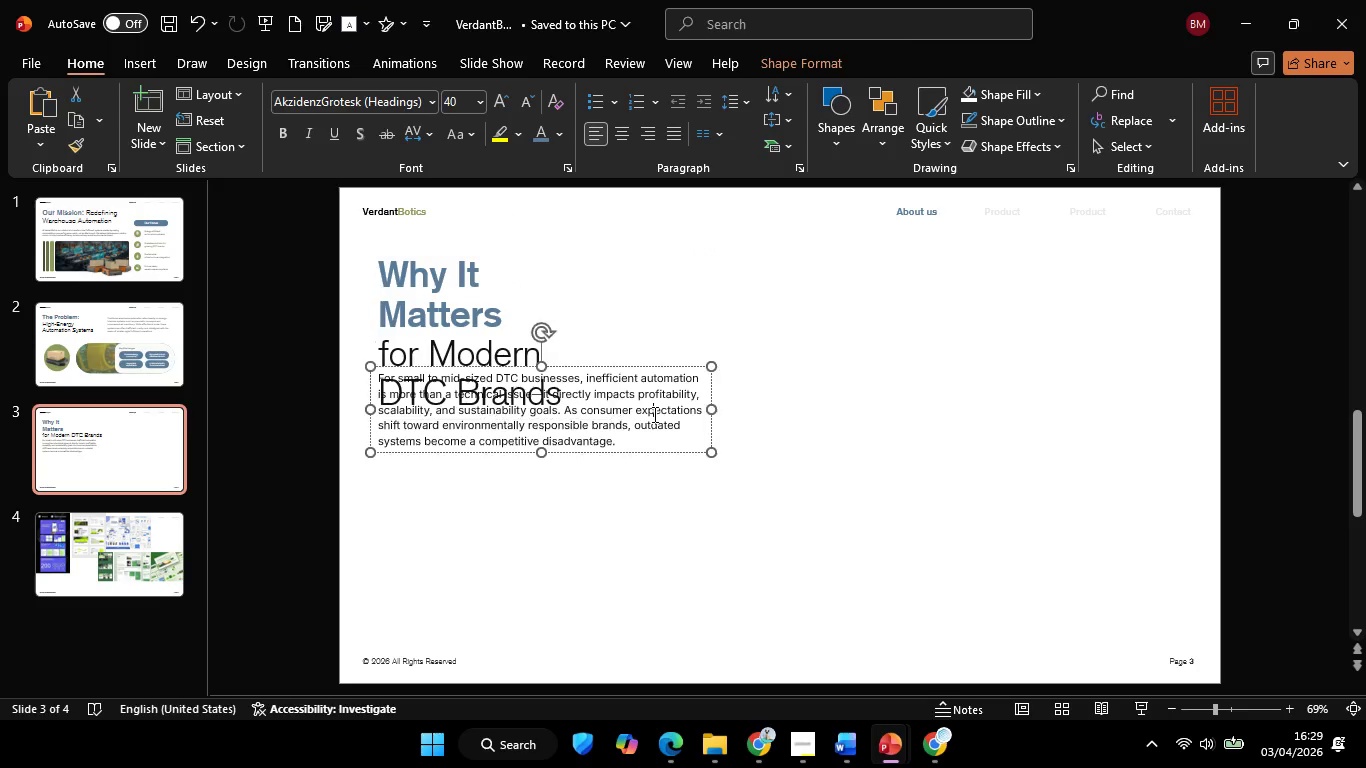 
left_click([653, 414])
 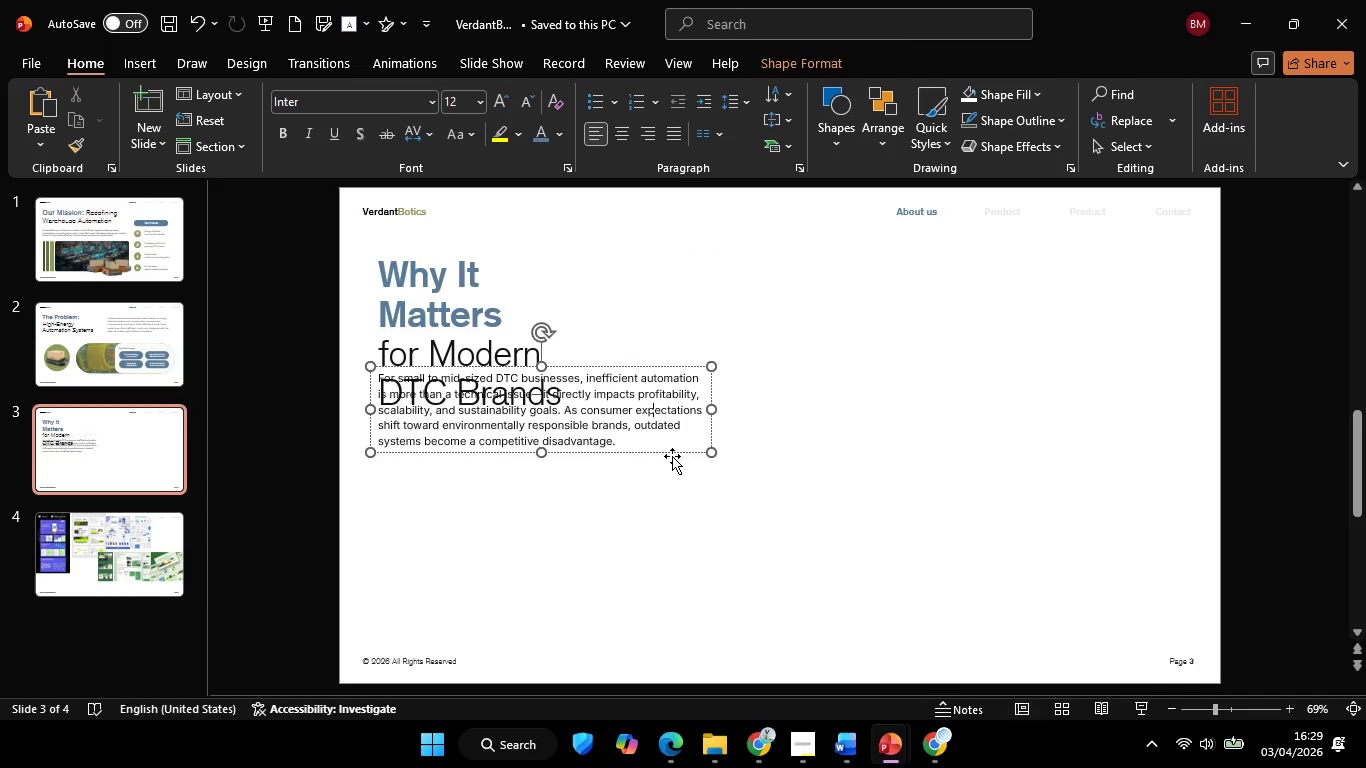 
hold_key(key=ShiftLeft, duration=2.89)
left_click_drag(start_coordinate=[673, 457], to_coordinate=[665, 529])
 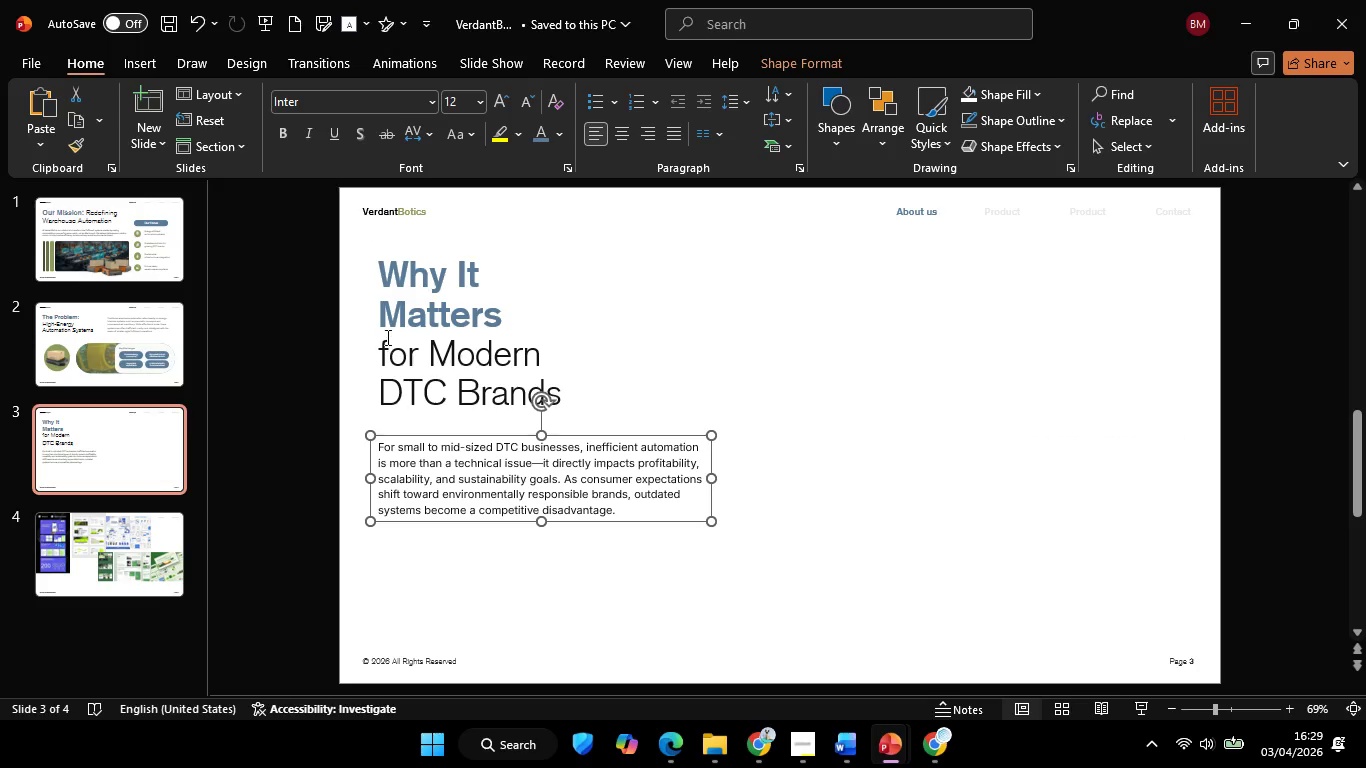 
left_click([384, 324])
 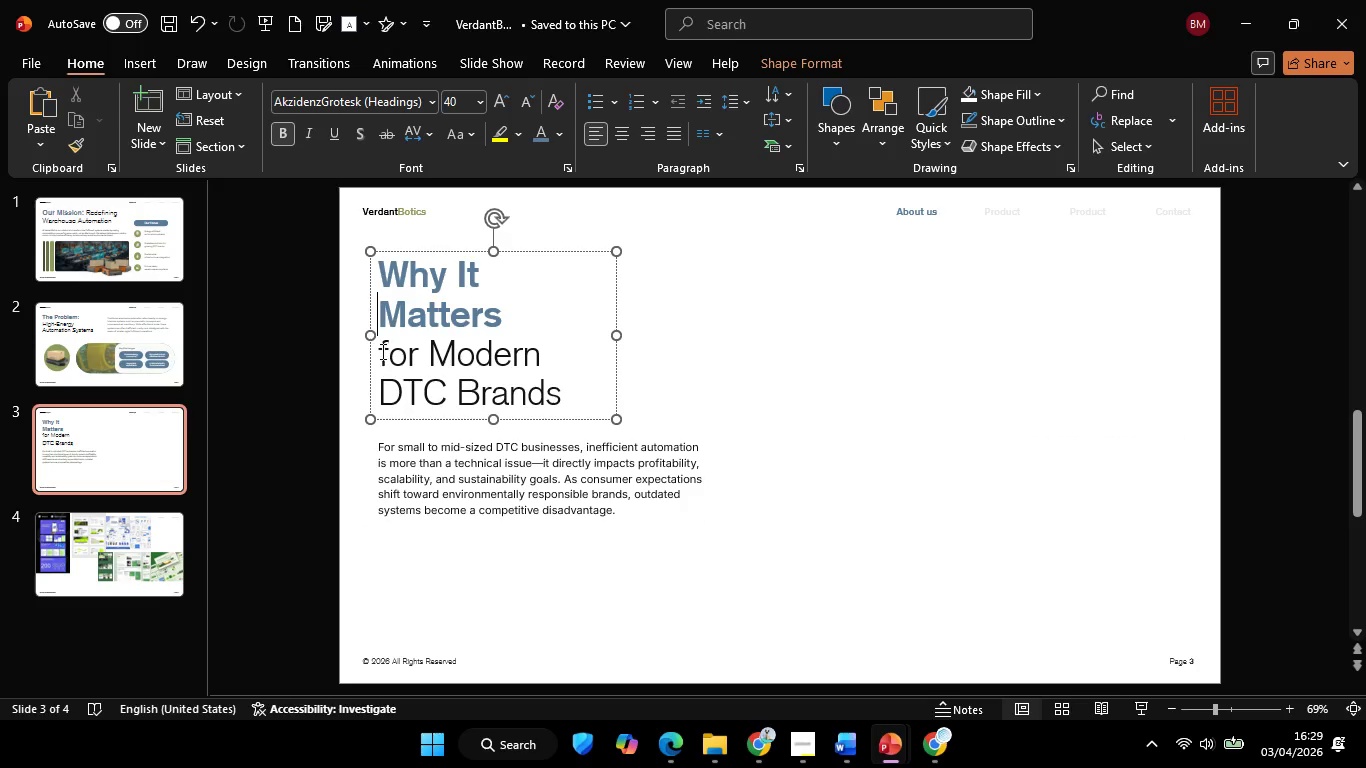 
left_click([380, 351])
 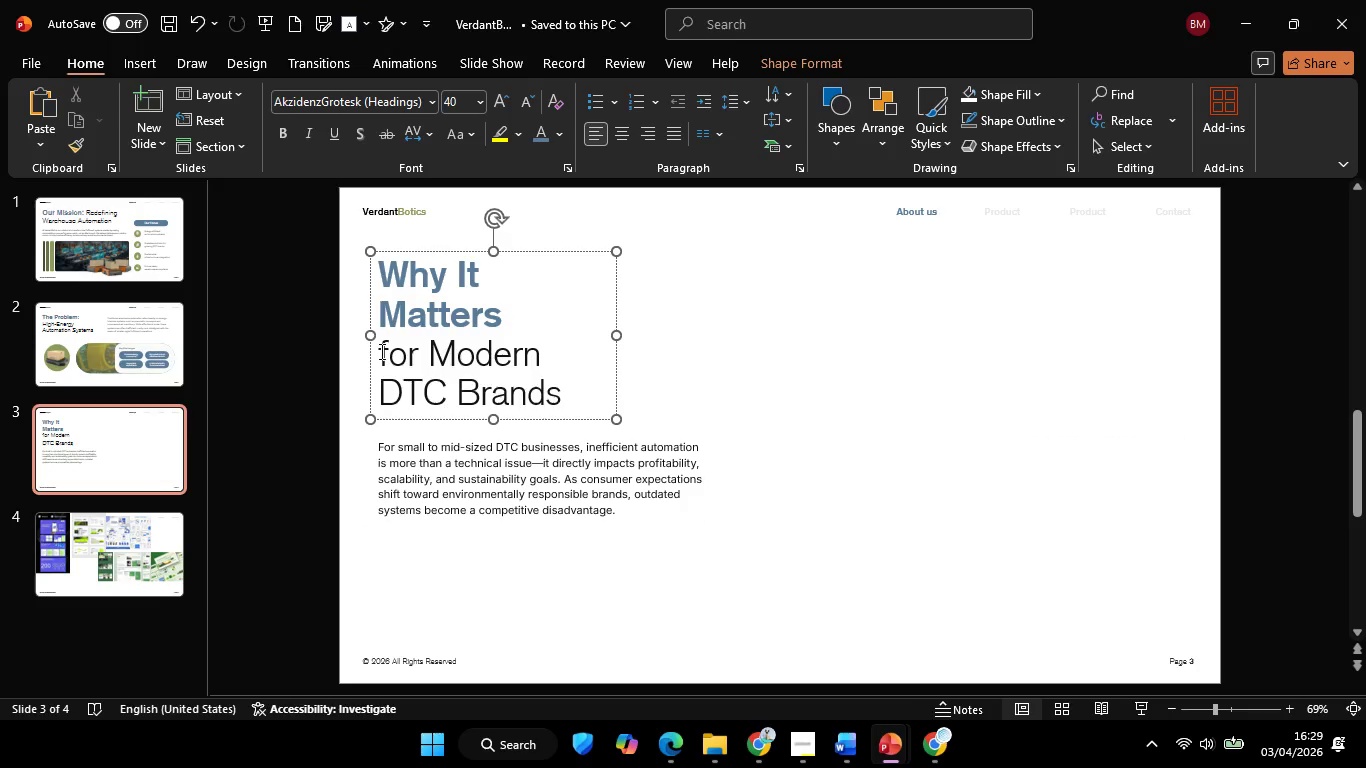 
key(Backspace)
 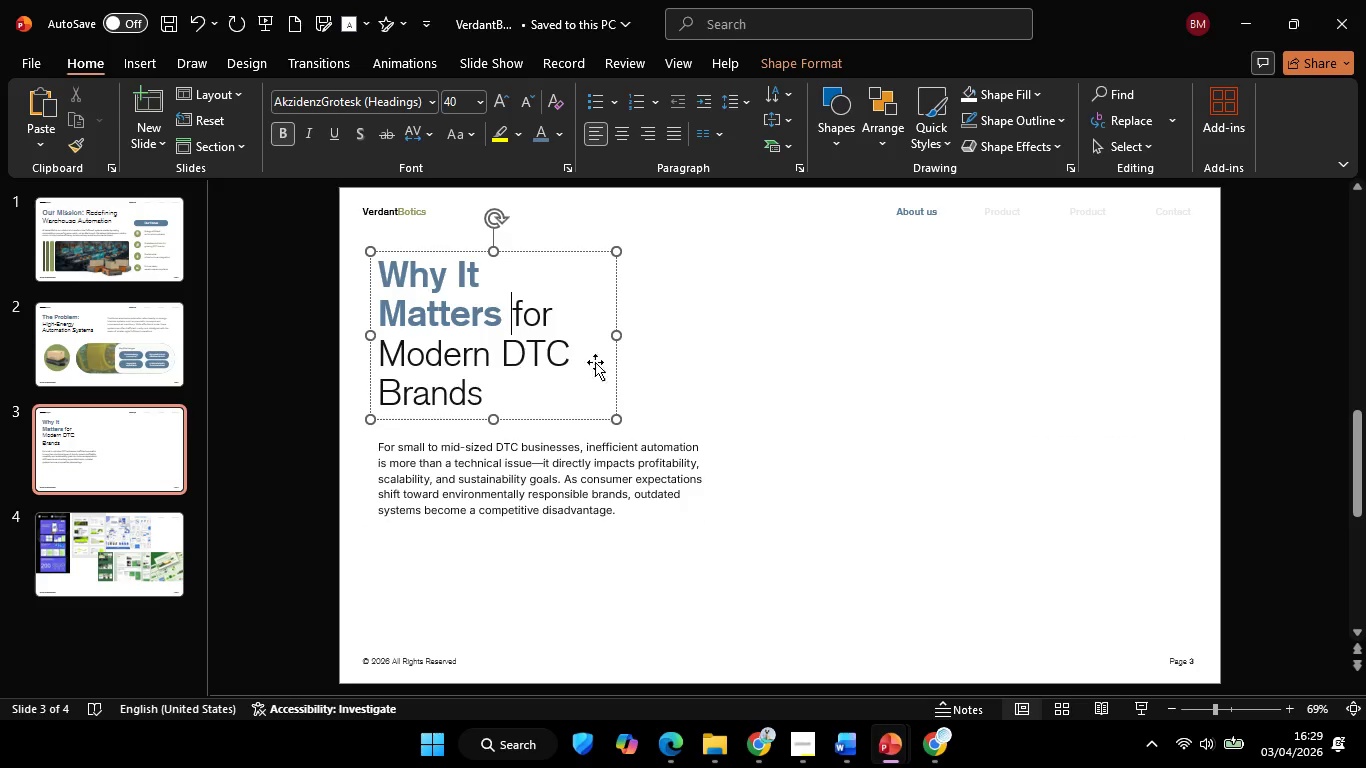 
hold_key(key=ShiftLeft, duration=2.58)
left_click_drag(start_coordinate=[620, 339], to_coordinate=[691, 349])
 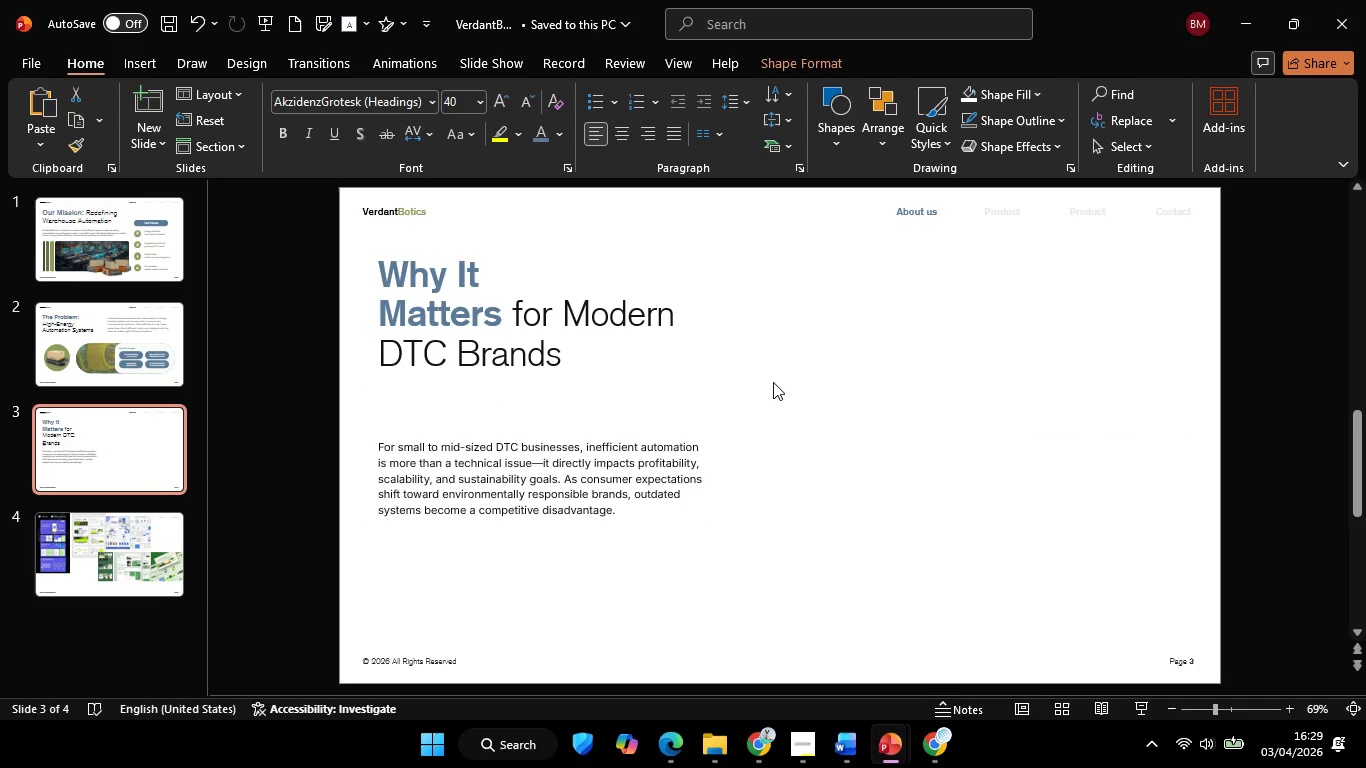 
left_click([773, 382])
 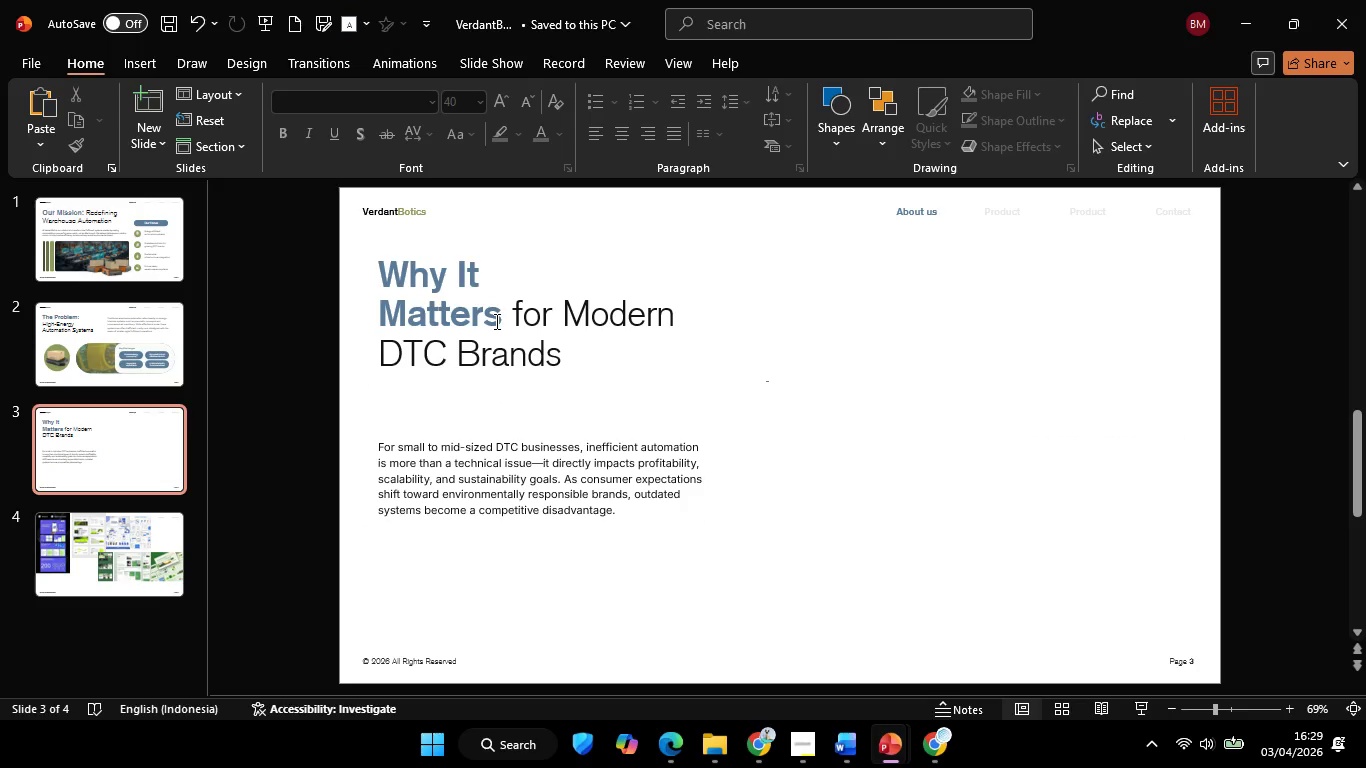 
left_click([495, 321])
 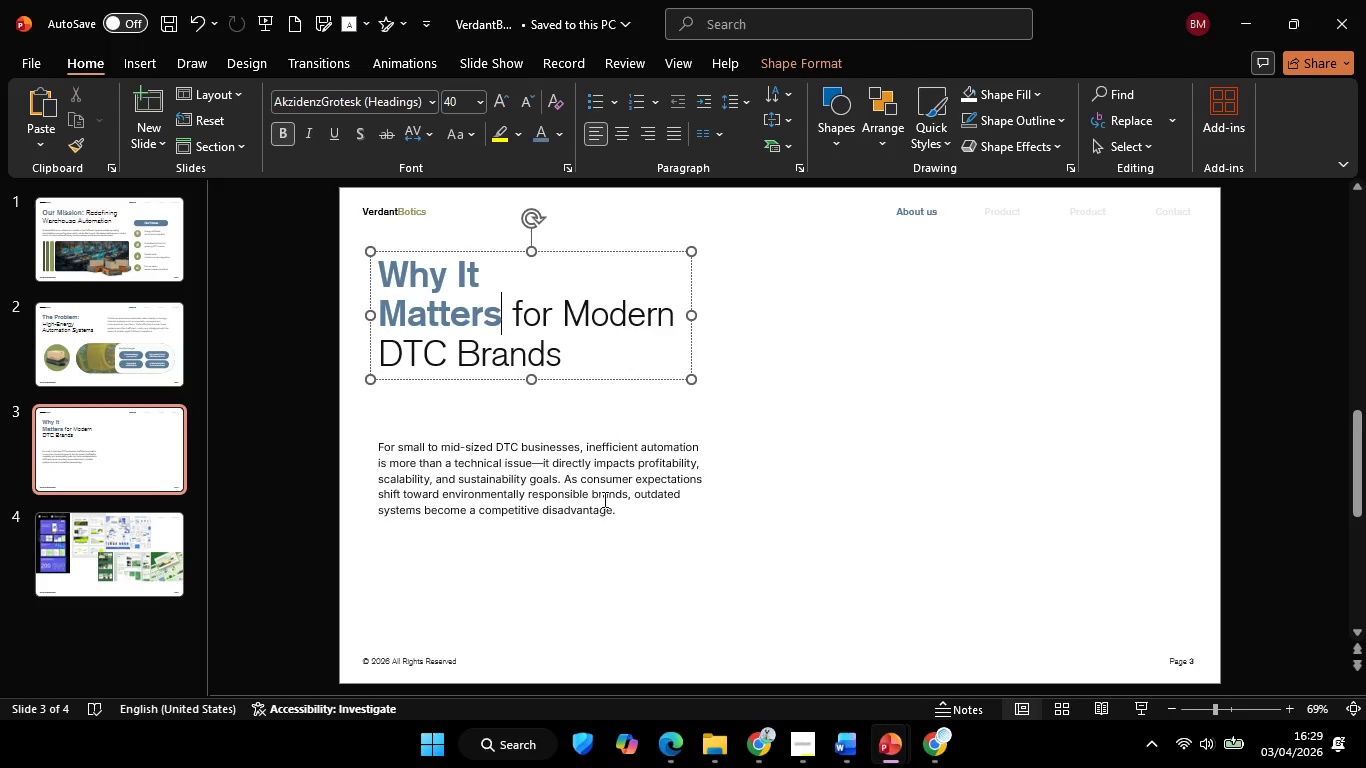 
left_click([603, 499])
 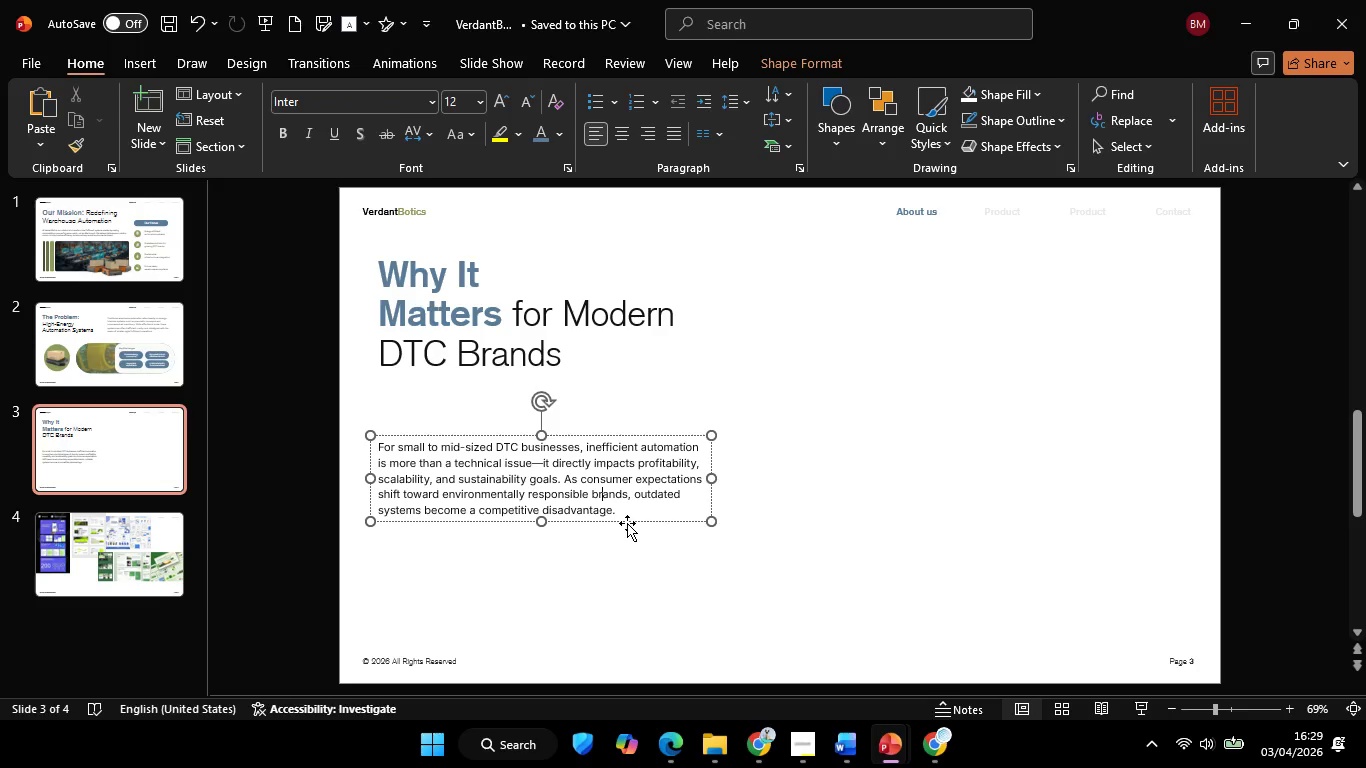 
hold_key(key=ShiftLeft, duration=3.47)
left_click_drag(start_coordinate=[627, 523], to_coordinate=[628, 487])
 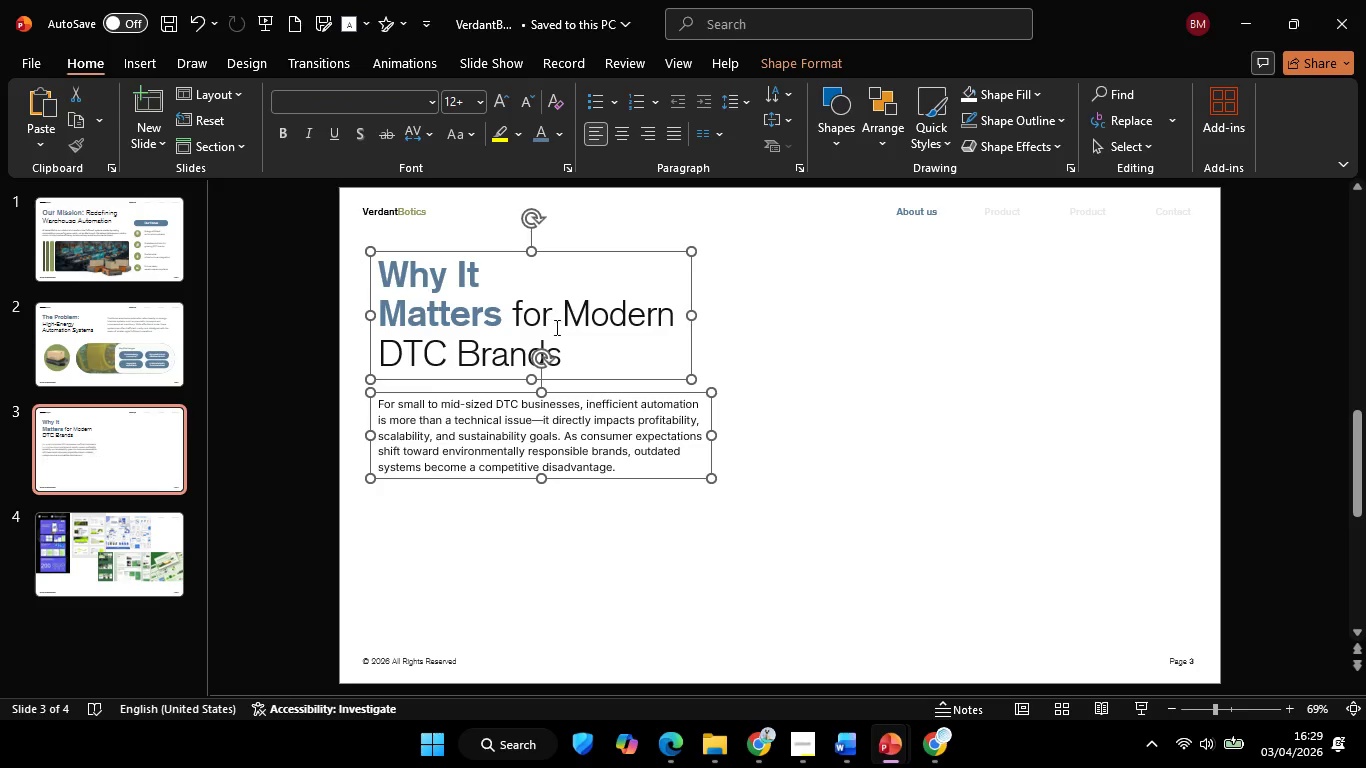 
key(Control+G)
 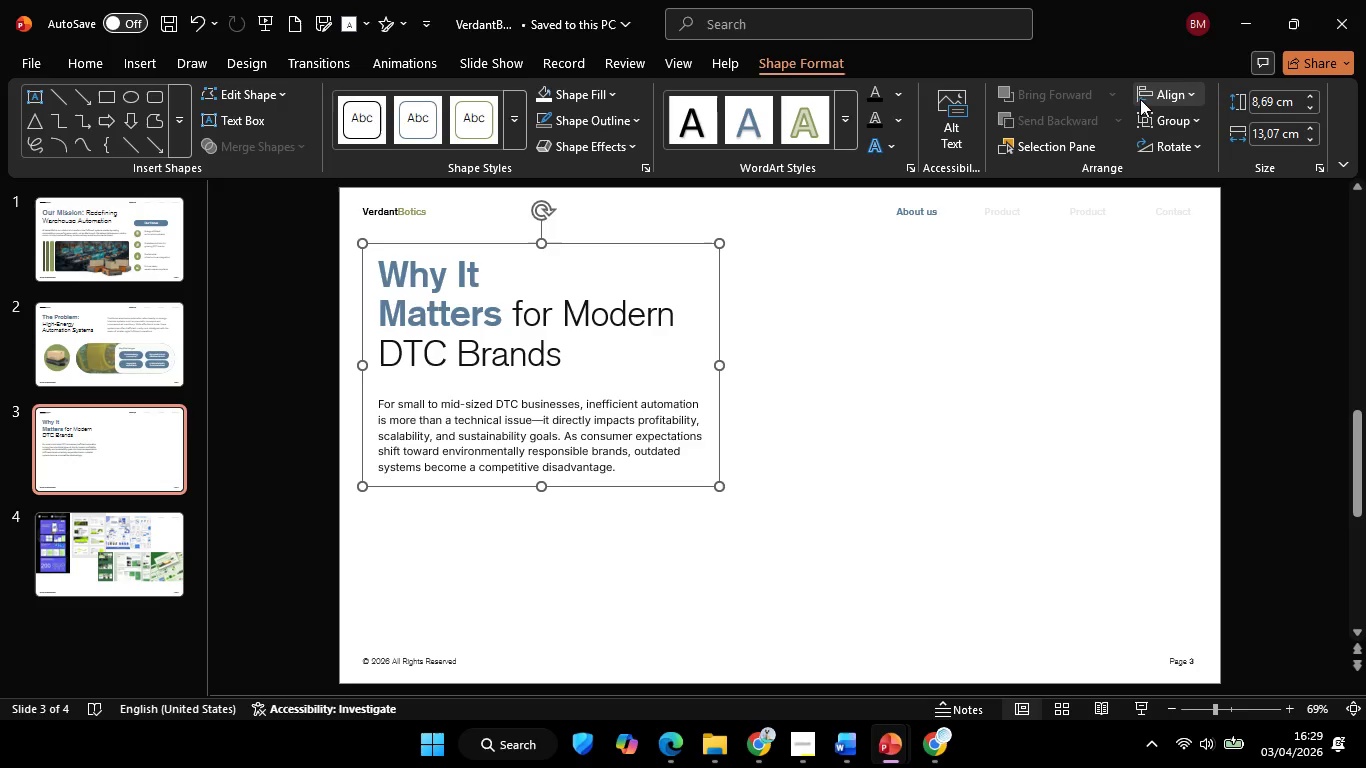 
left_click([1162, 98])
 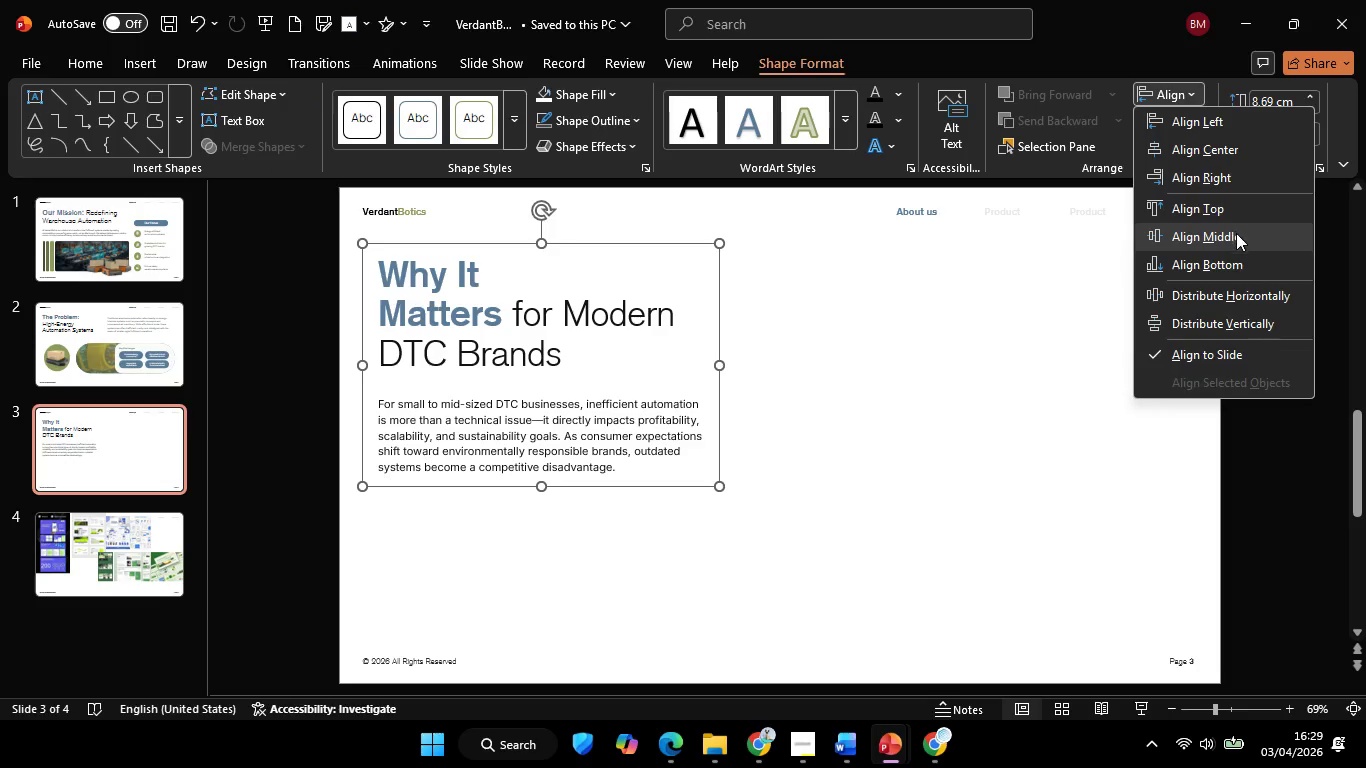 
left_click([1236, 233])
 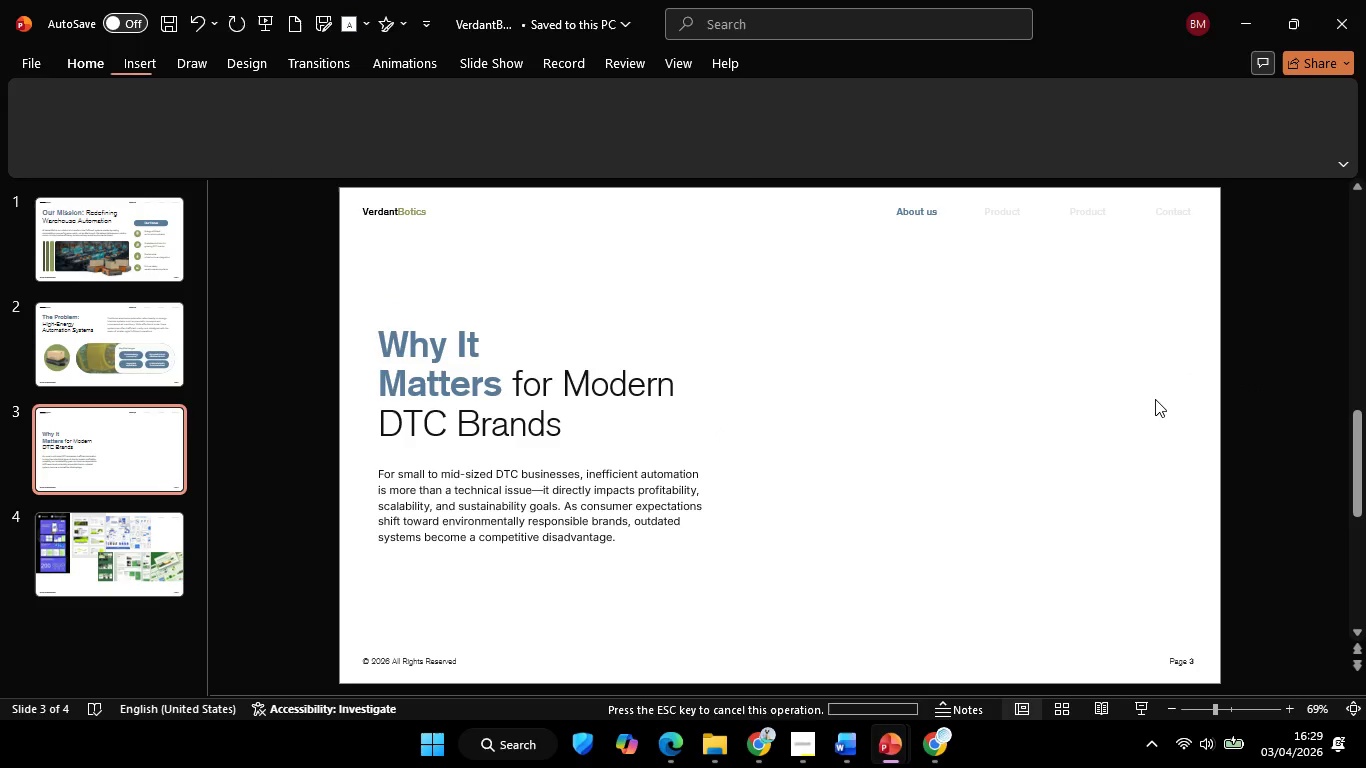 
double_click([1158, 397])
 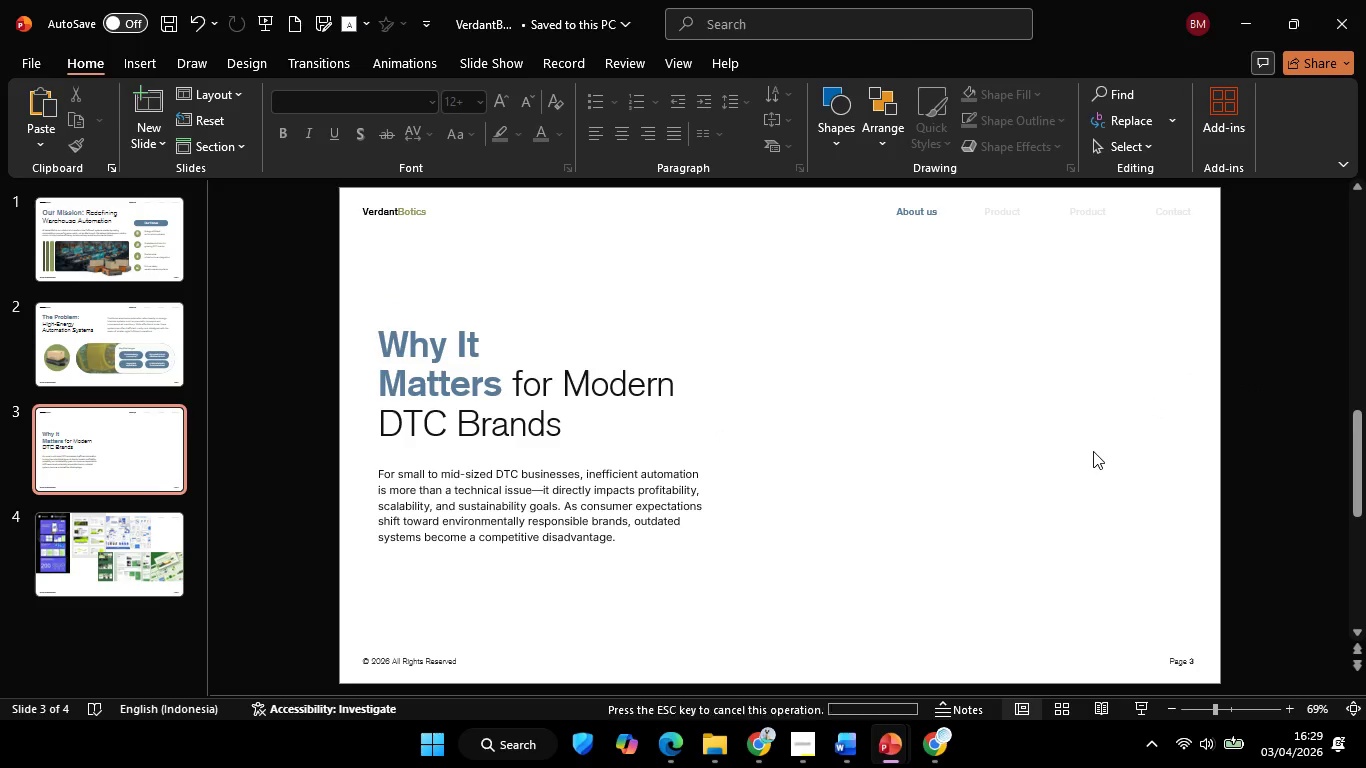 
left_click([1093, 451])
 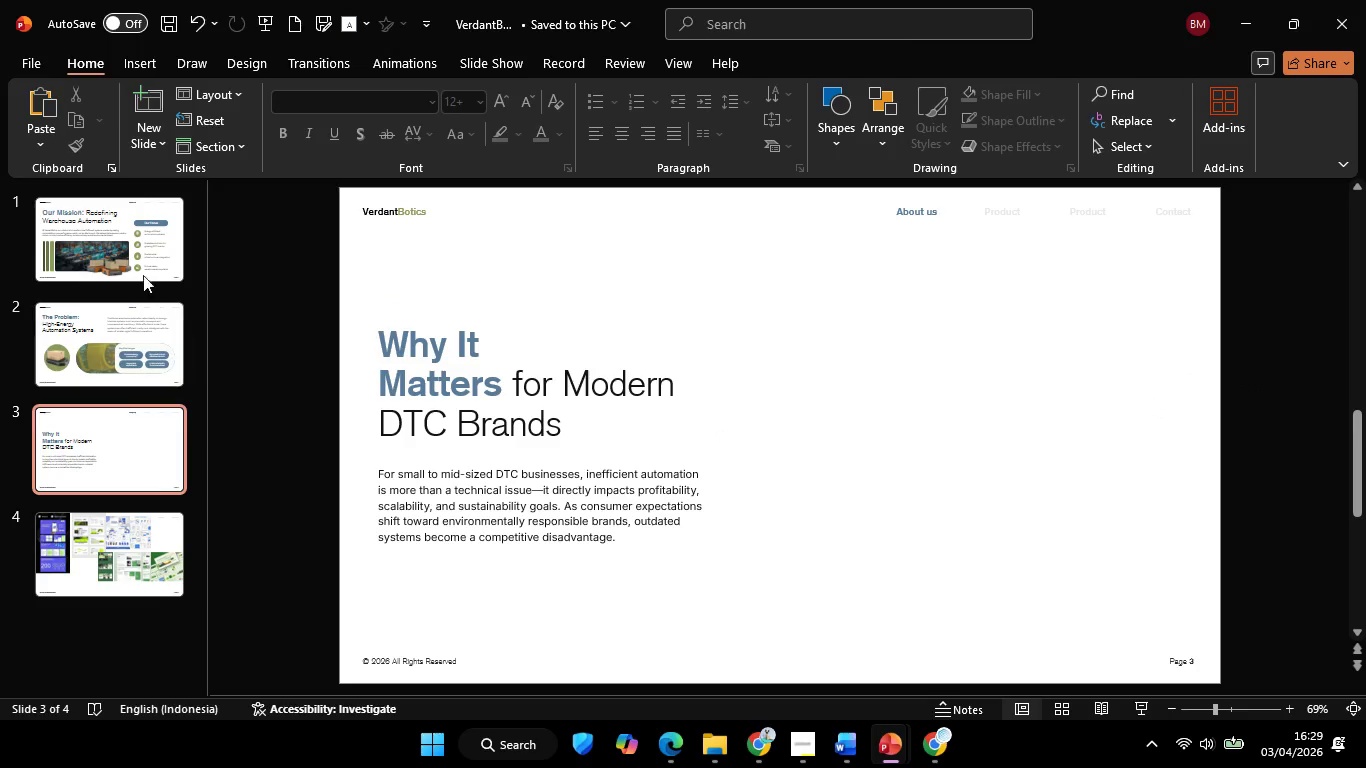 
left_click([143, 255])
 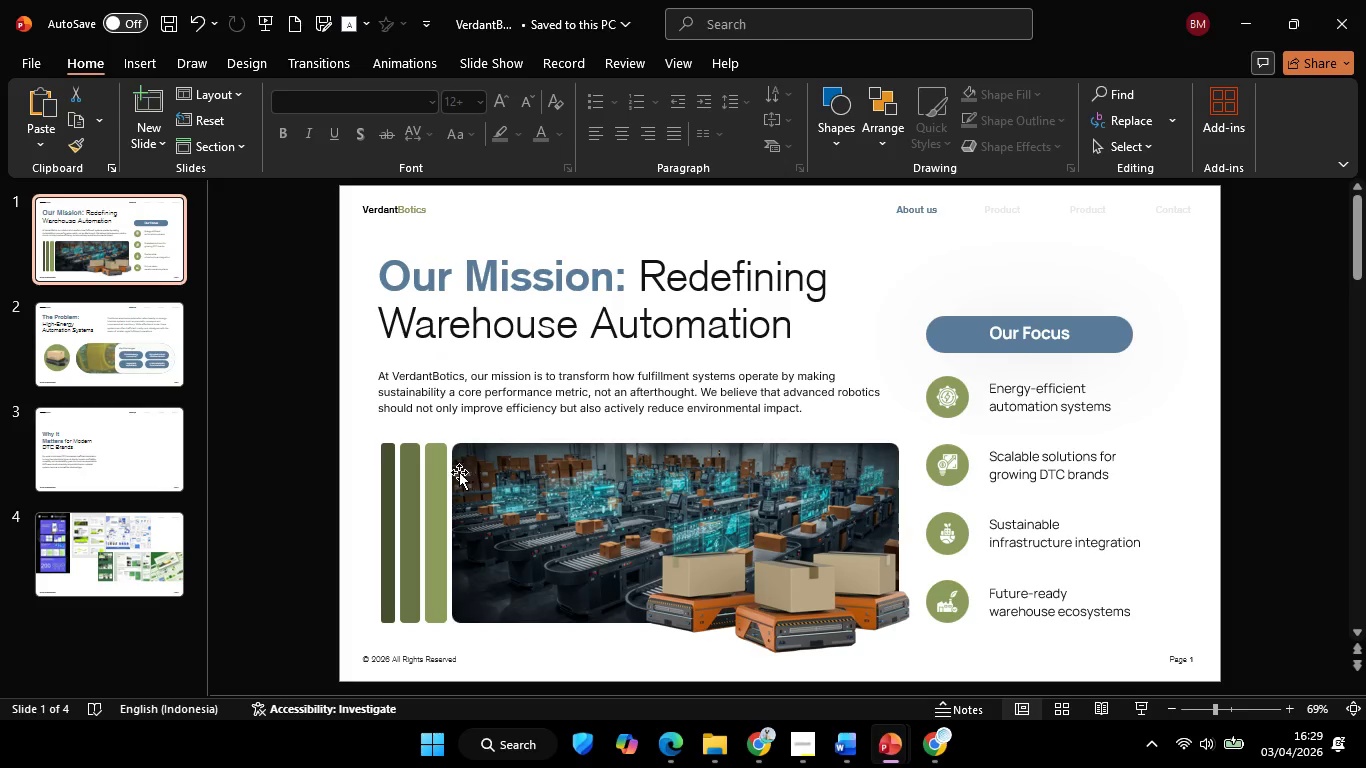 
left_click([438, 463])
 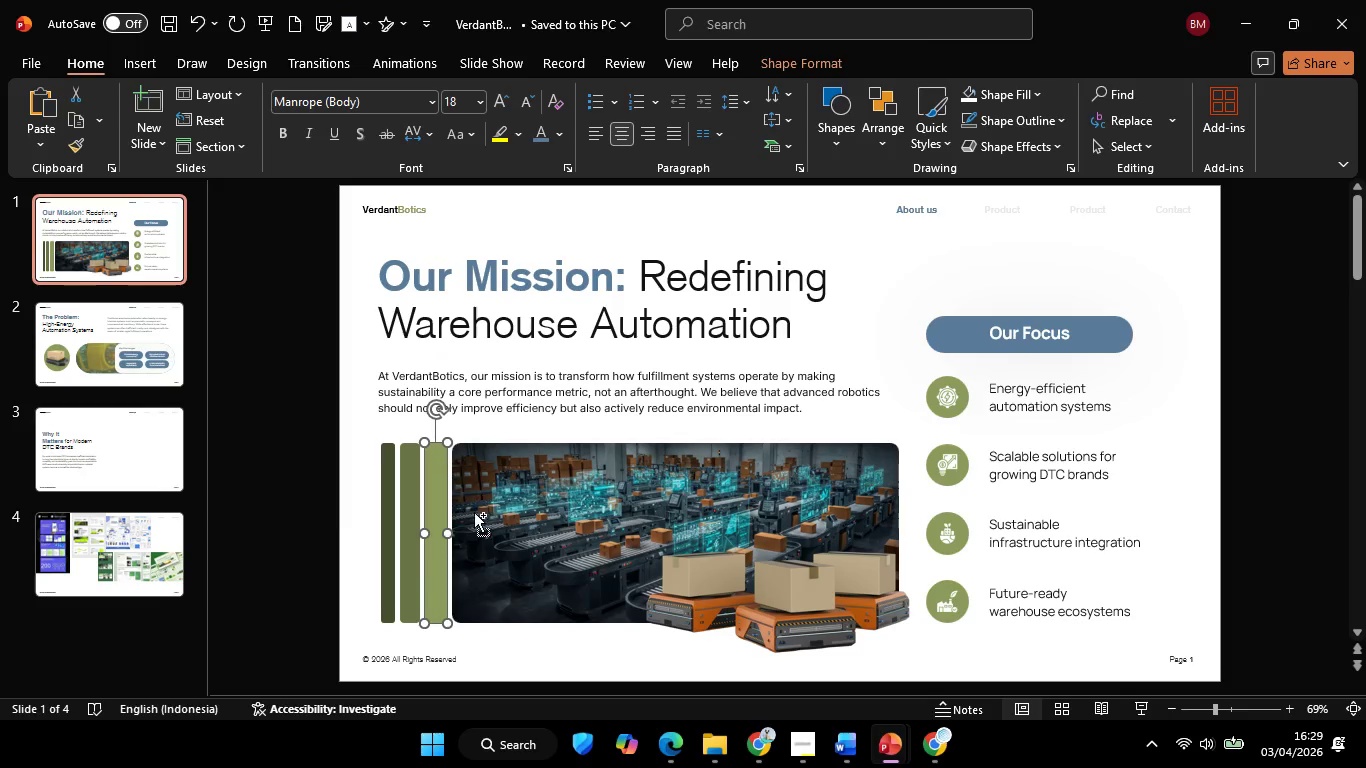 
key(Control+C)
 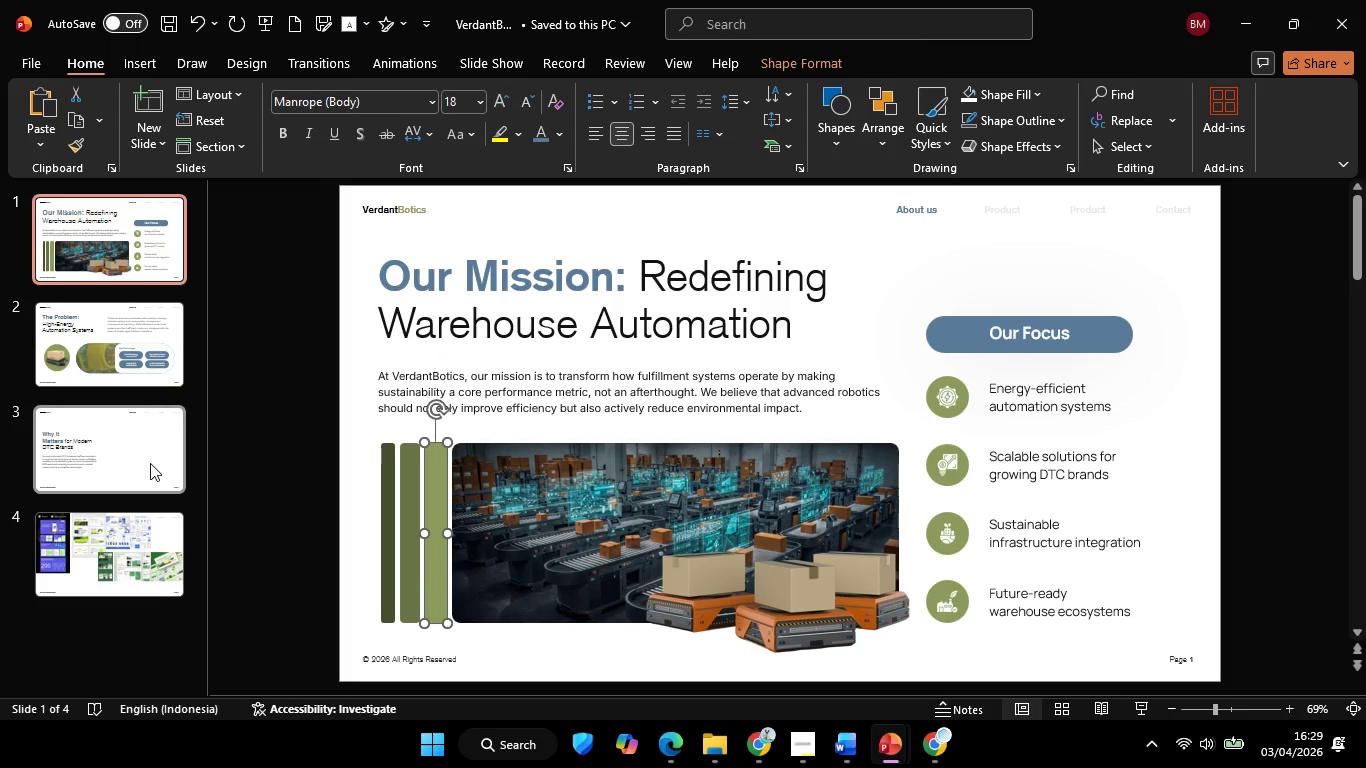 
left_click([150, 463])
 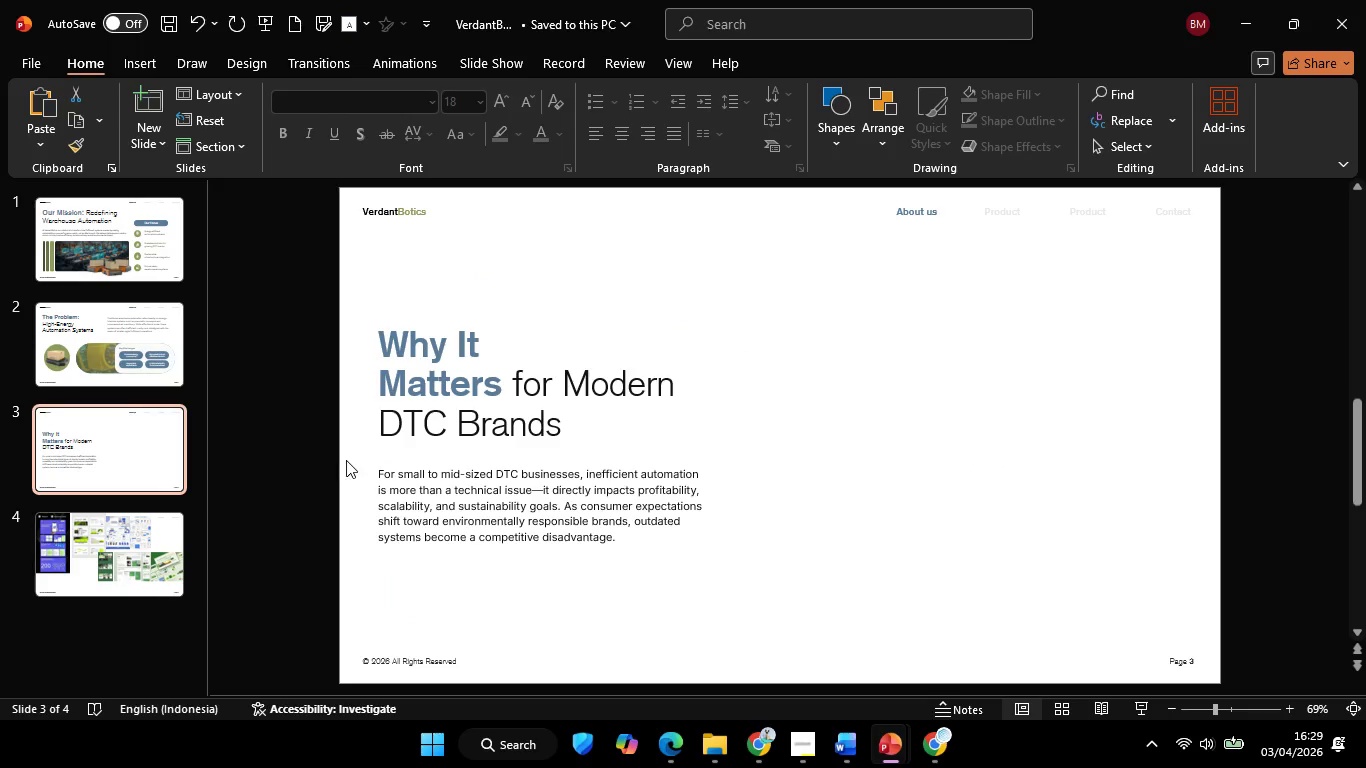 
key(Control+V)
 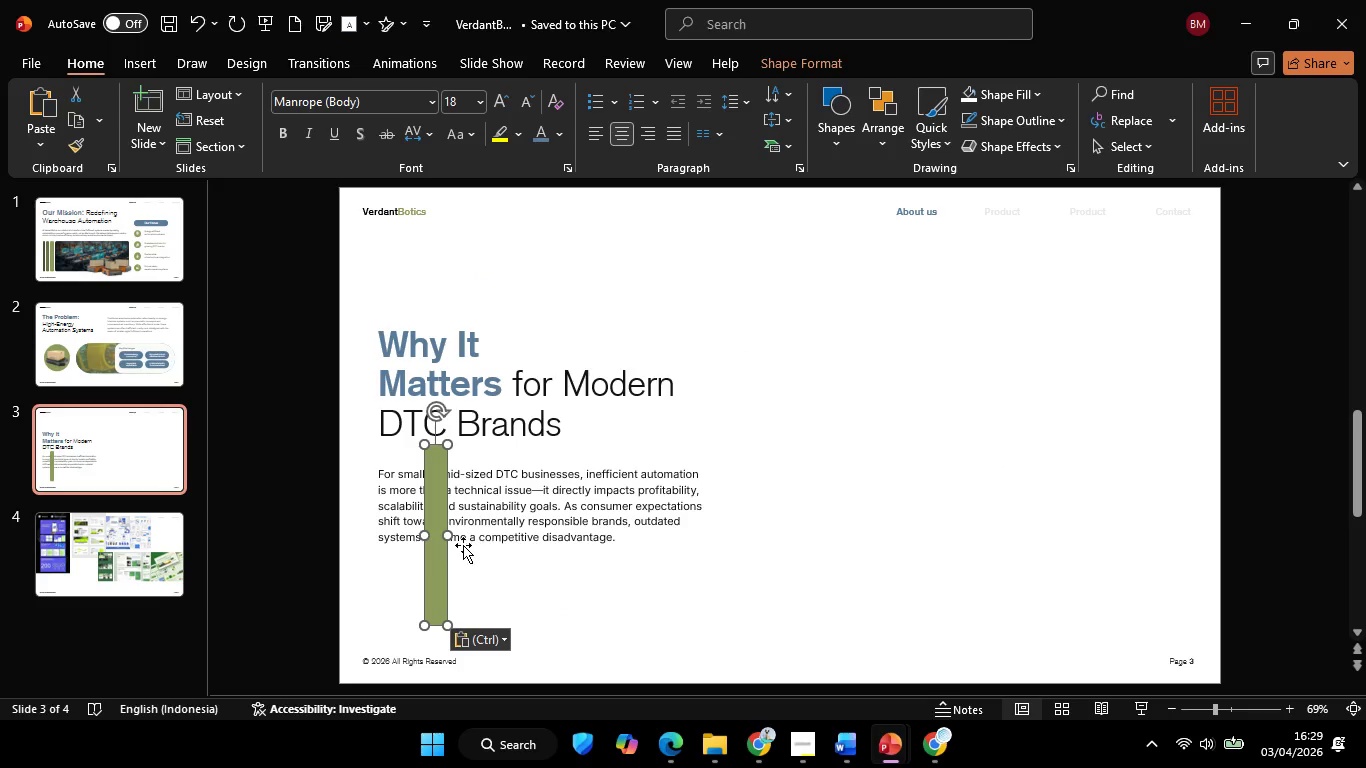 
hold_key(key=ShiftLeft, duration=5.42)
left_click_drag(start_coordinate=[441, 526], to_coordinate=[778, 538])
 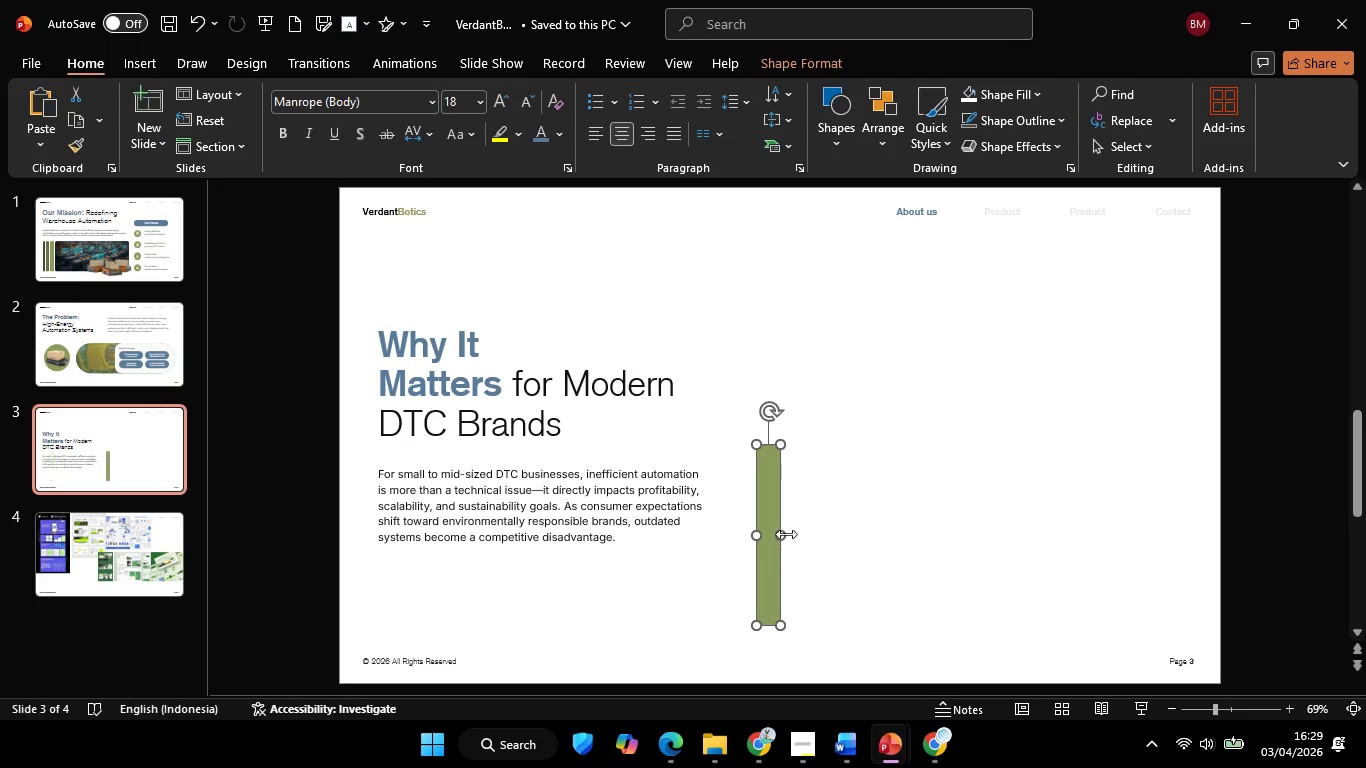 
left_click_drag(start_coordinate=[786, 534], to_coordinate=[960, 559])
 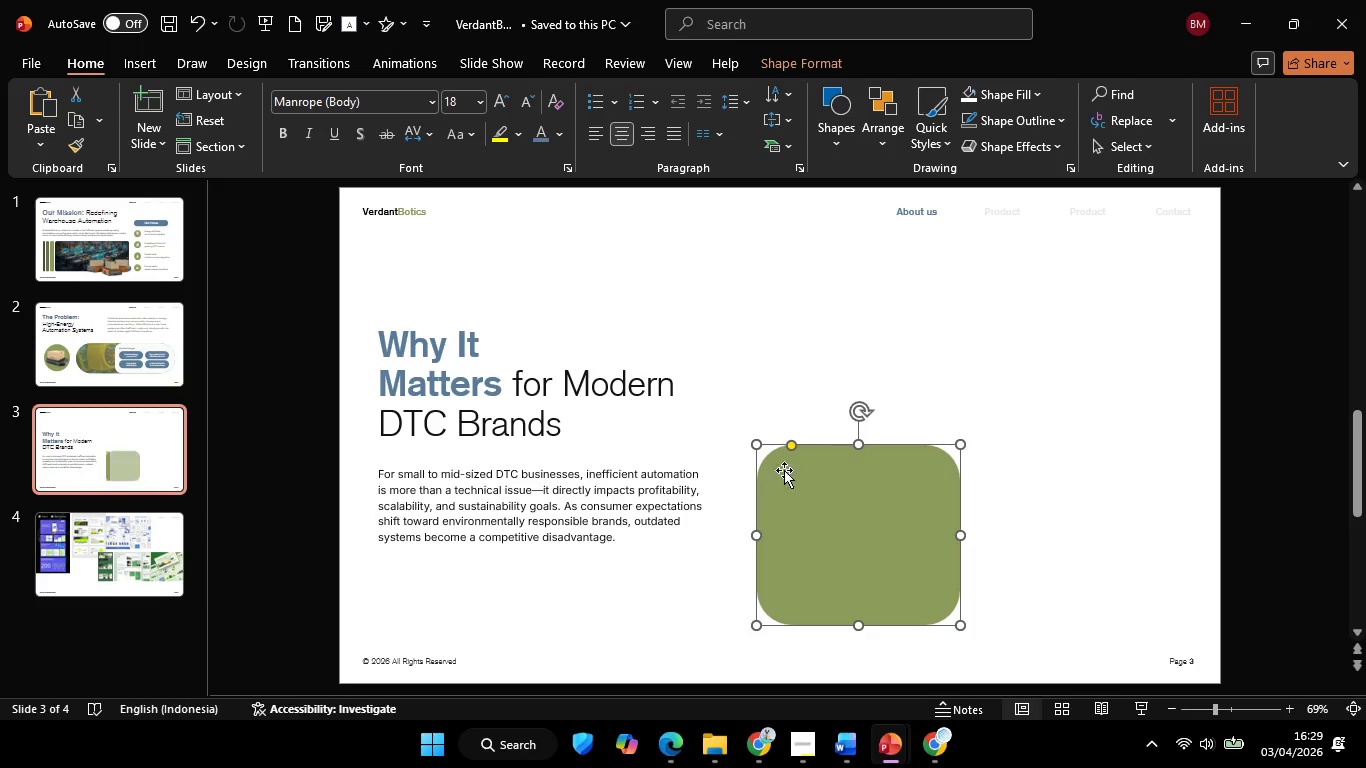 
hold_key(key=ShiftLeft, duration=1.84)
left_click_drag(start_coordinate=[794, 448], to_coordinate=[783, 444])
 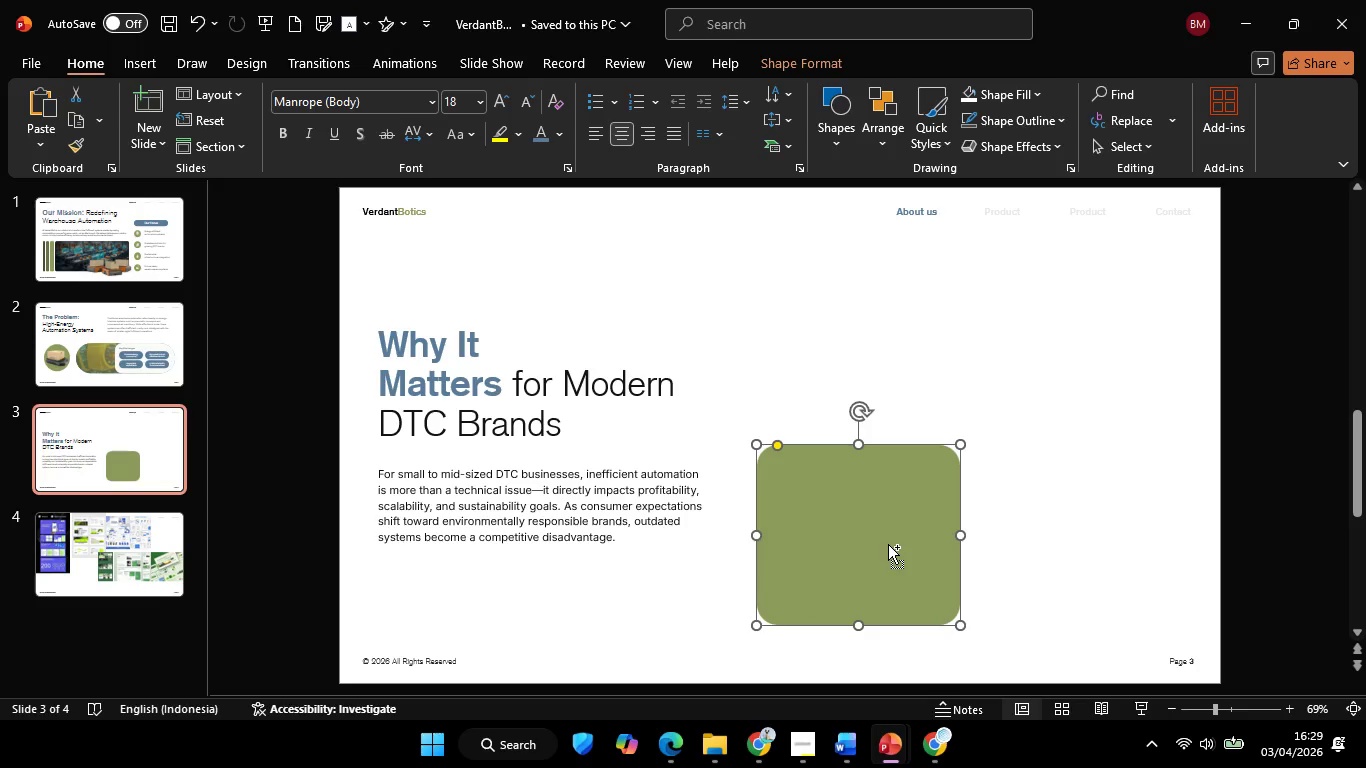 
hold_key(key=ControlLeft, duration=3.45)
hold_key(key=ShiftLeft, duration=3.42)
left_click_drag(start_coordinate=[874, 550], to_coordinate=[855, 353])
 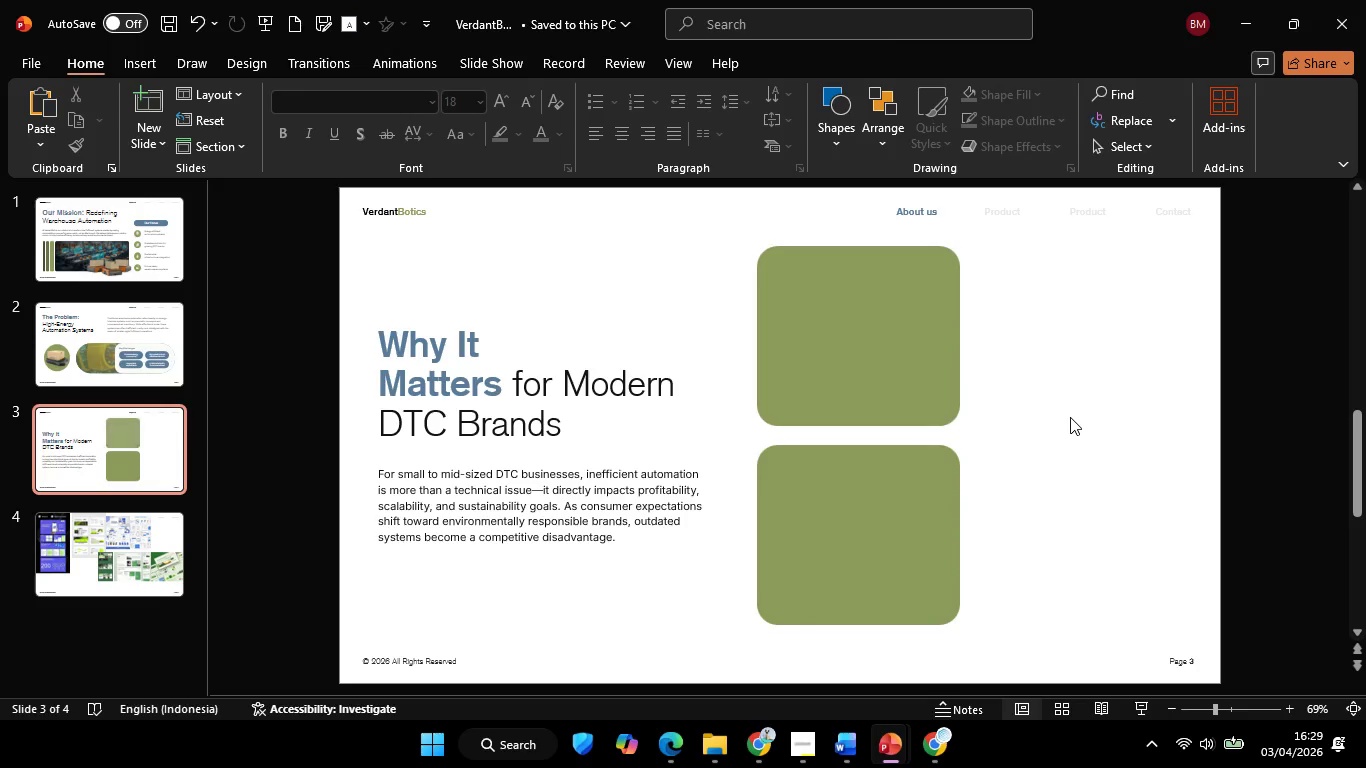 
double_click([1070, 417])
 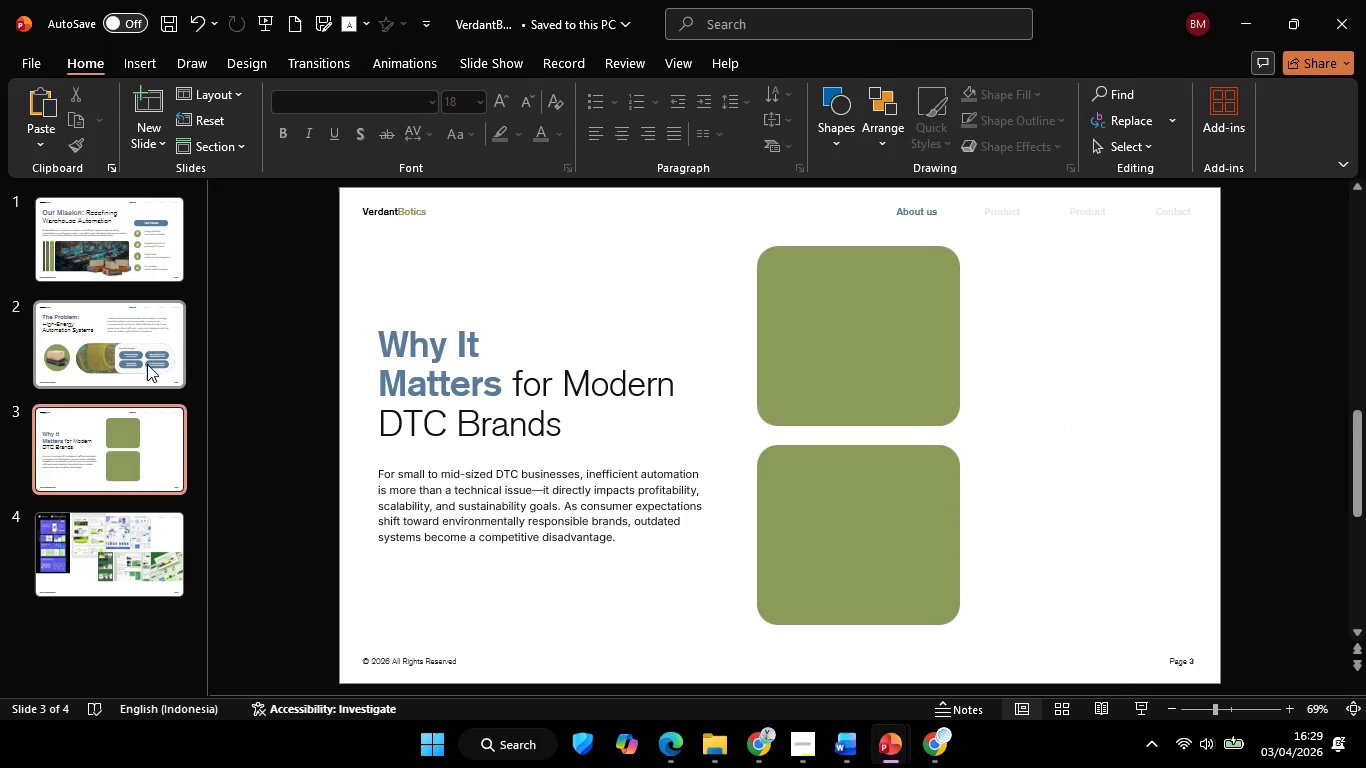 
left_click([147, 364])
 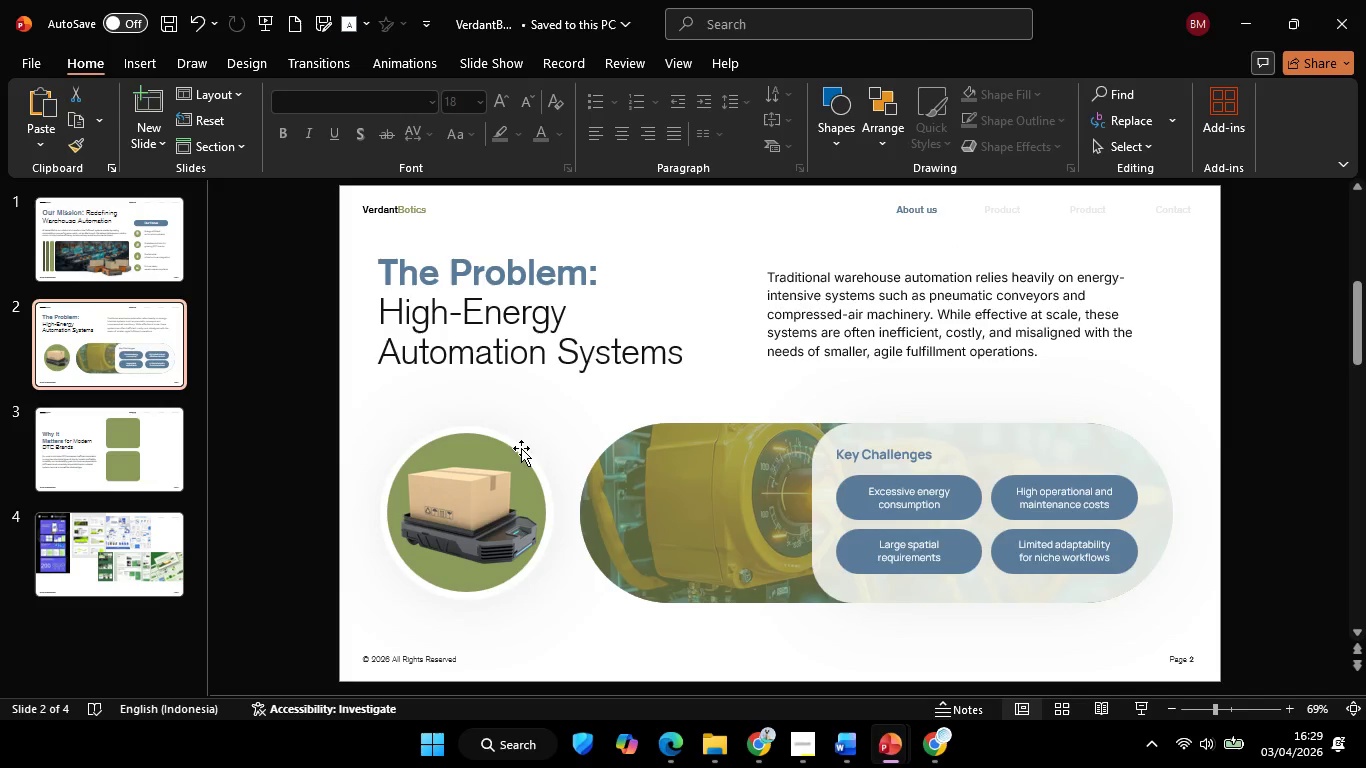 
left_click([521, 448])
 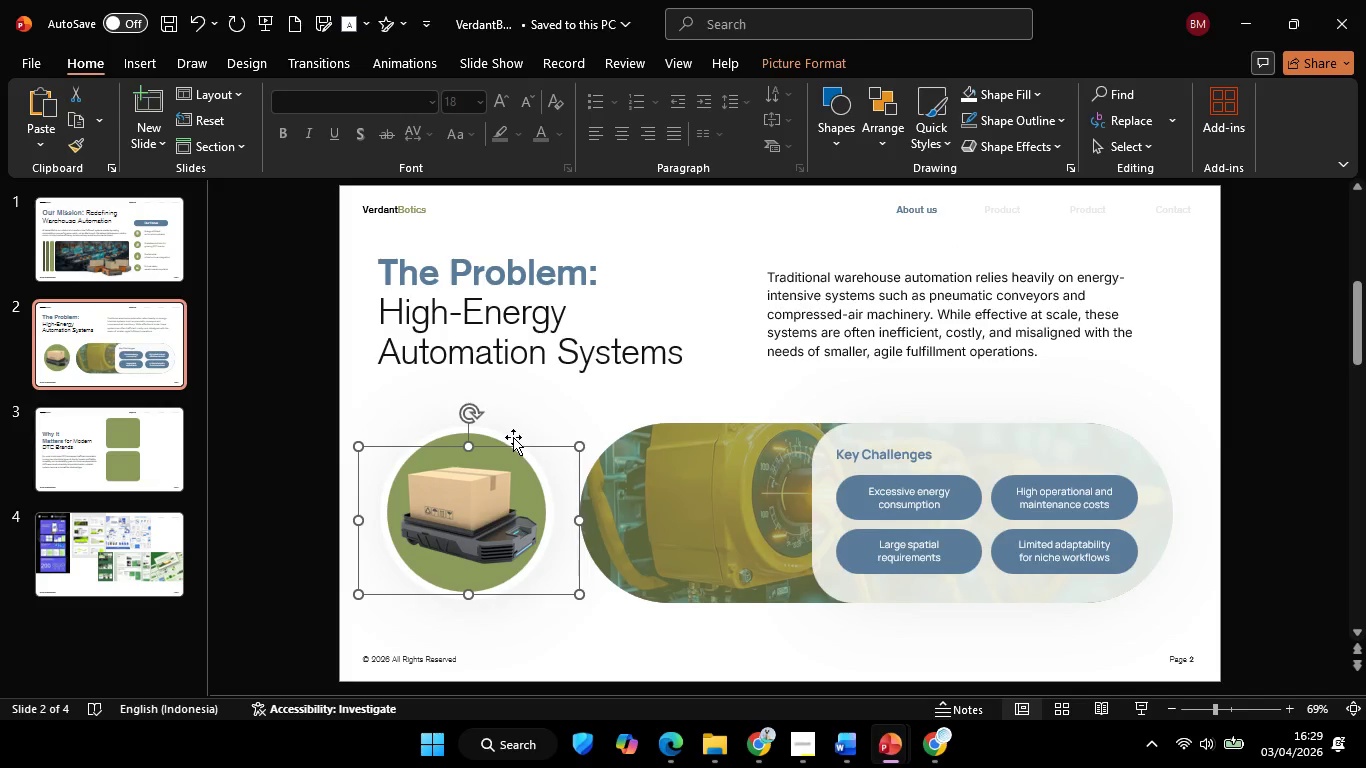 
left_click([512, 437])
 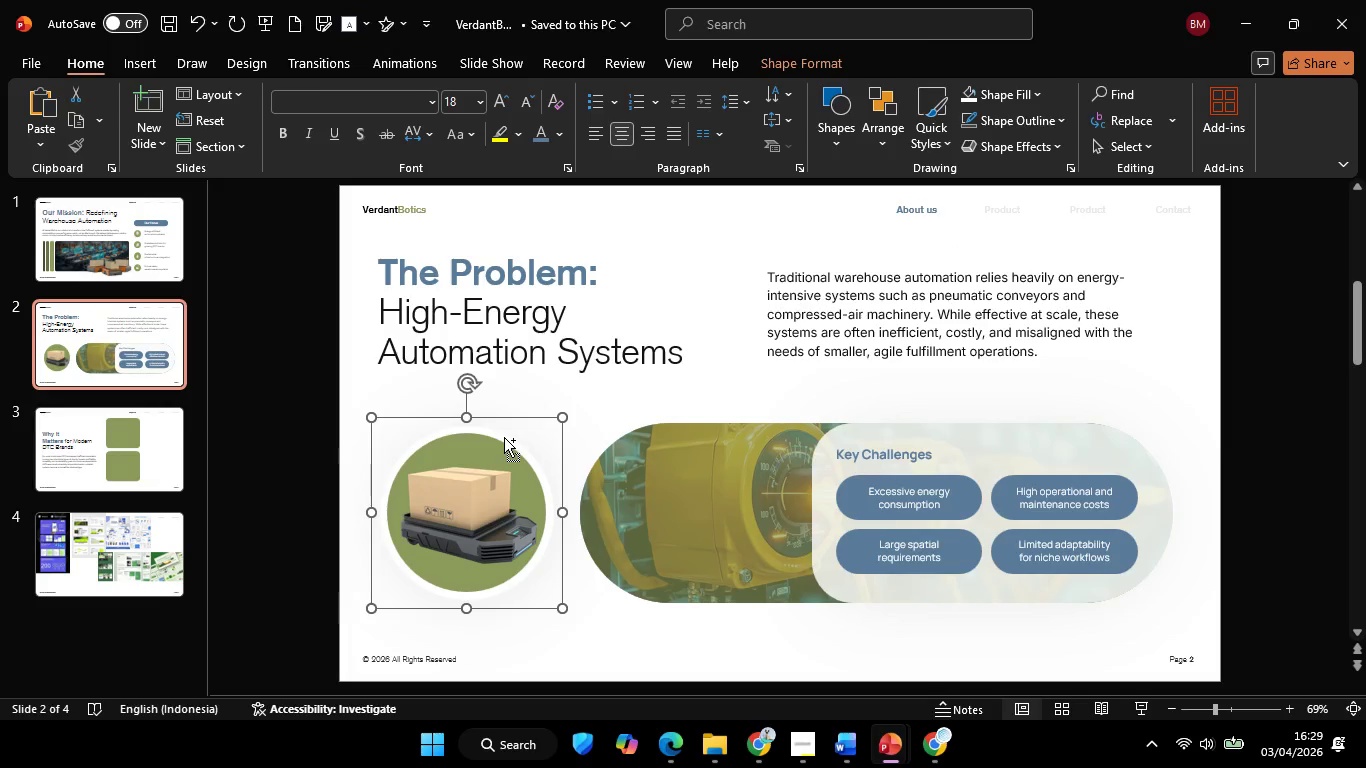 
key(Control+C)
 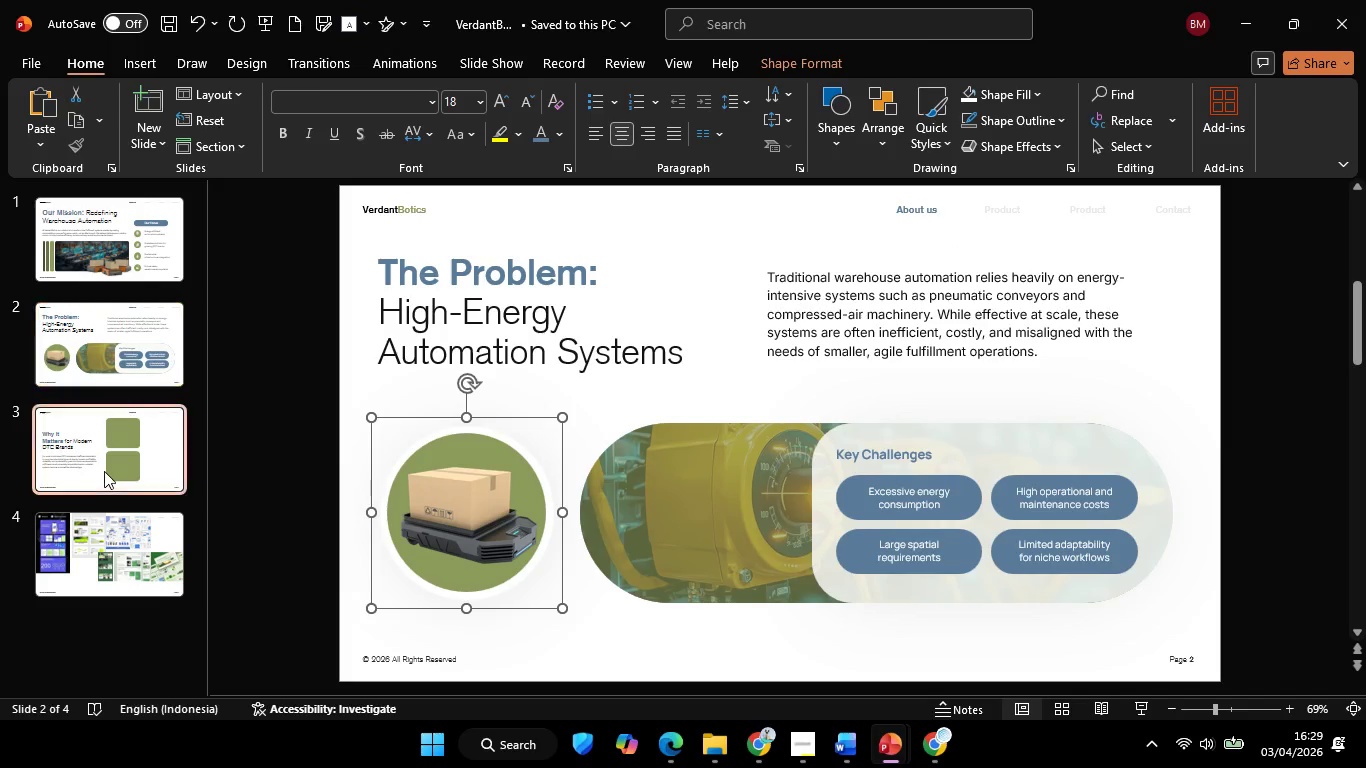 
left_click([104, 471])
 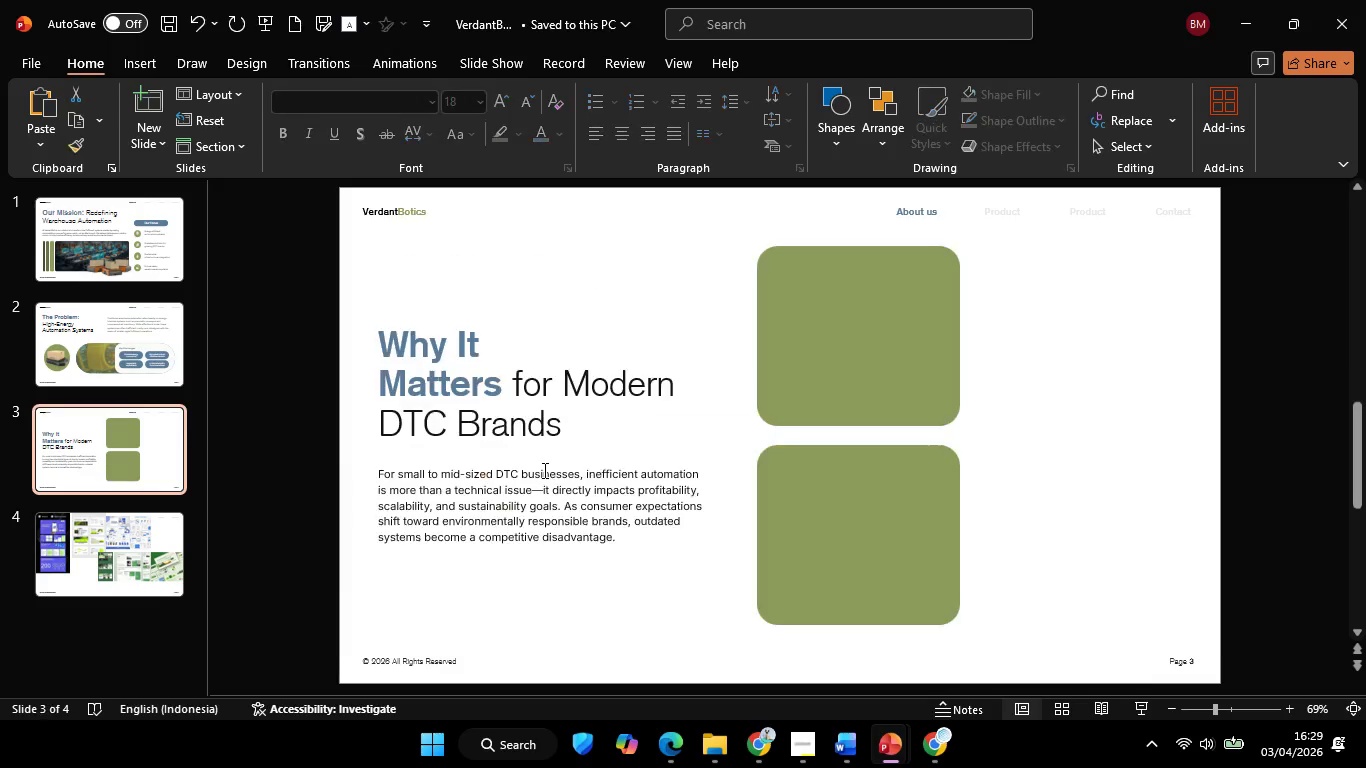 
key(Control+V)
 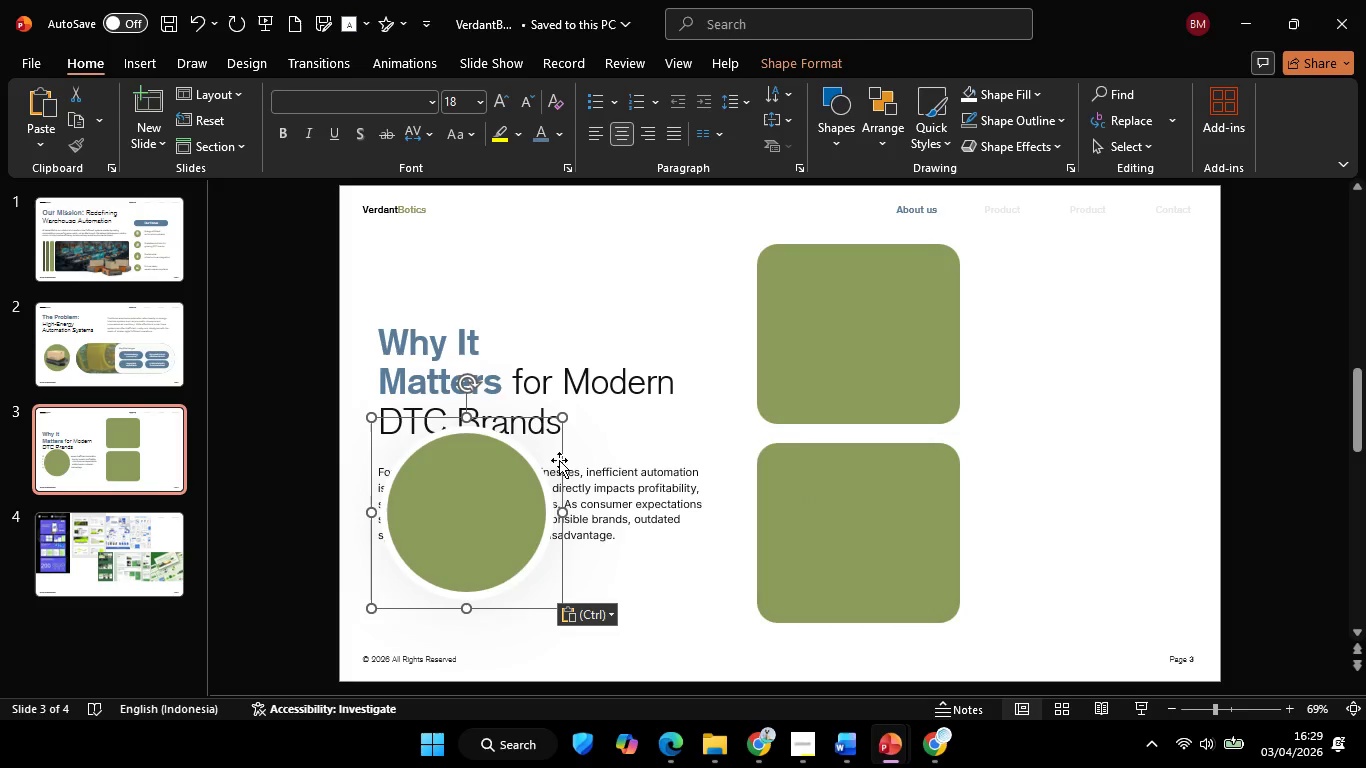 
hold_key(key=ShiftLeft, duration=1.62)
left_click_drag(start_coordinate=[558, 420], to_coordinate=[463, 532])
 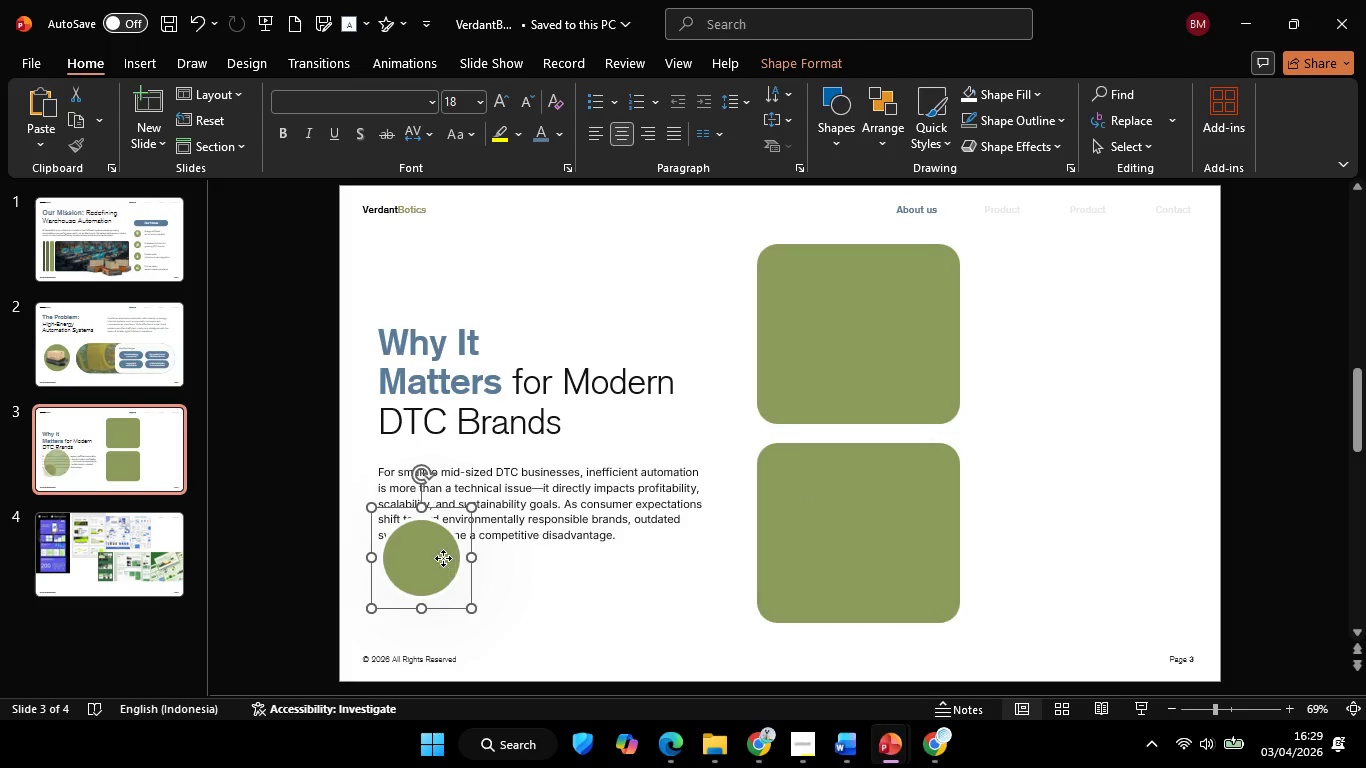 
left_click_drag(start_coordinate=[443, 558], to_coordinate=[887, 436])
 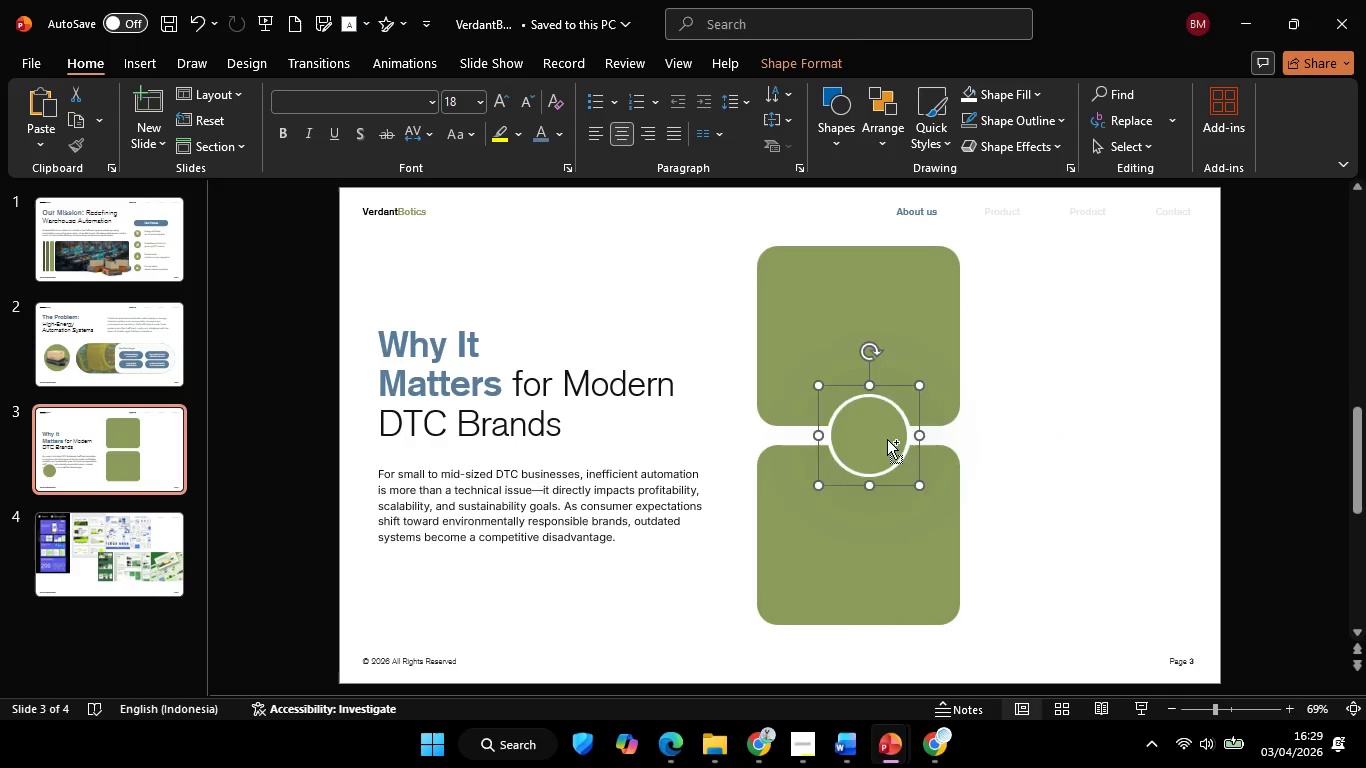 
key(Control+Z)
 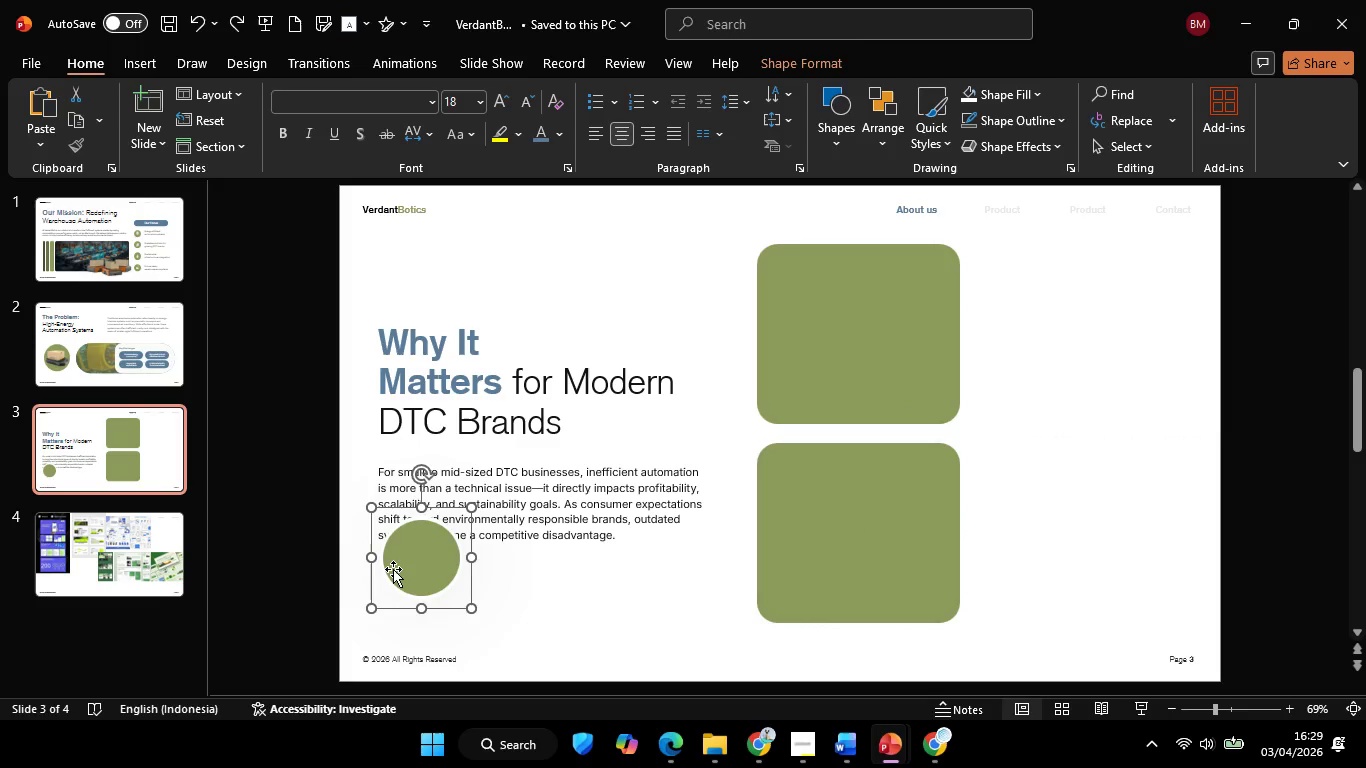 
left_click_drag(start_coordinate=[393, 569], to_coordinate=[827, 437])
 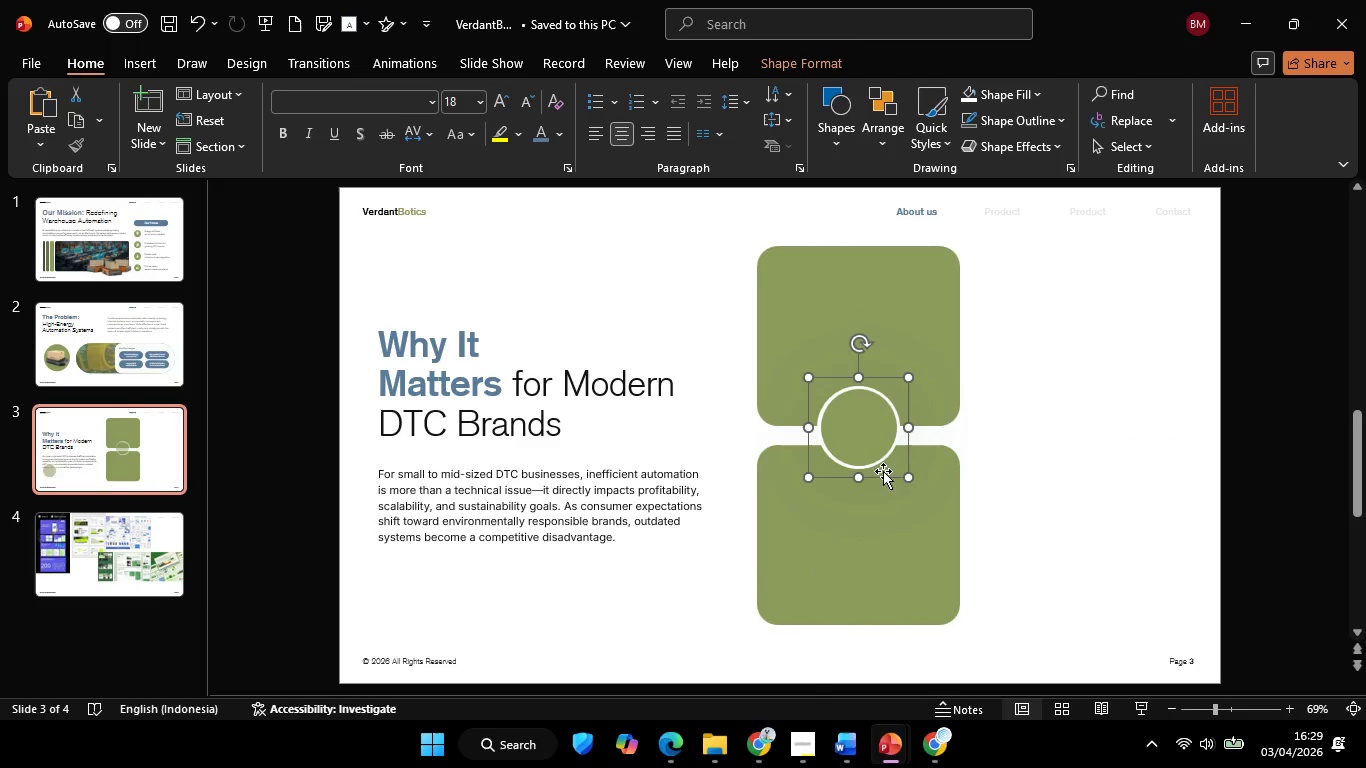 
hold_key(key=ShiftLeft, duration=1.52)
left_click_drag(start_coordinate=[905, 474], to_coordinate=[881, 461])
 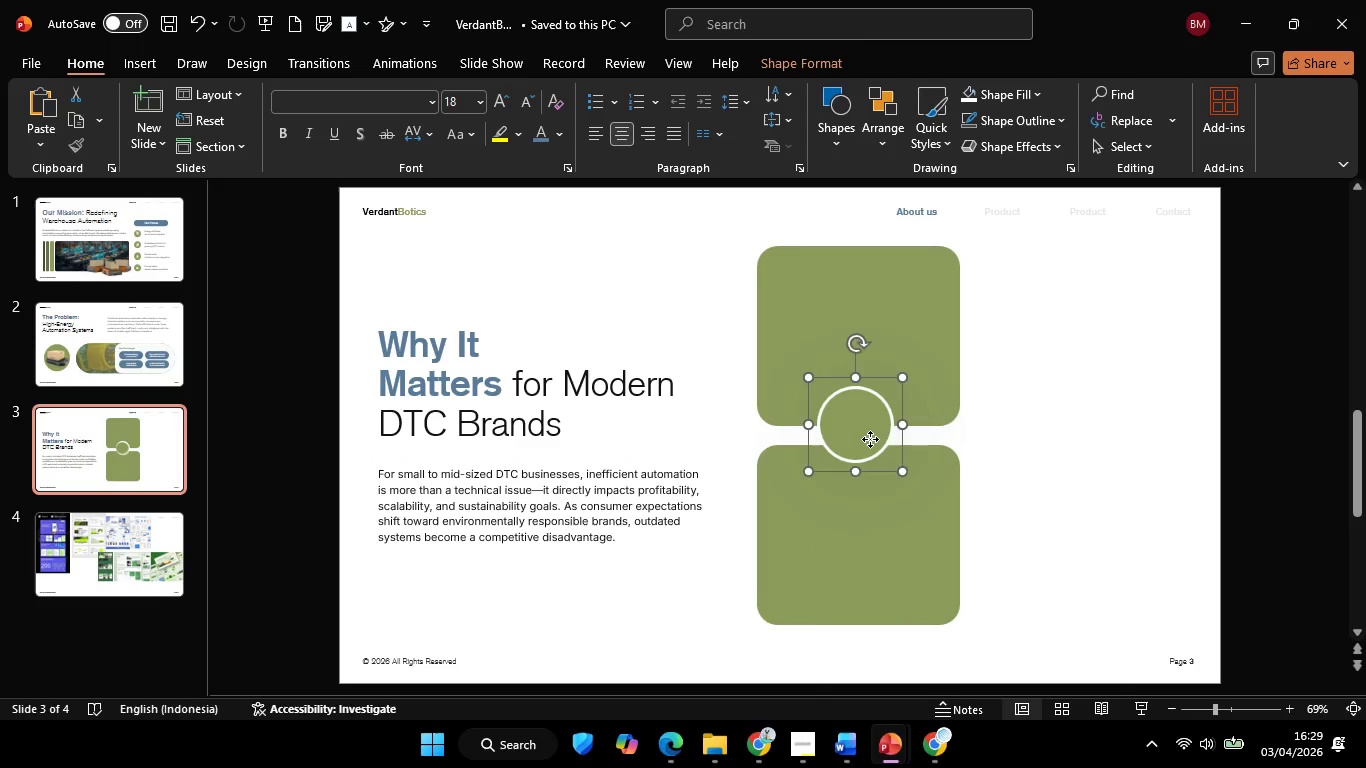 
left_click_drag(start_coordinate=[867, 438], to_coordinate=[867, 444])
 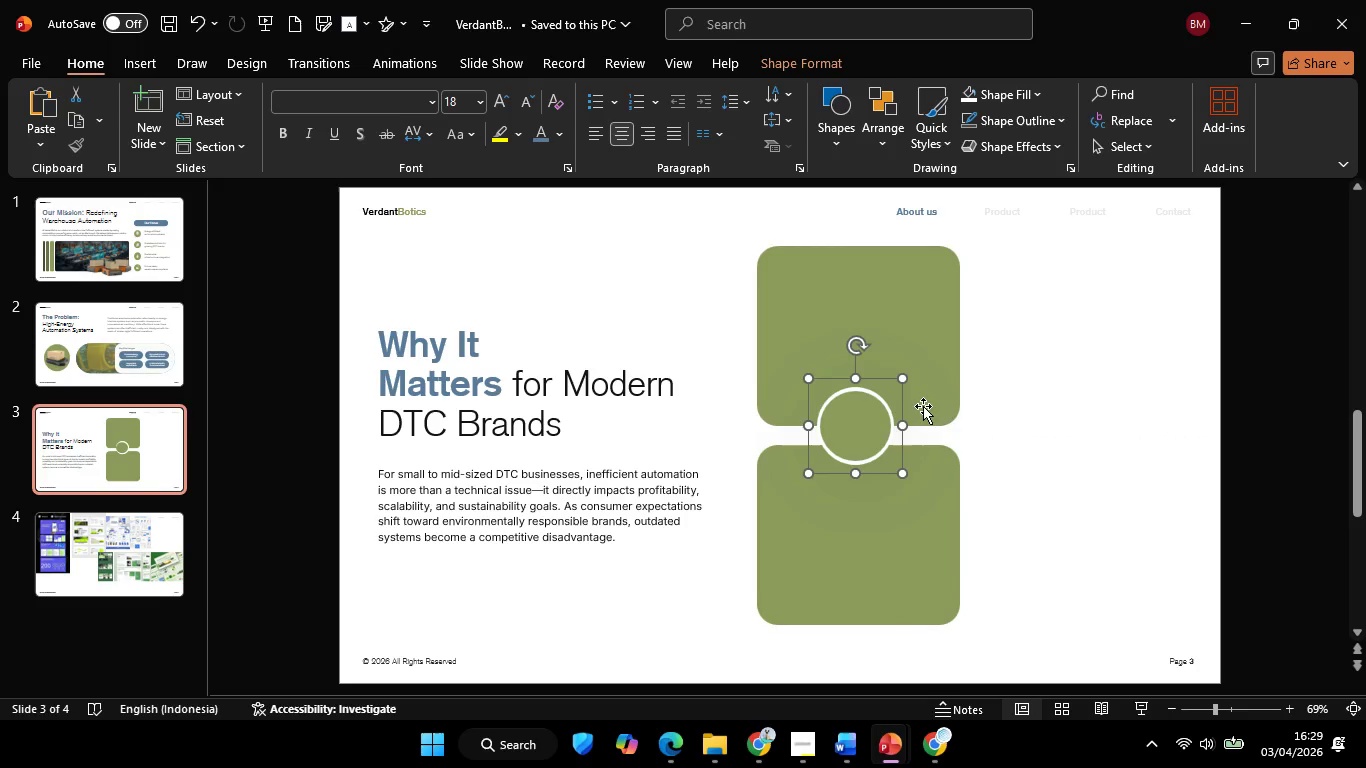 
hold_key(key=ShiftLeft, duration=0.45)
 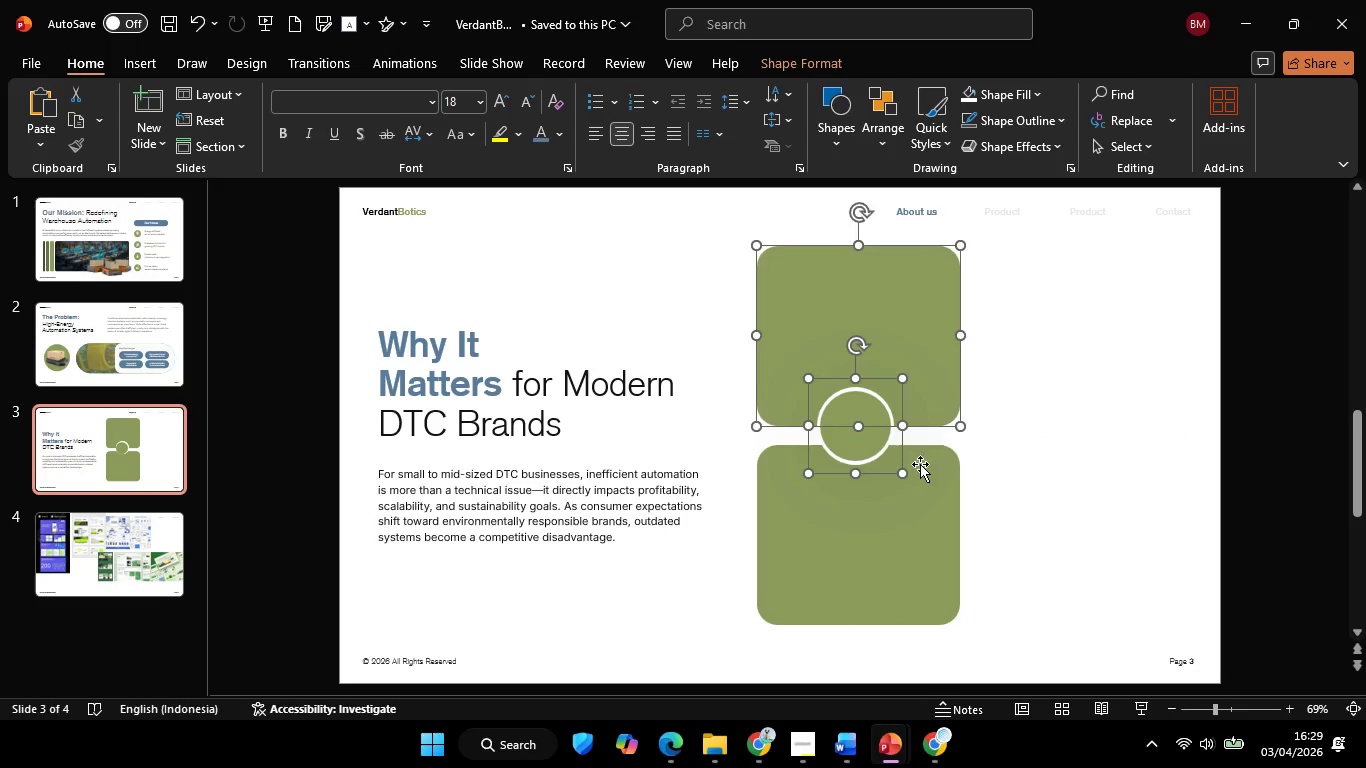 
left_click([920, 464])
 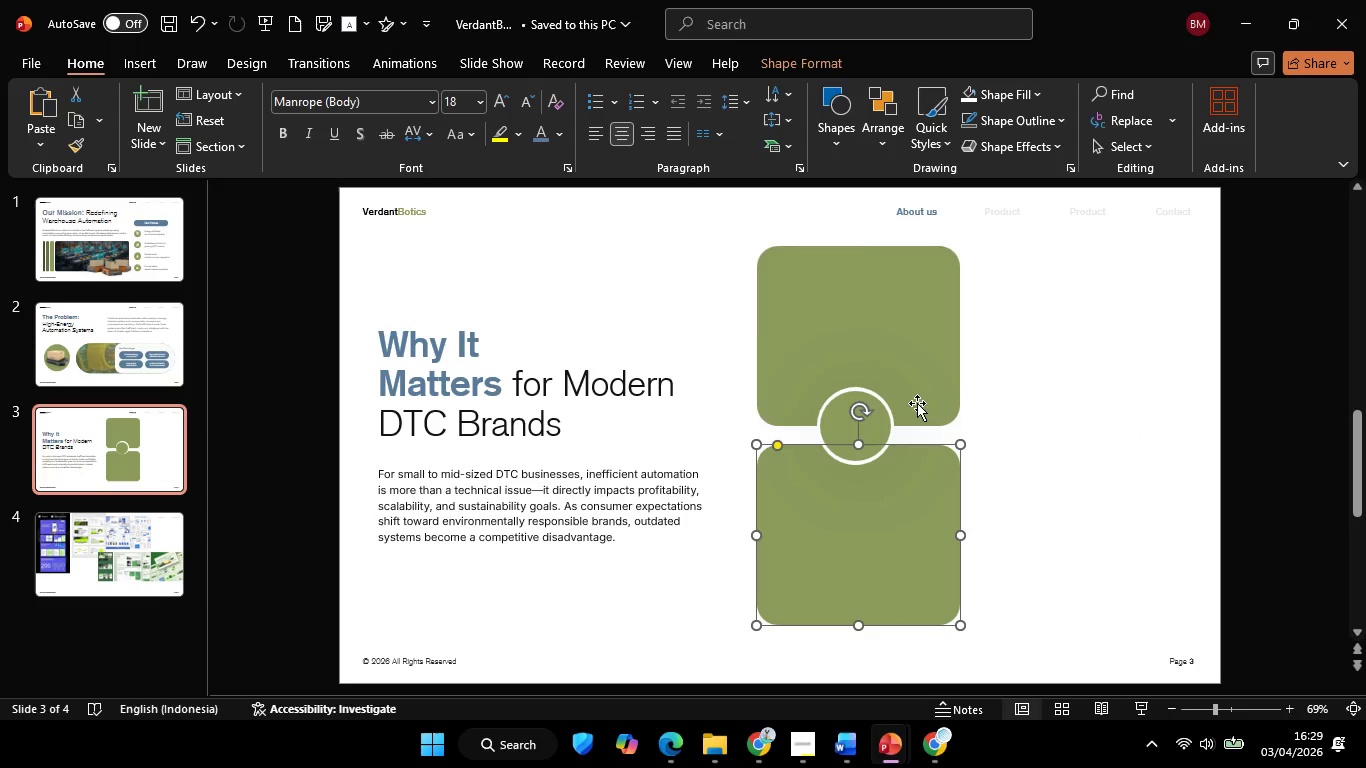 
hold_key(key=ShiftLeft, duration=0.36)
 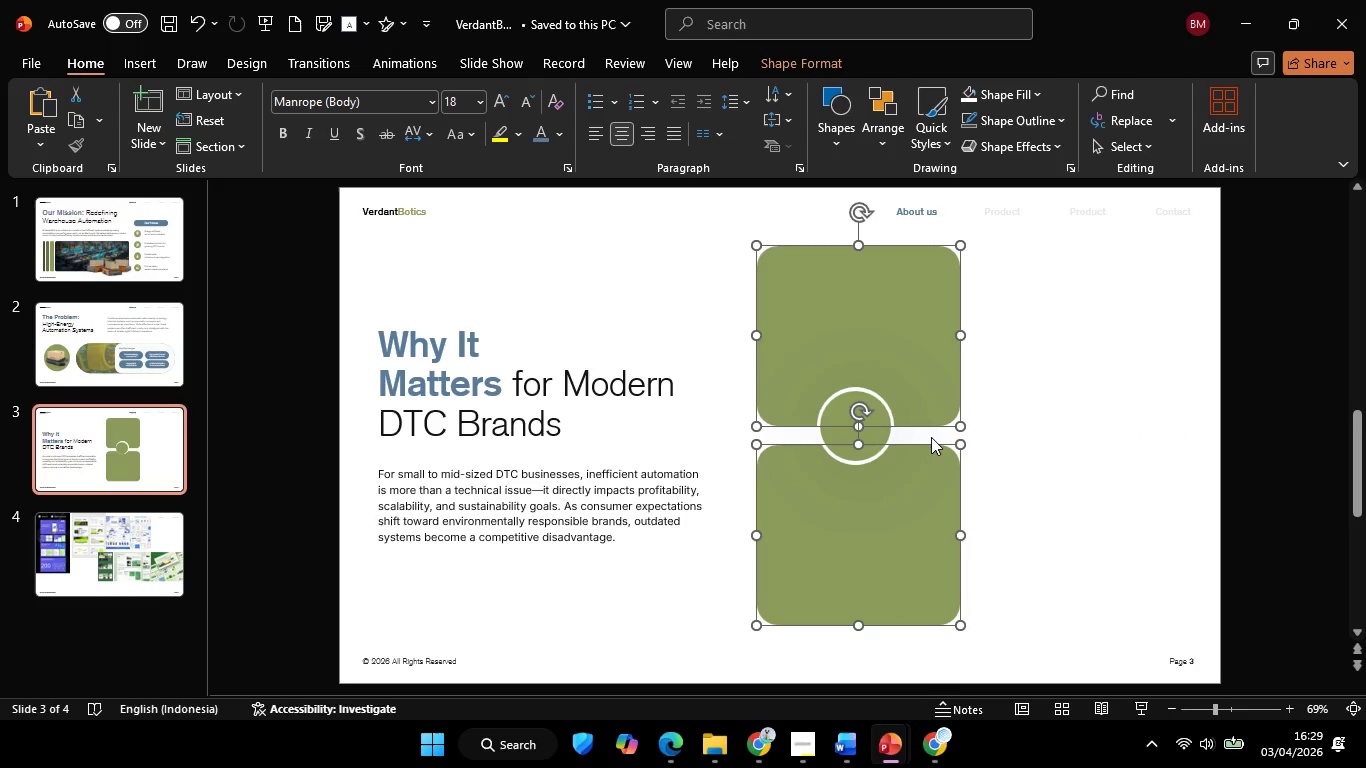 
key(Control+G)
 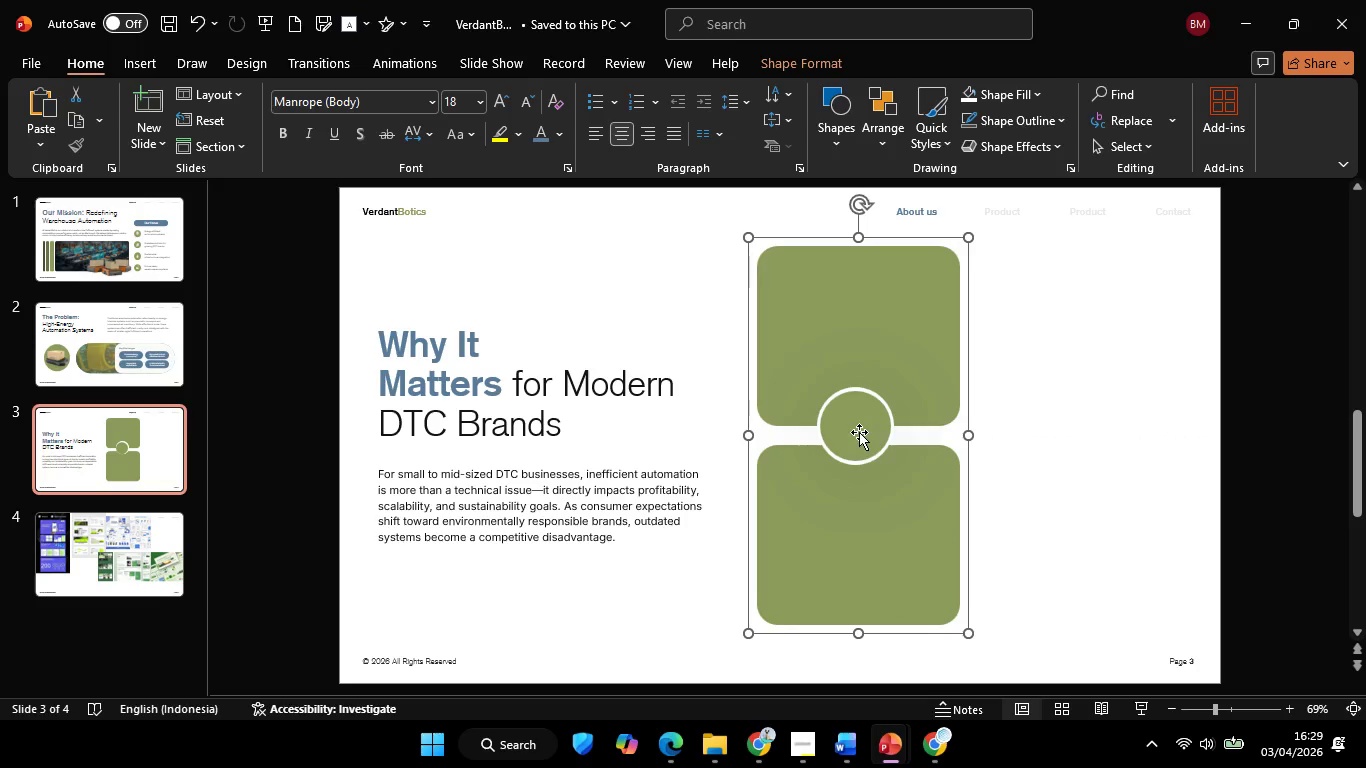 
hold_key(key=ShiftLeft, duration=0.33)
 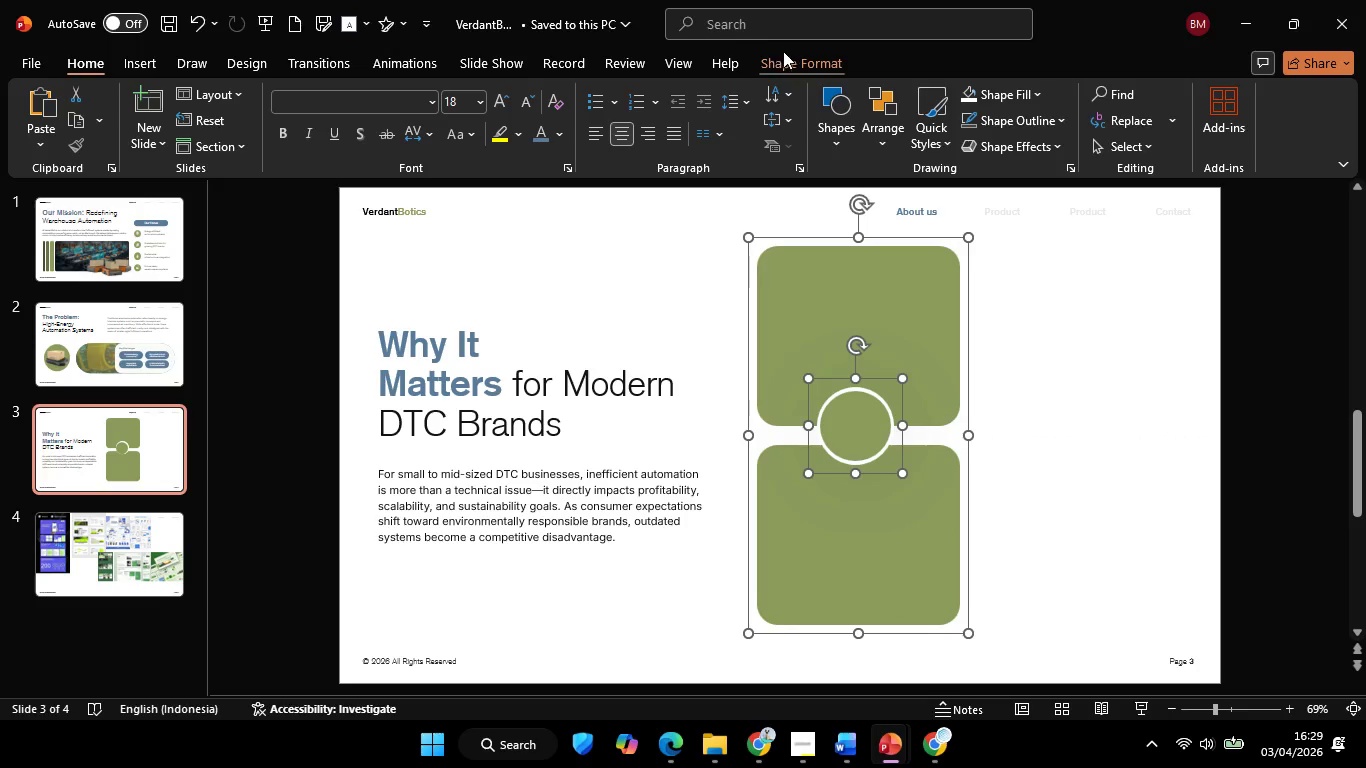 
left_click([786, 51])
 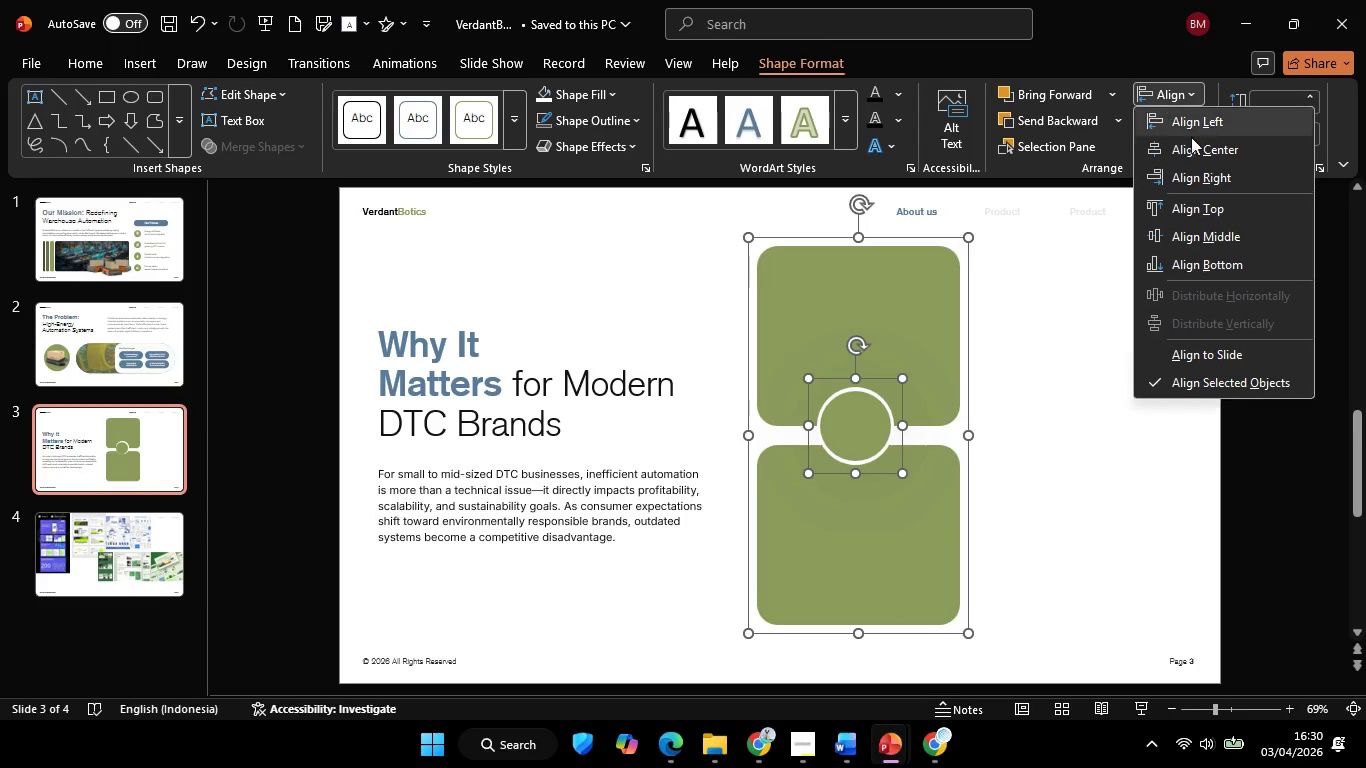 
left_click([1205, 145])
 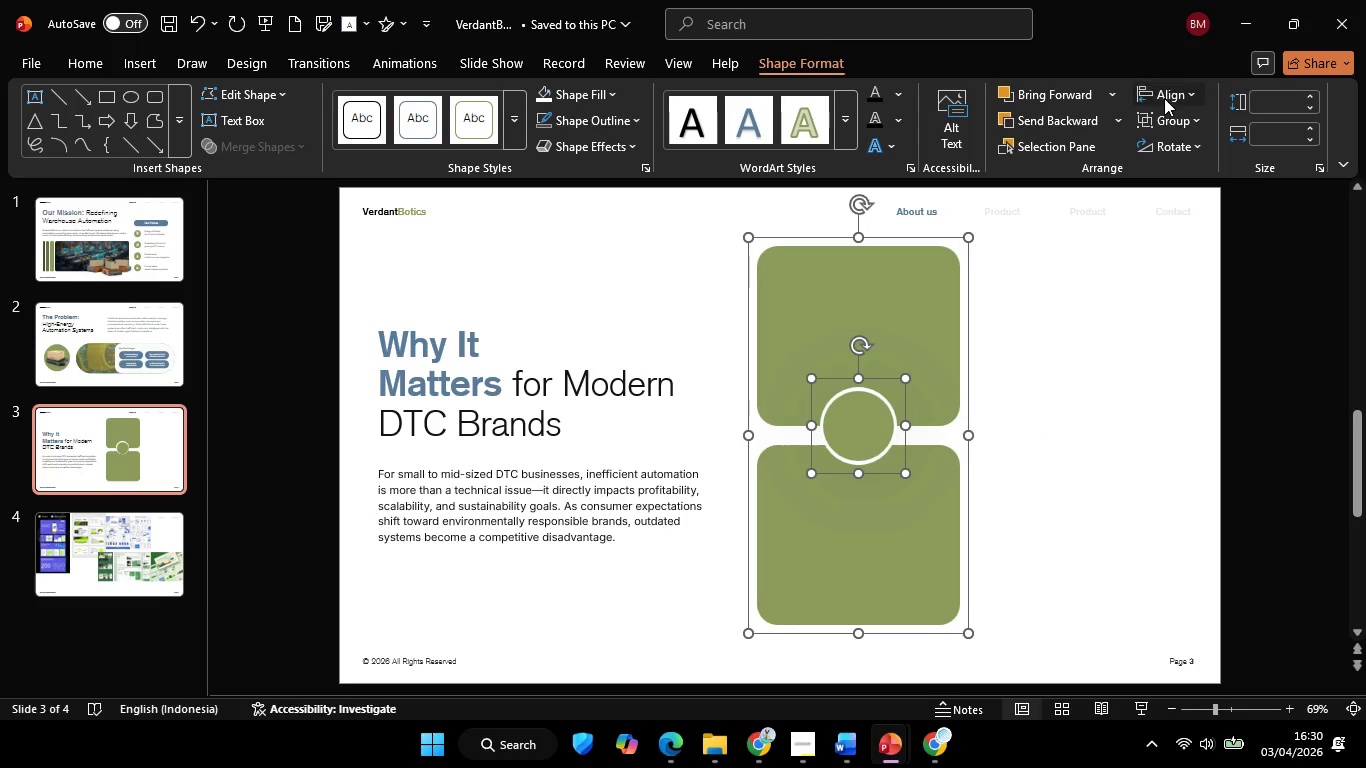 
left_click([1164, 98])
 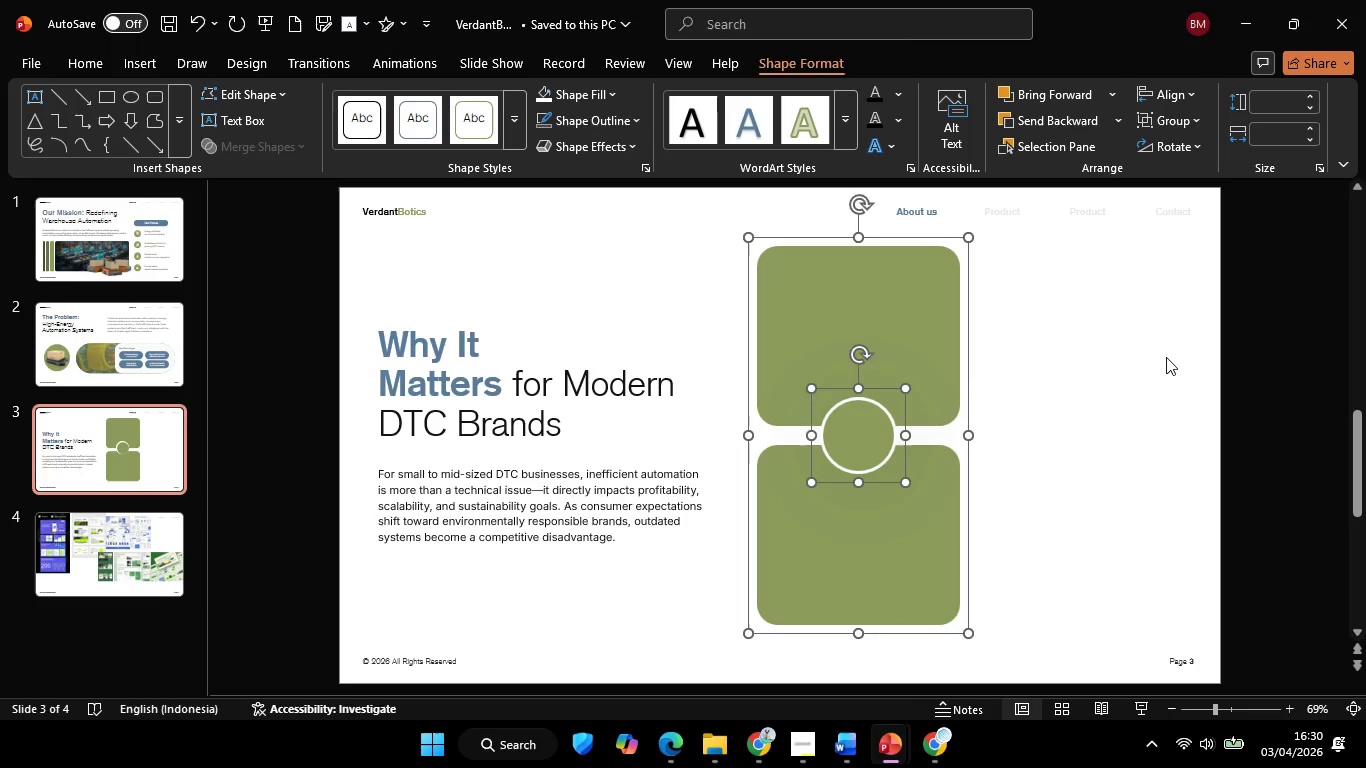 
double_click([1154, 372])
 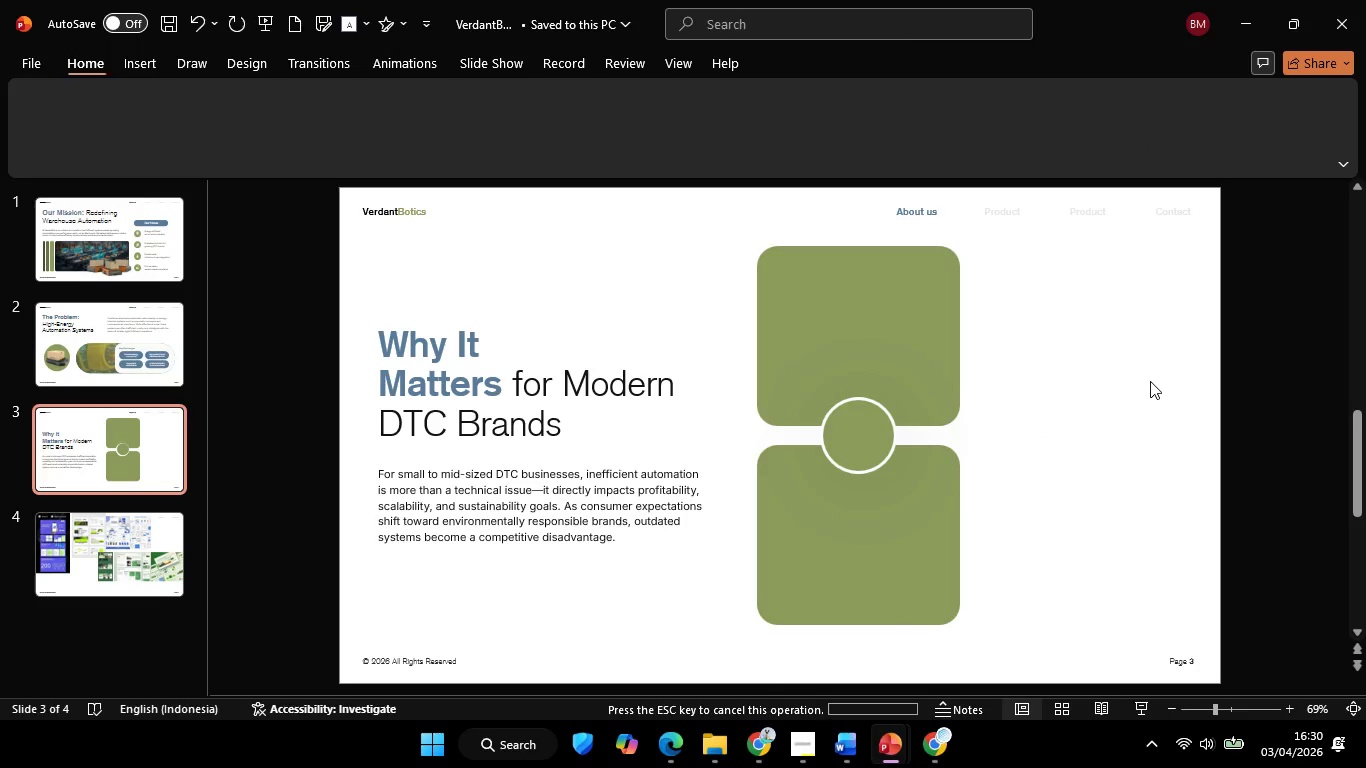 
triple_click([1150, 381])
 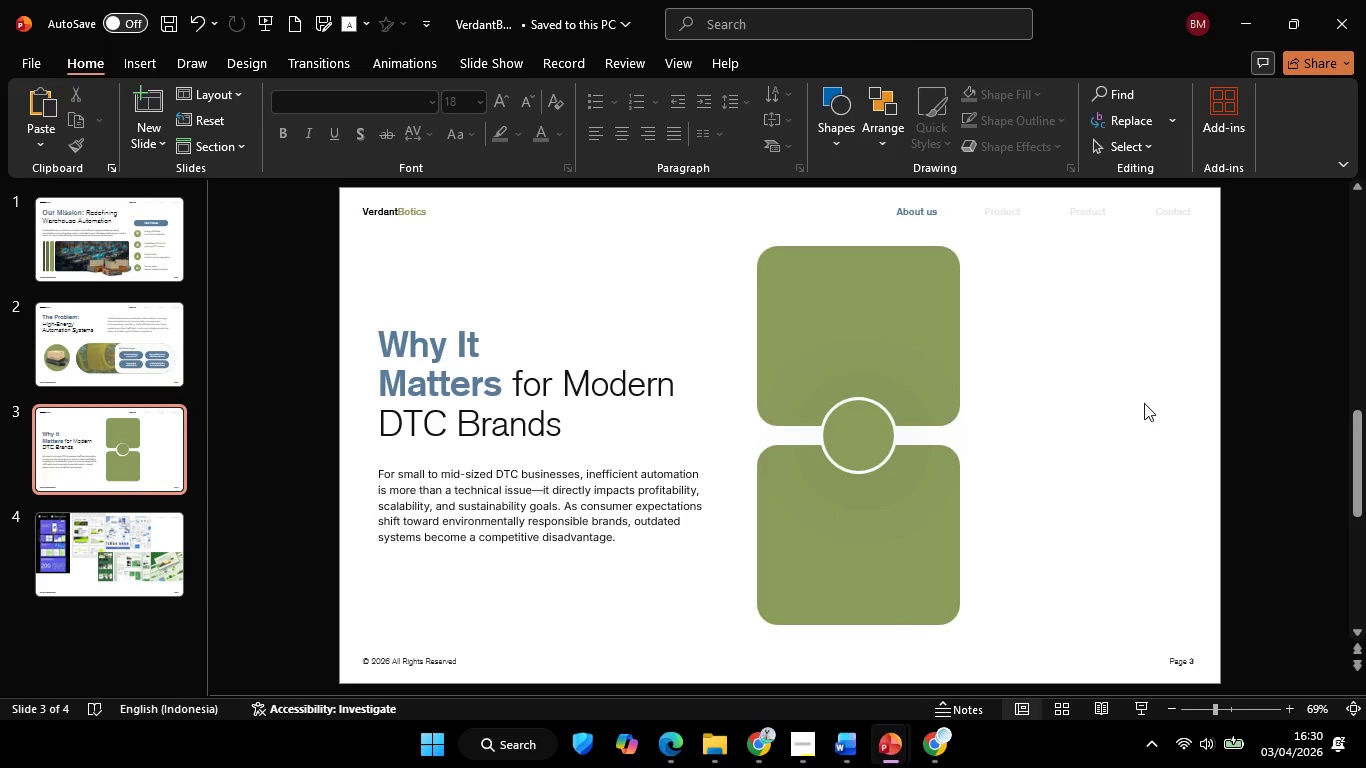 
left_click_drag(start_coordinate=[1144, 403], to_coordinate=[1140, 391])
 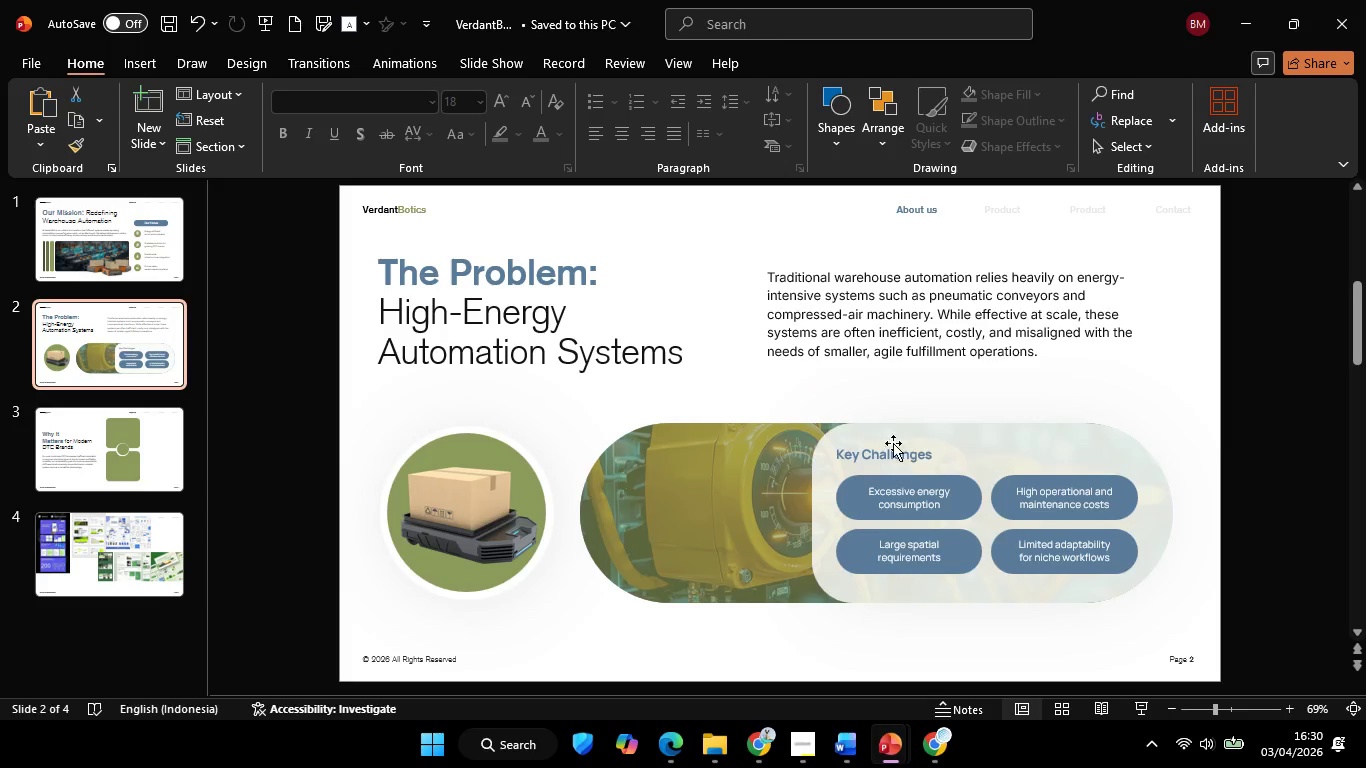 
left_click([932, 346])
 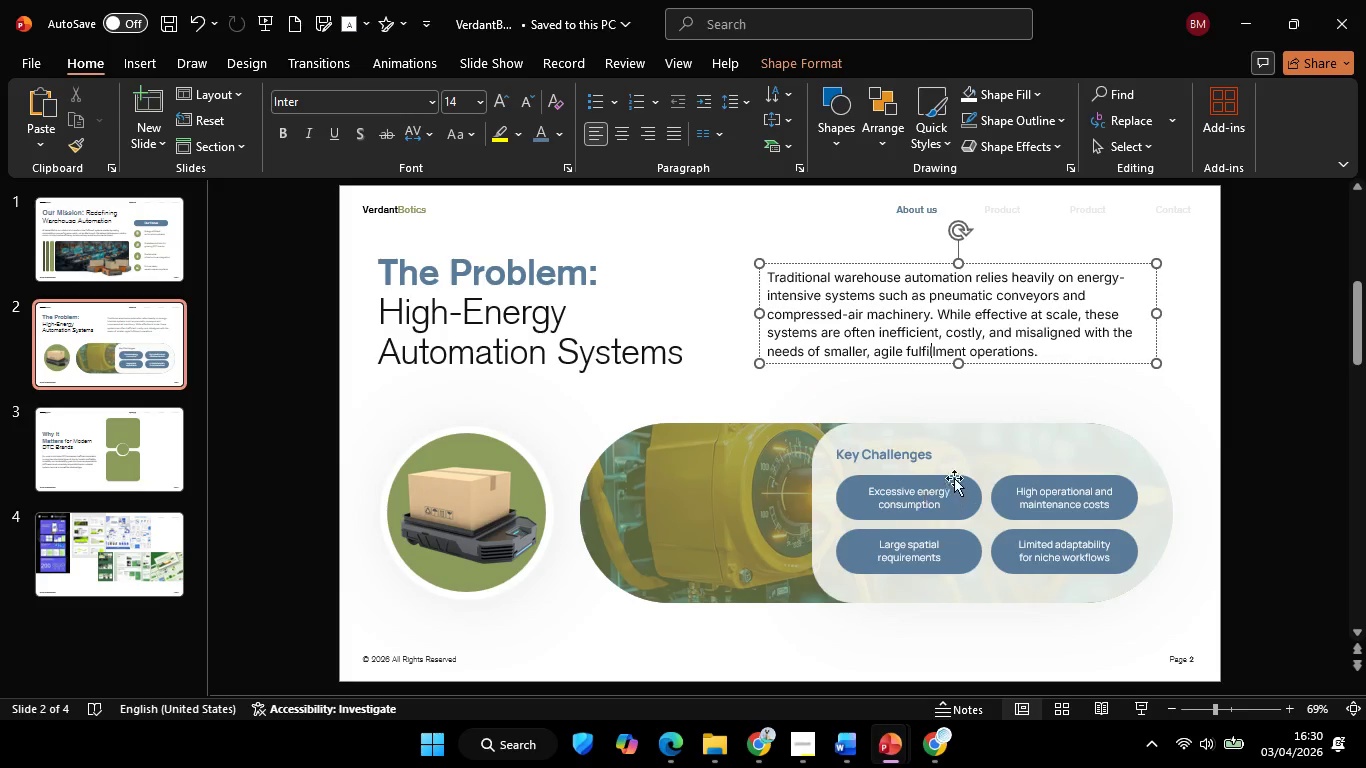 
left_click([921, 449])
 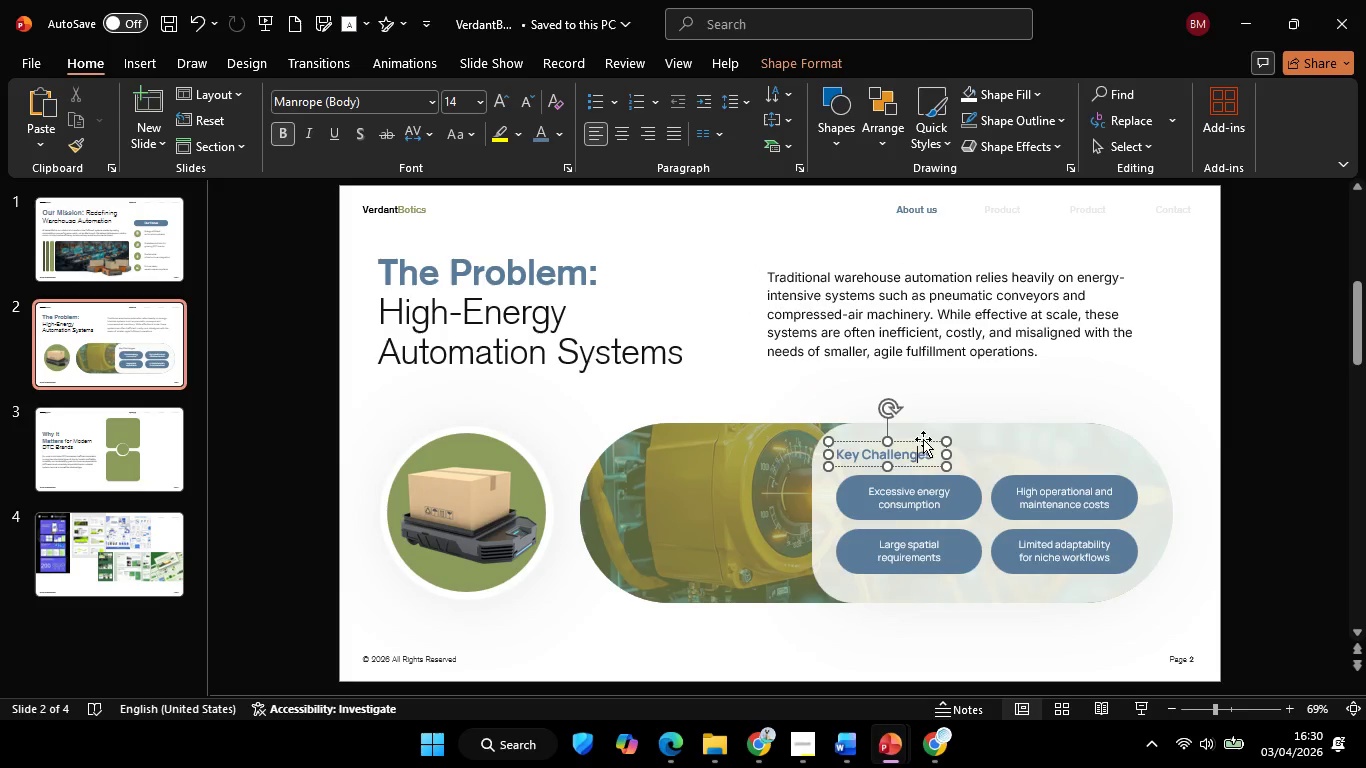 
left_click([923, 439])
 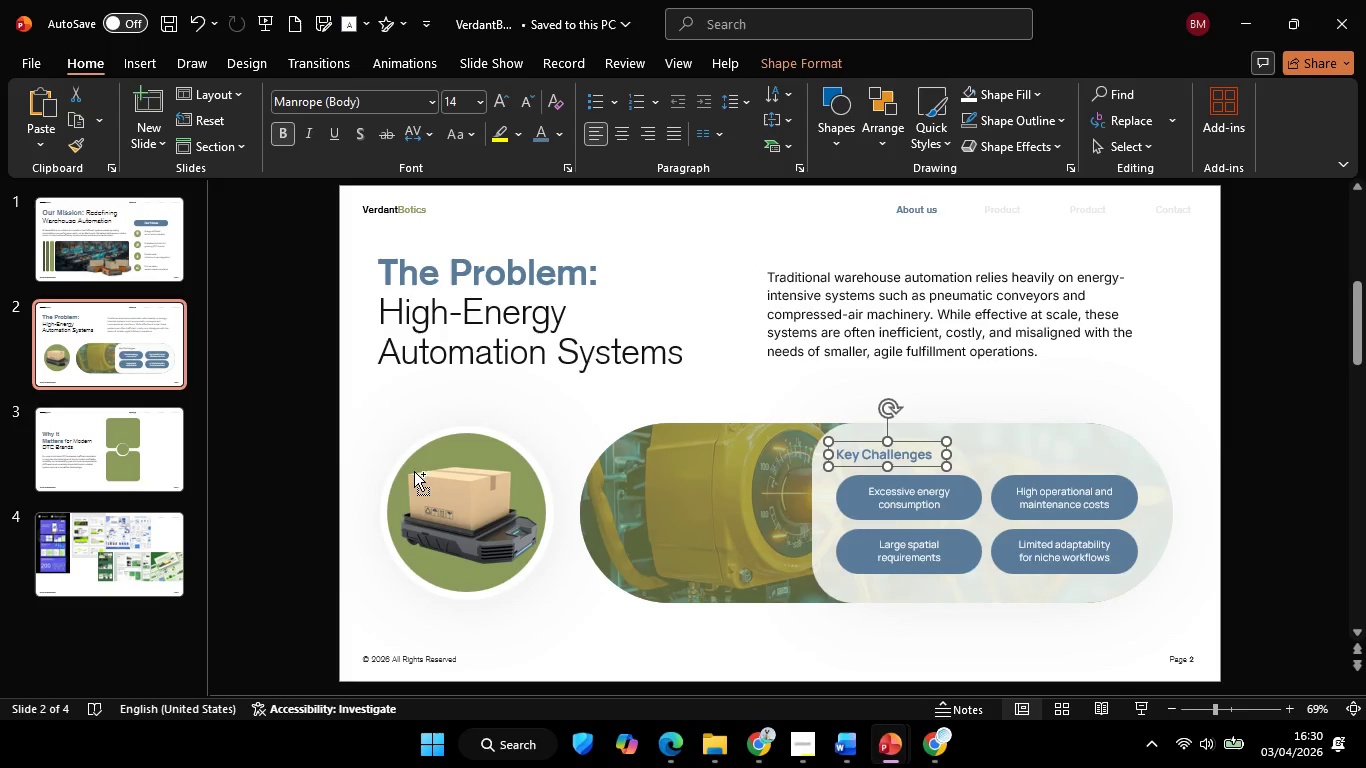 
key(Control+C)
 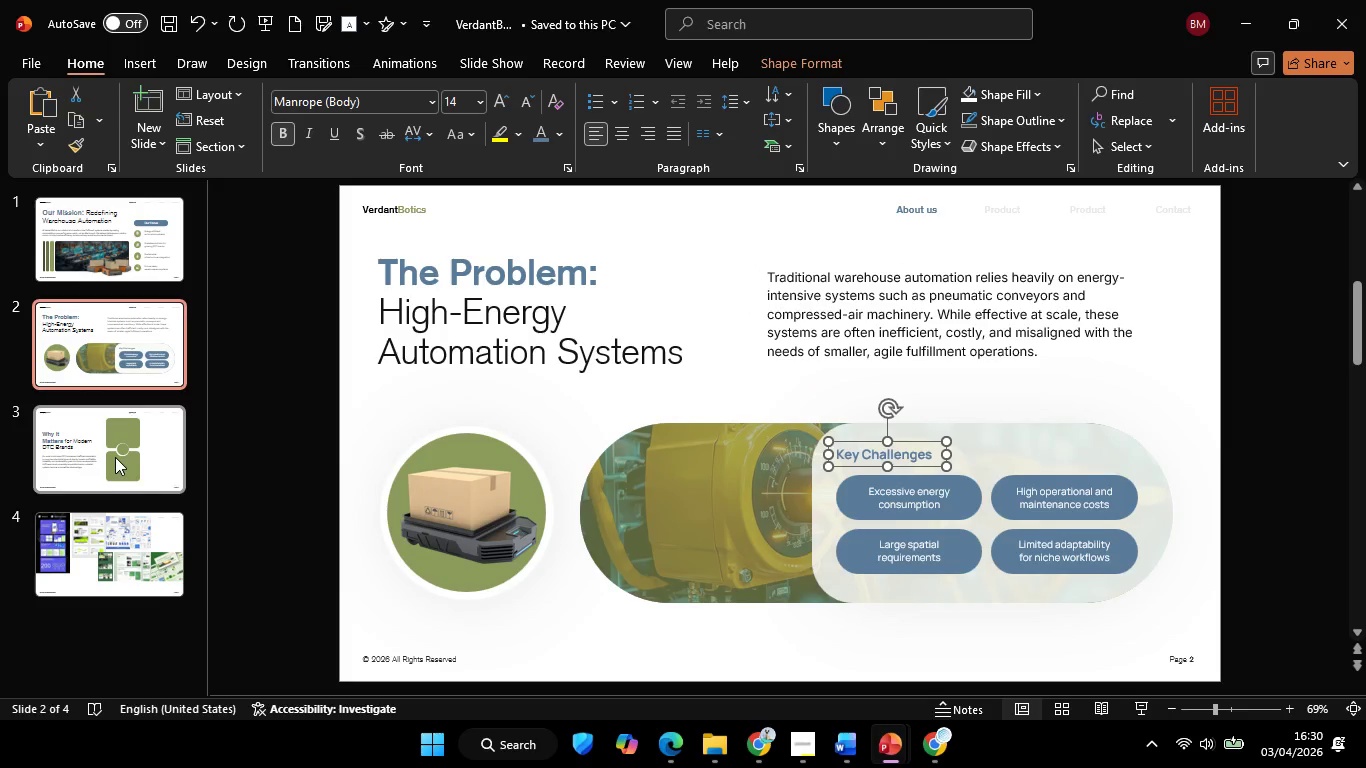 
left_click([115, 457])
 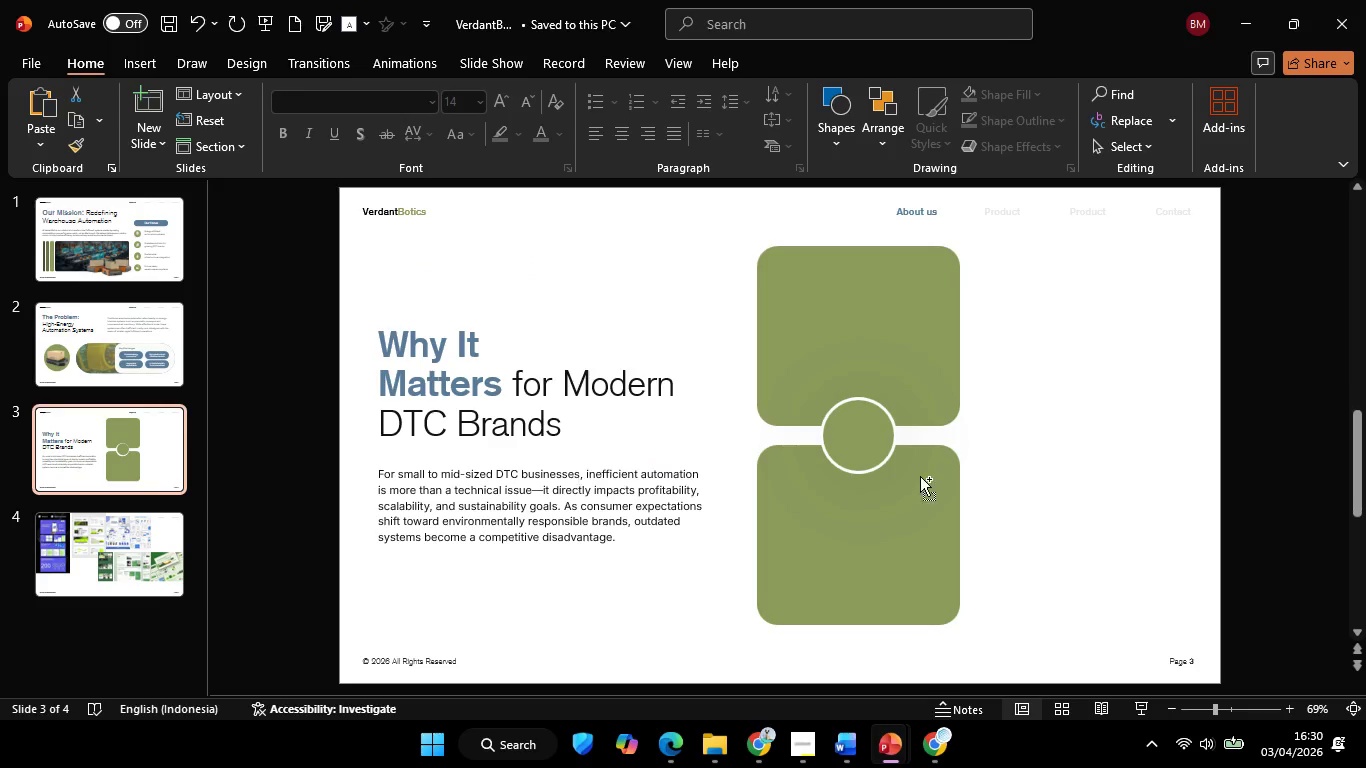 
key(Control+V)
 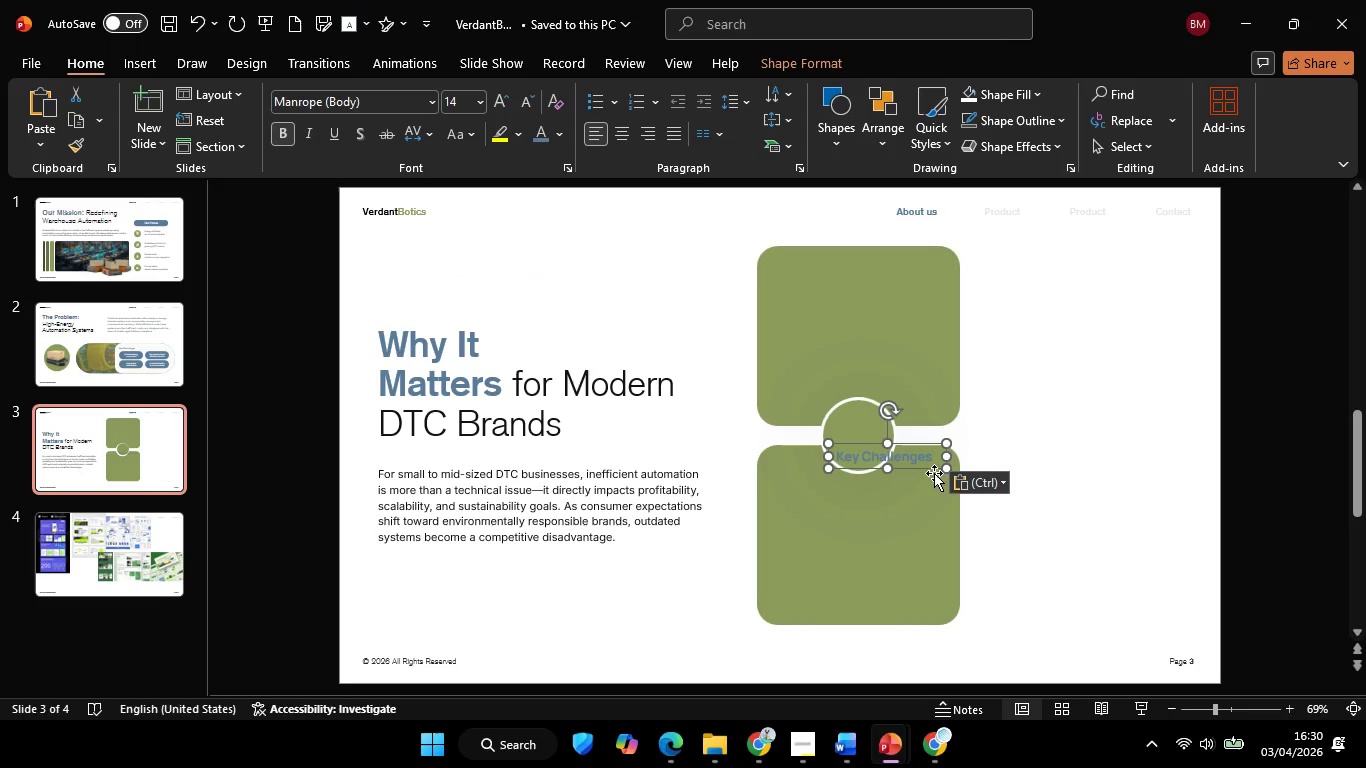 
left_click_drag(start_coordinate=[933, 473], to_coordinate=[1070, 392])
 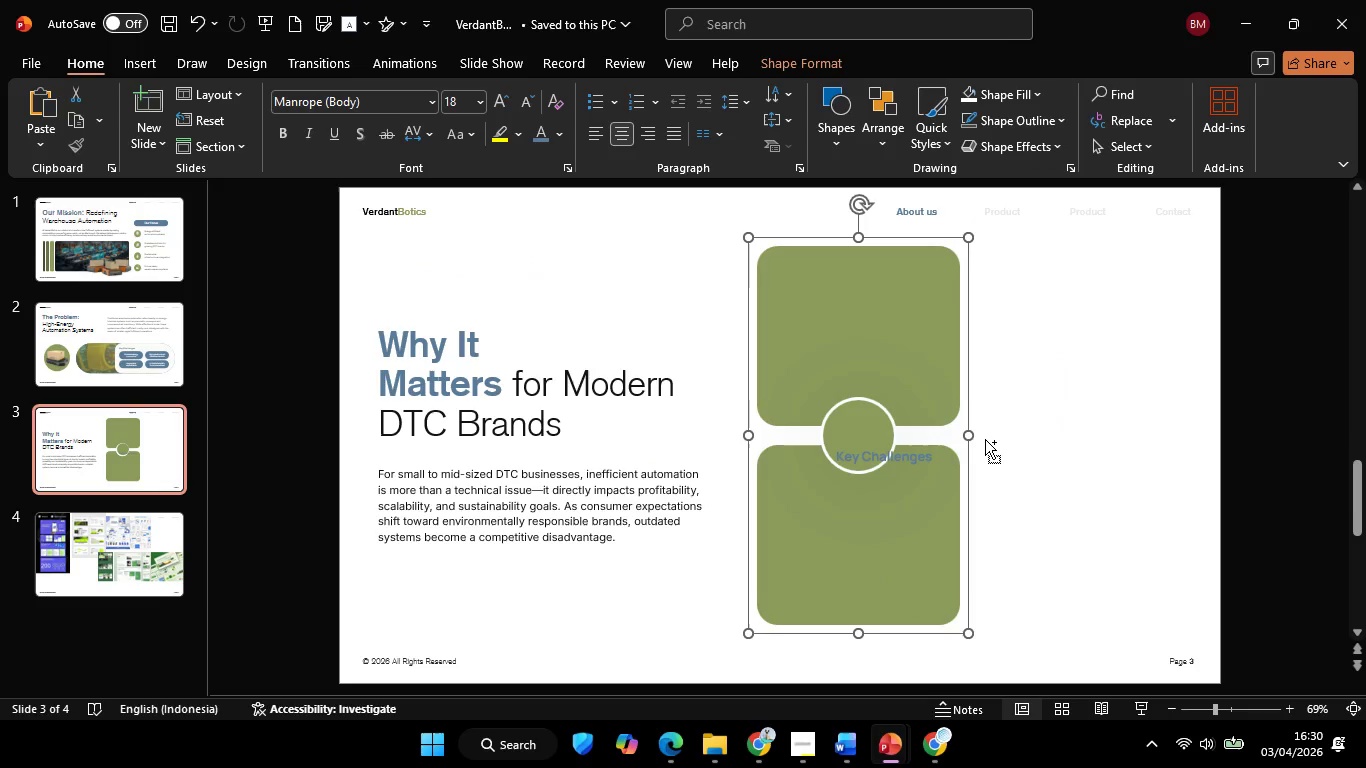 
key(Control+Z)
 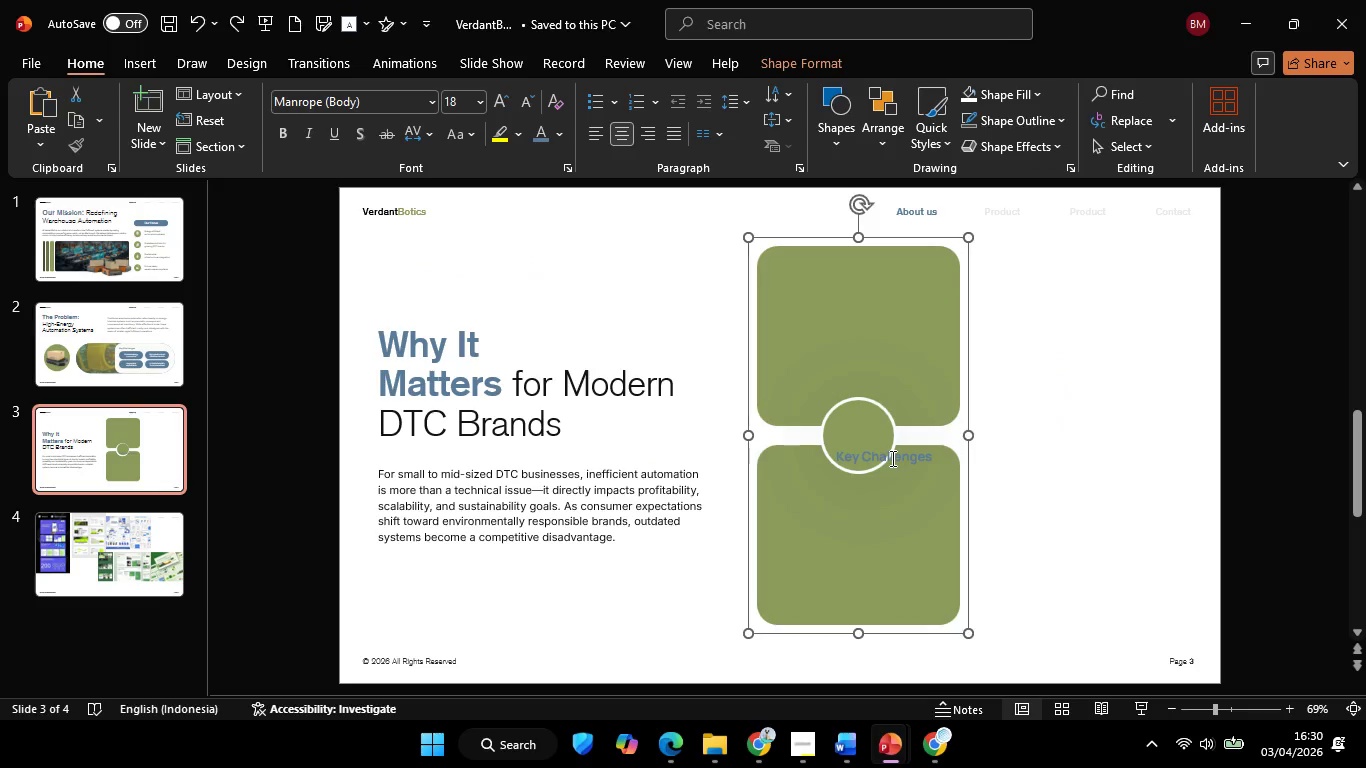 
left_click([891, 458])
 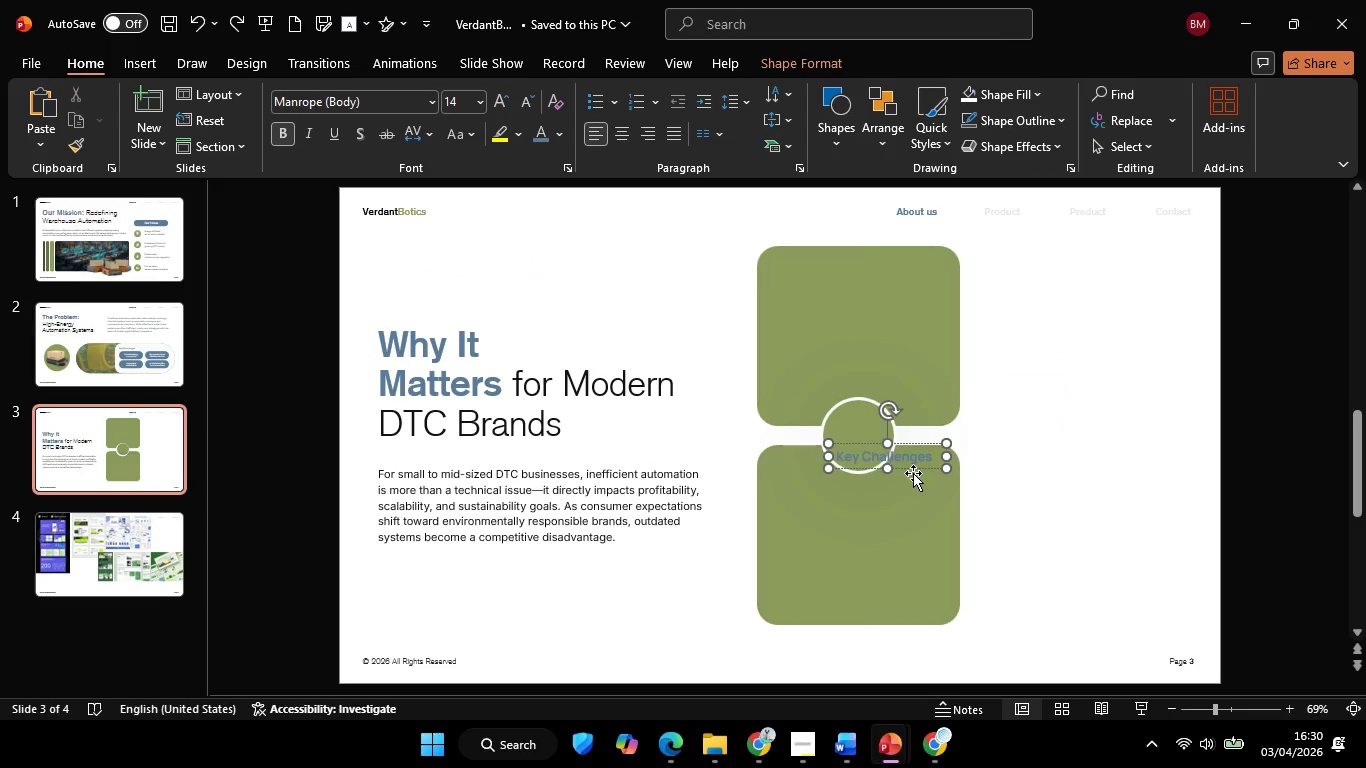 
left_click_drag(start_coordinate=[913, 473], to_coordinate=[1044, 420])
 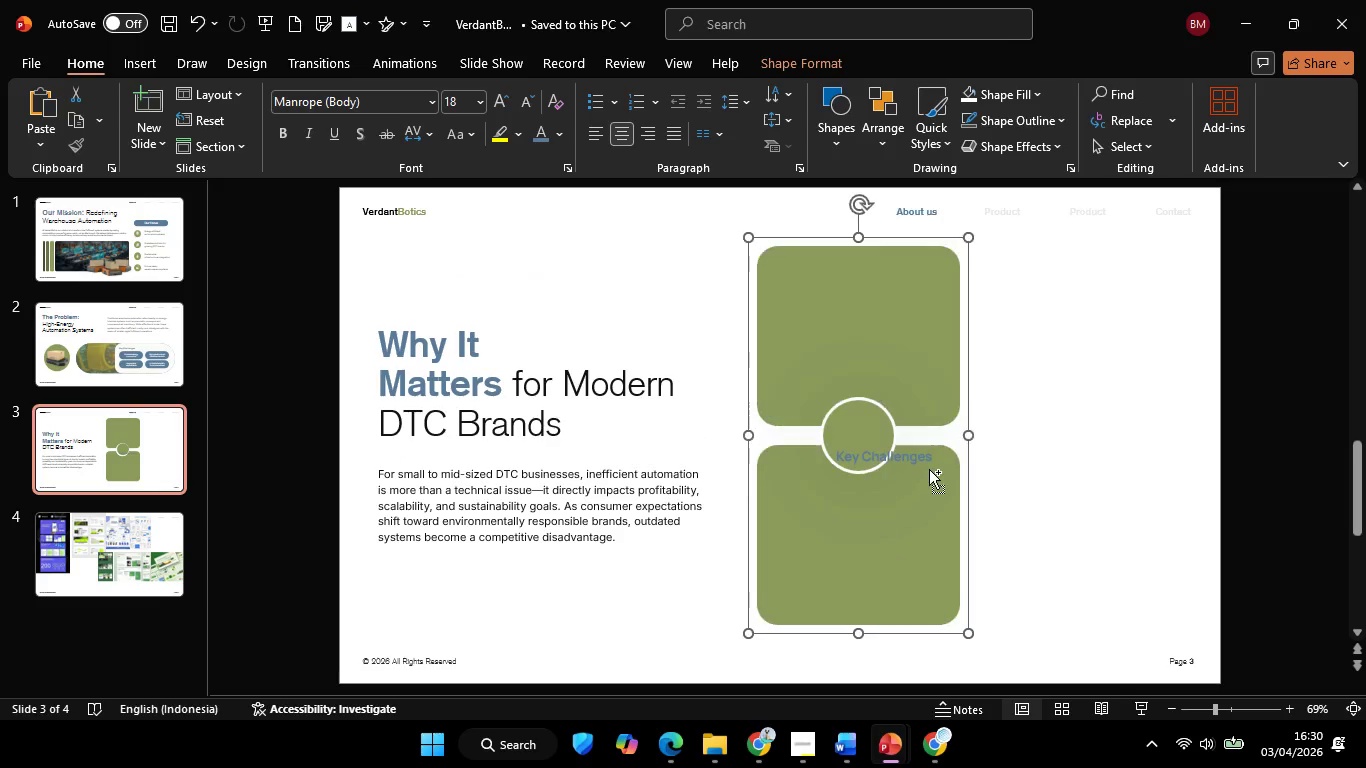 
key(Control+ControlLeft)
 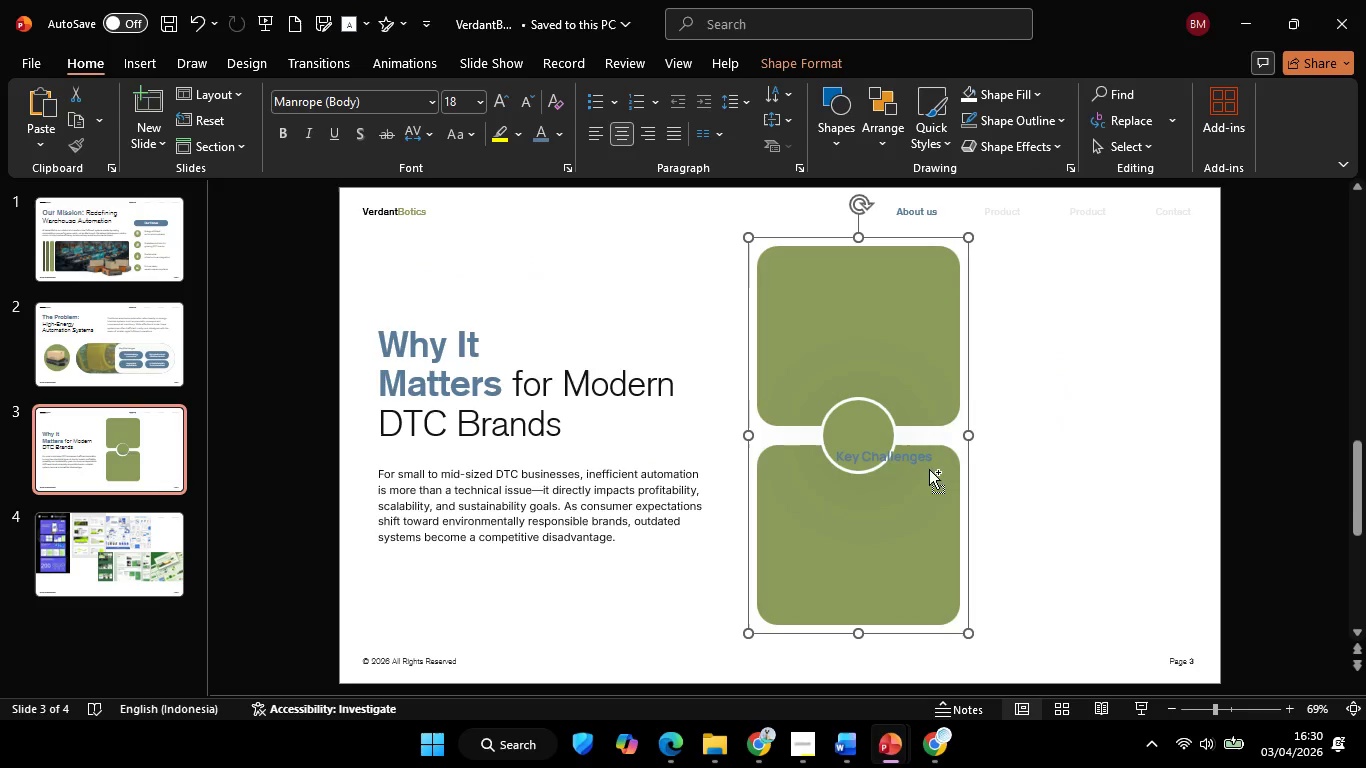 
key(Control+Z)
 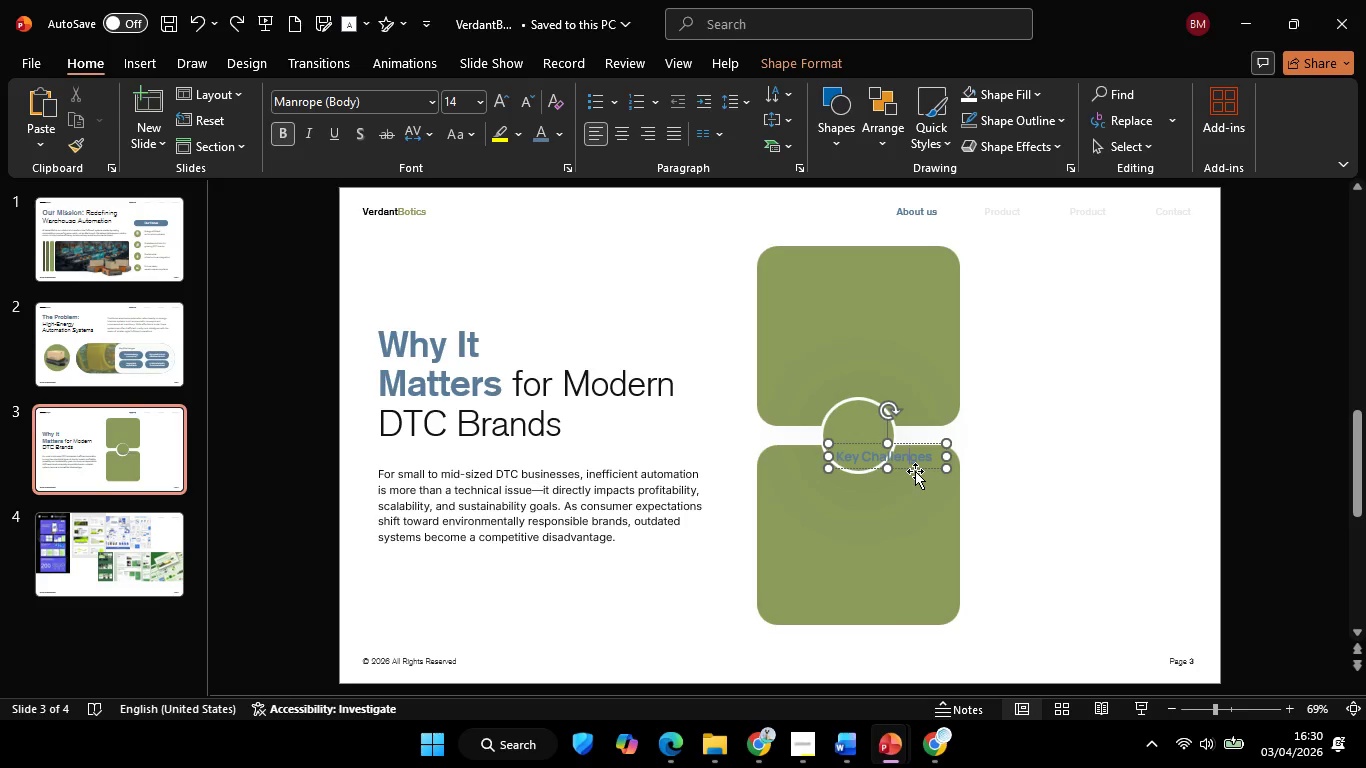 
left_click_drag(start_coordinate=[915, 471], to_coordinate=[1066, 286])
 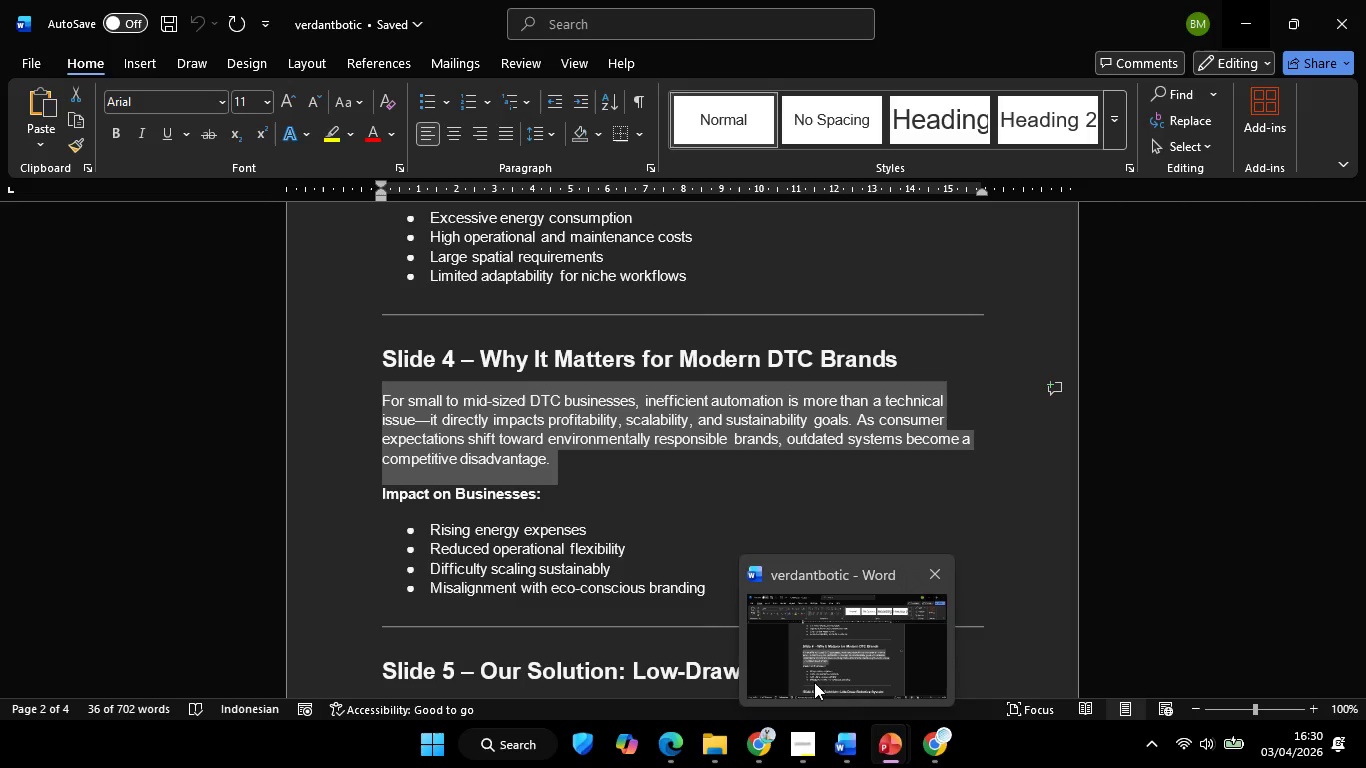 
left_click([814, 682])
 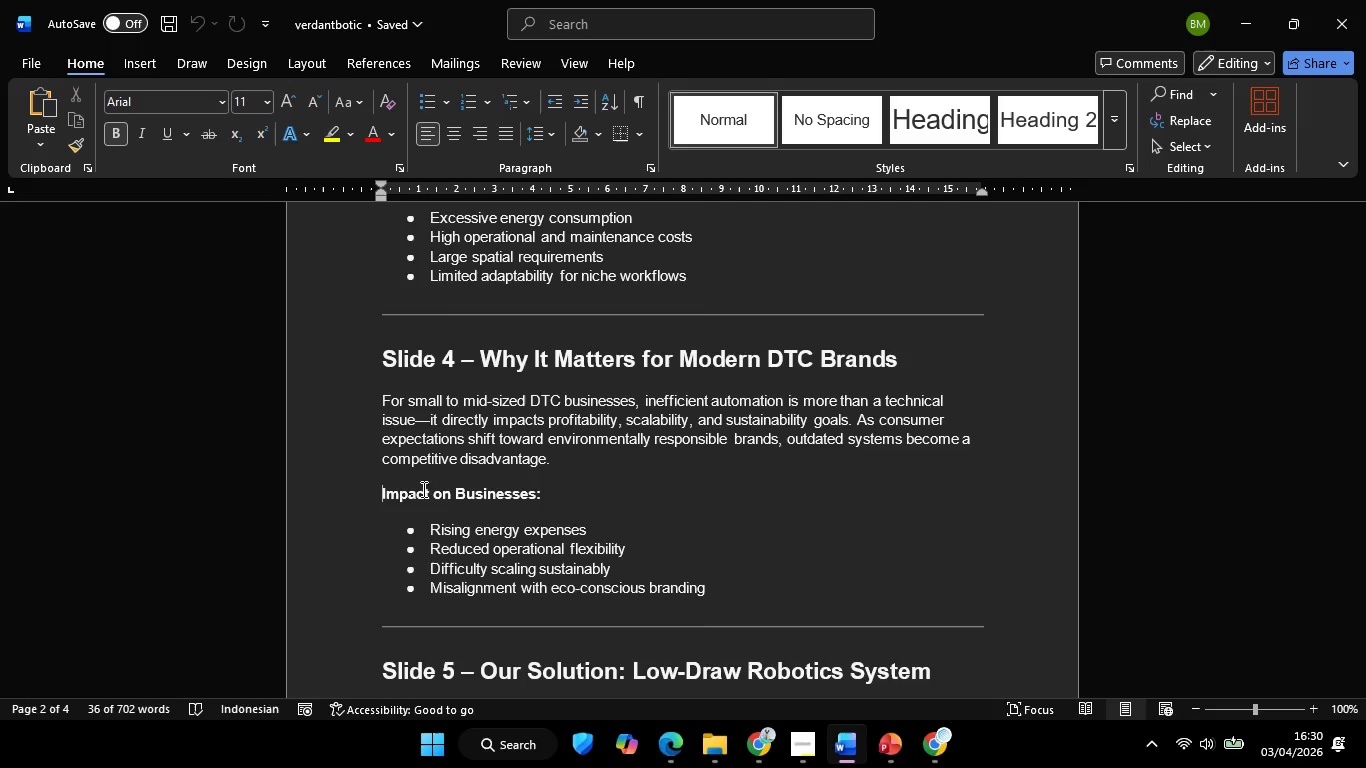 
hold_key(key=ShiftLeft, duration=1.41)
left_click([532, 489])
 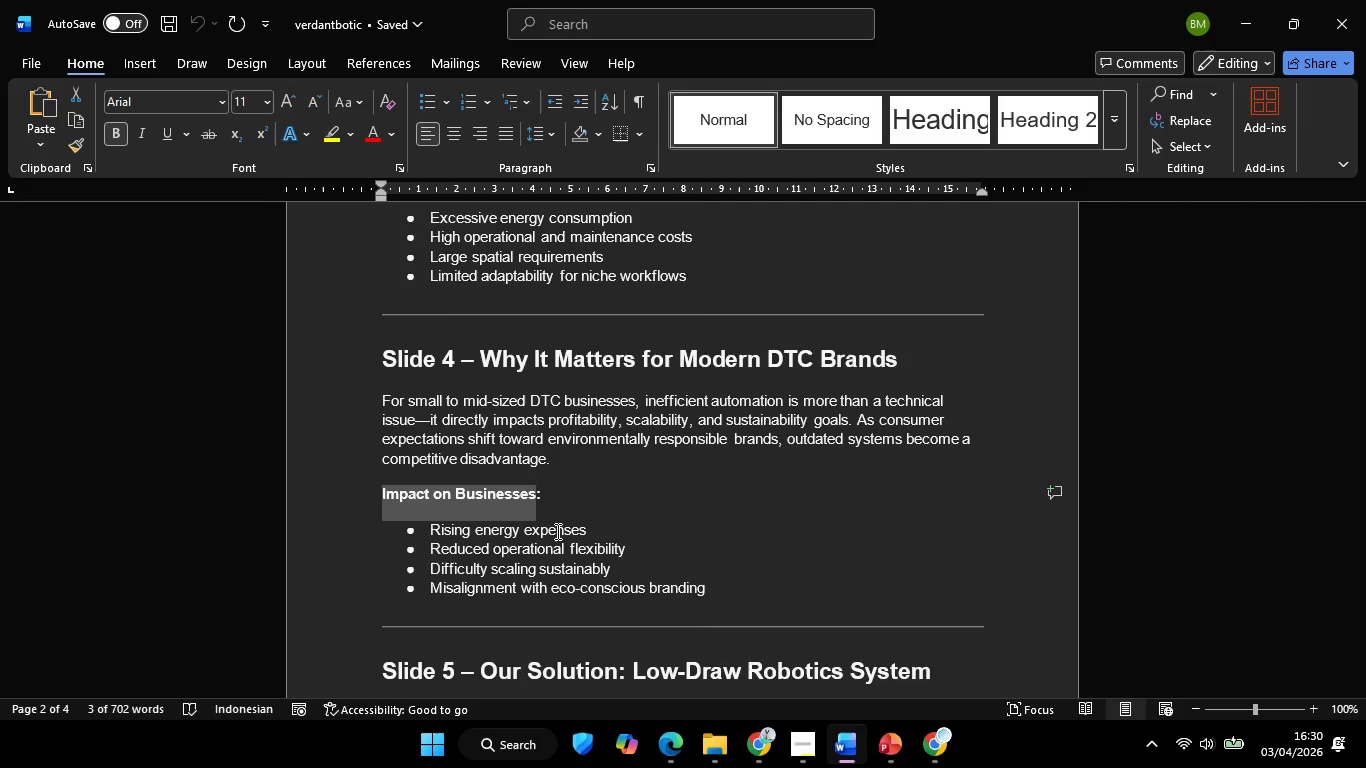 
key(Control+C)
 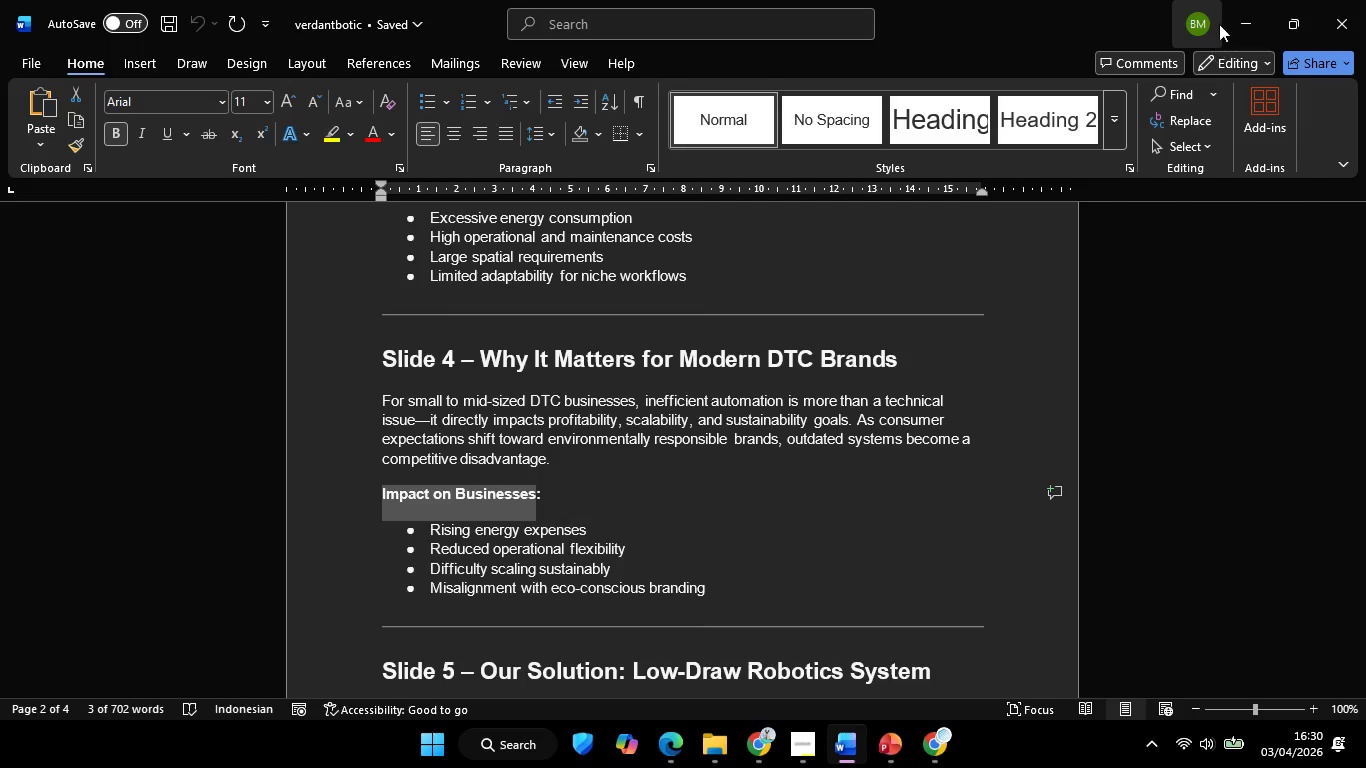 
left_click([1242, 13])
 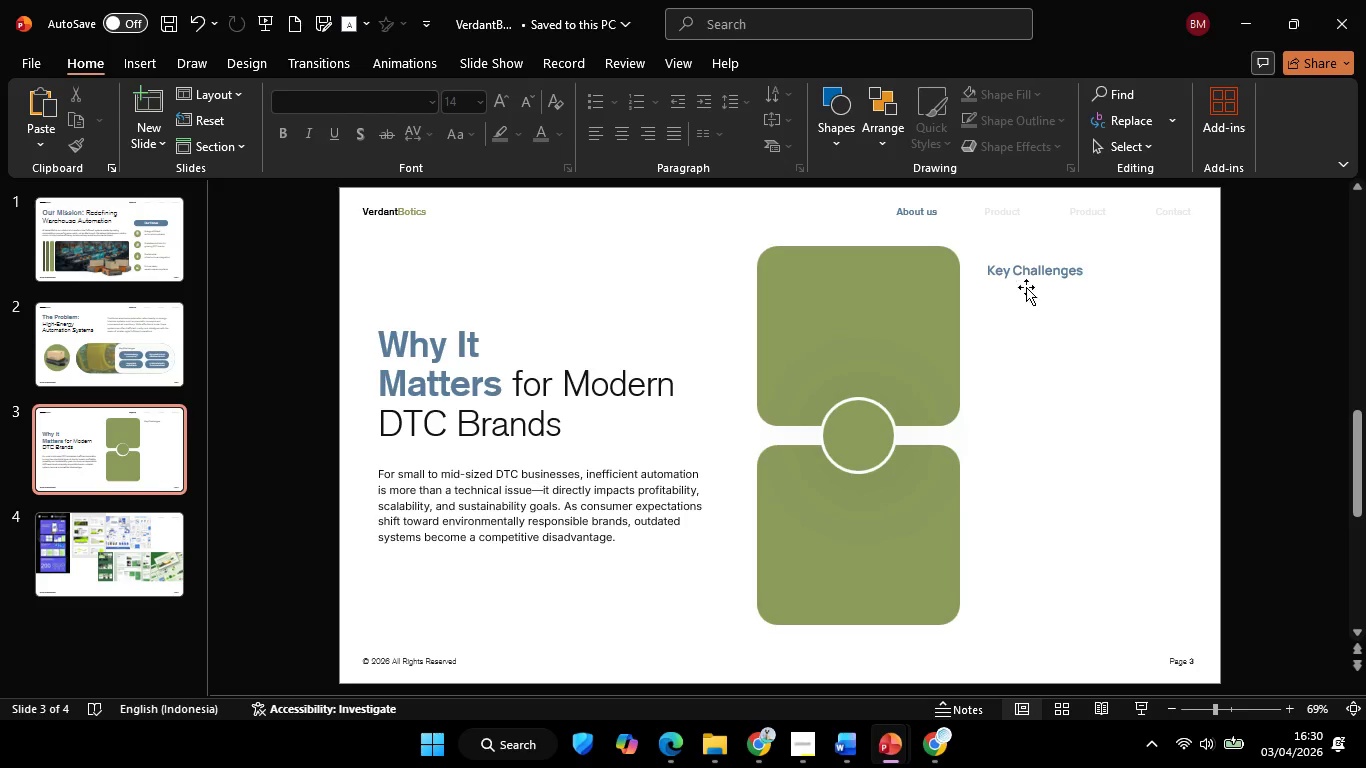 
left_click([1031, 275])
 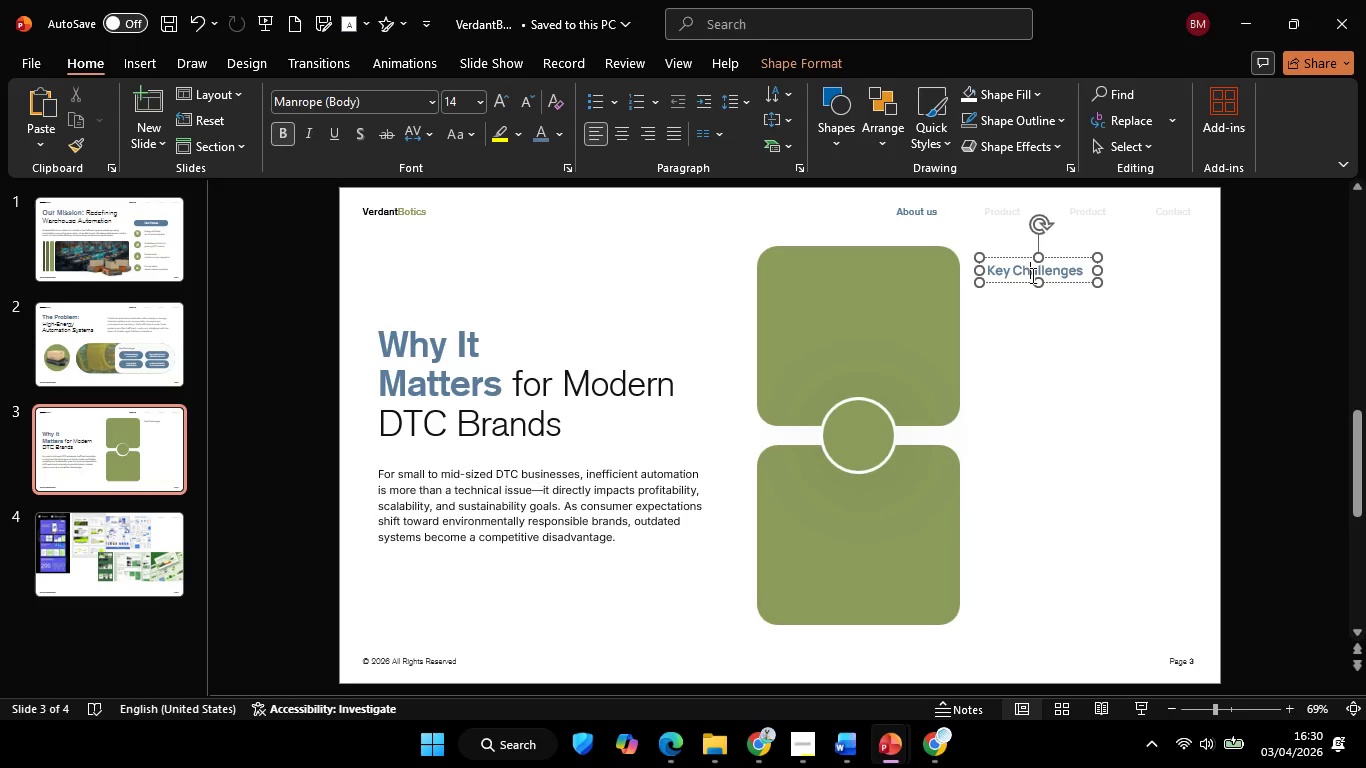 
key(Control+A)
 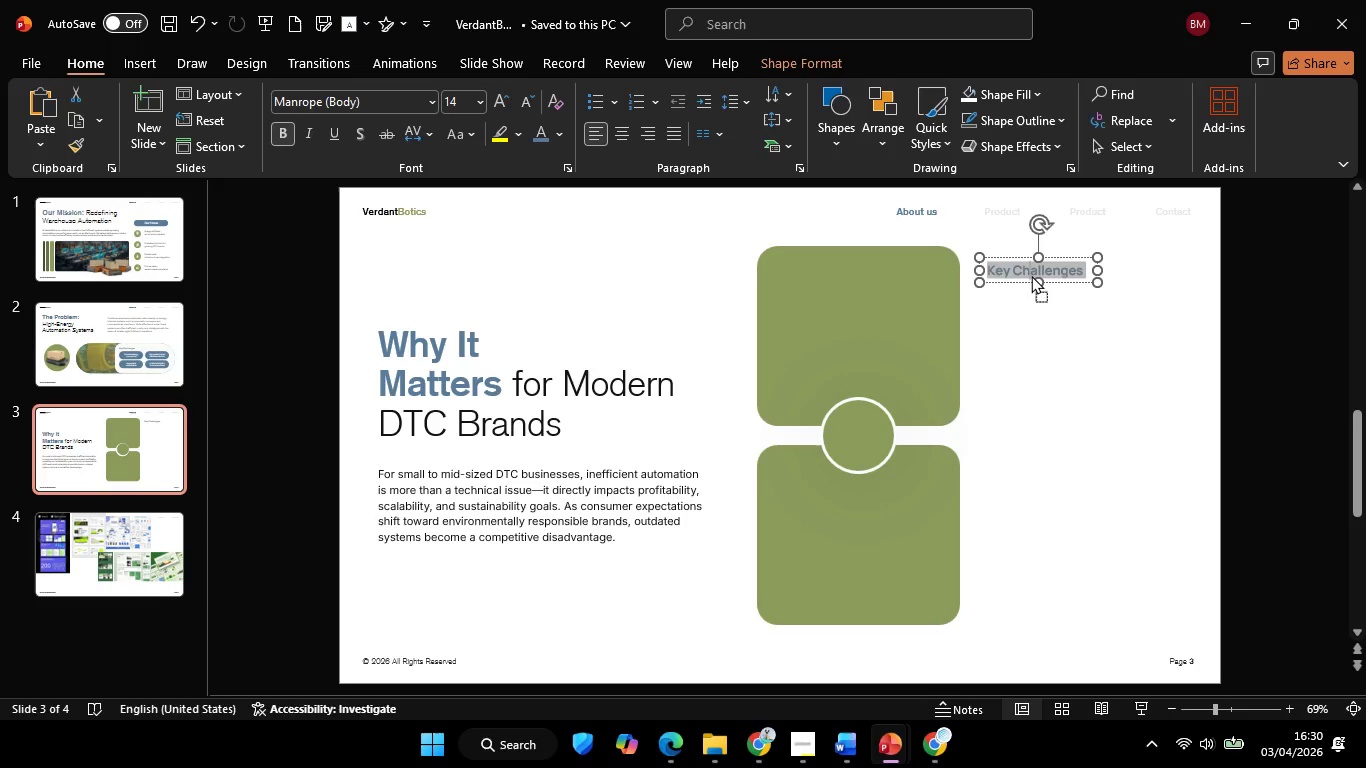 
right_click([1031, 275])
 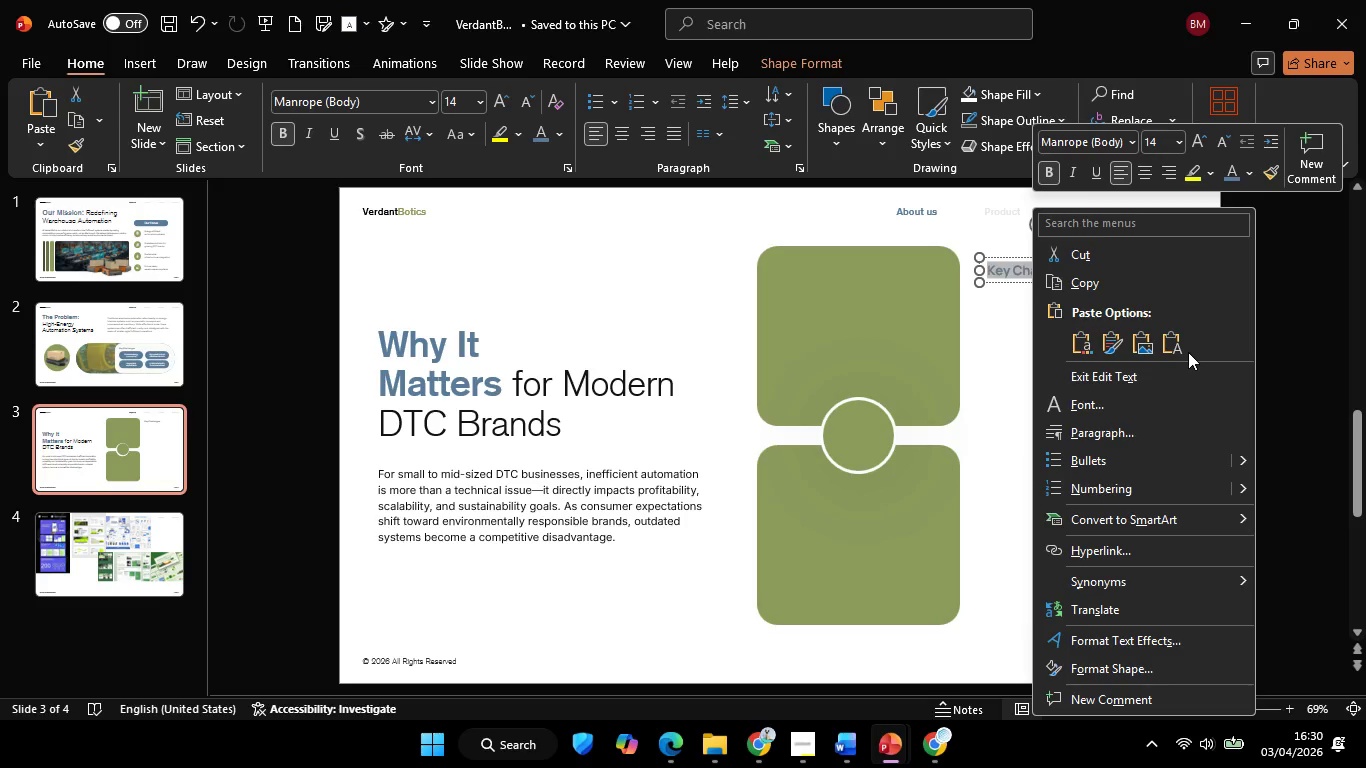 
left_click([1173, 344])
 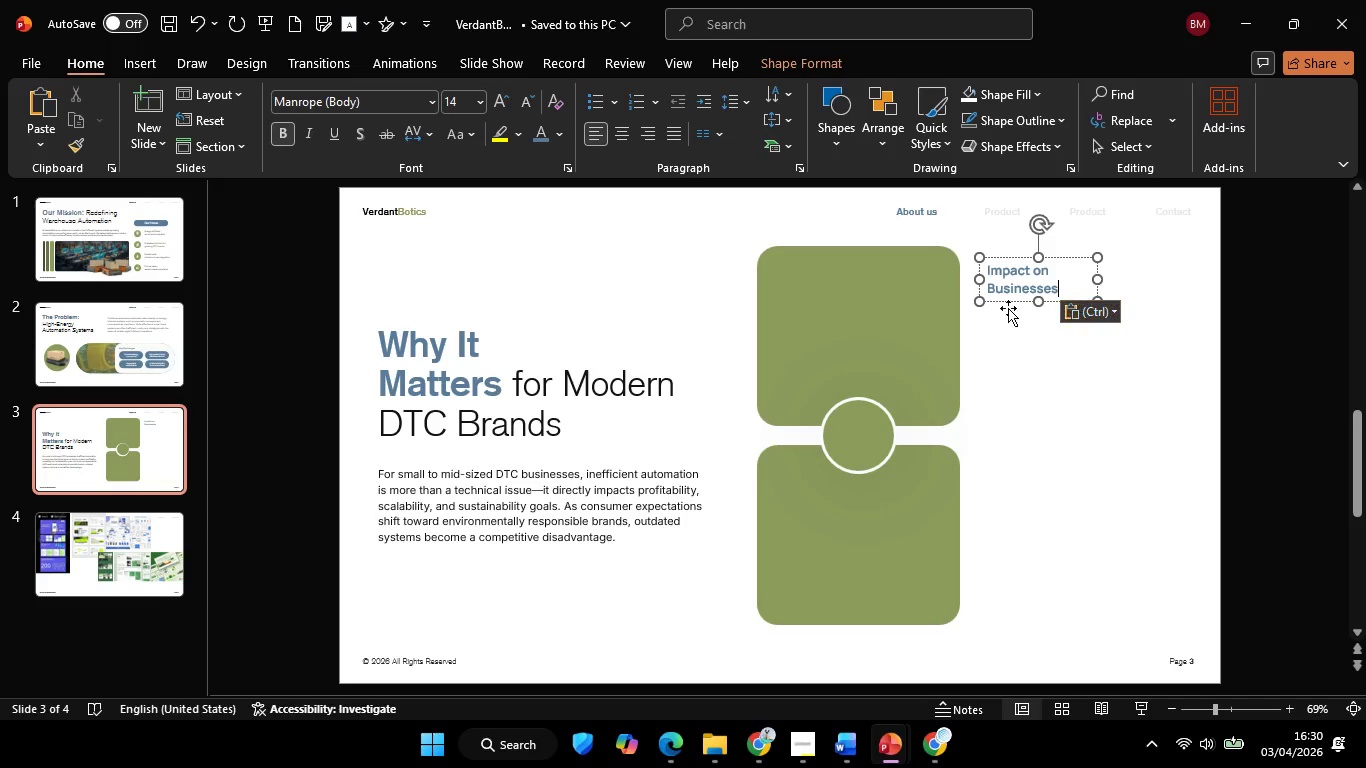 
left_click([935, 324])
 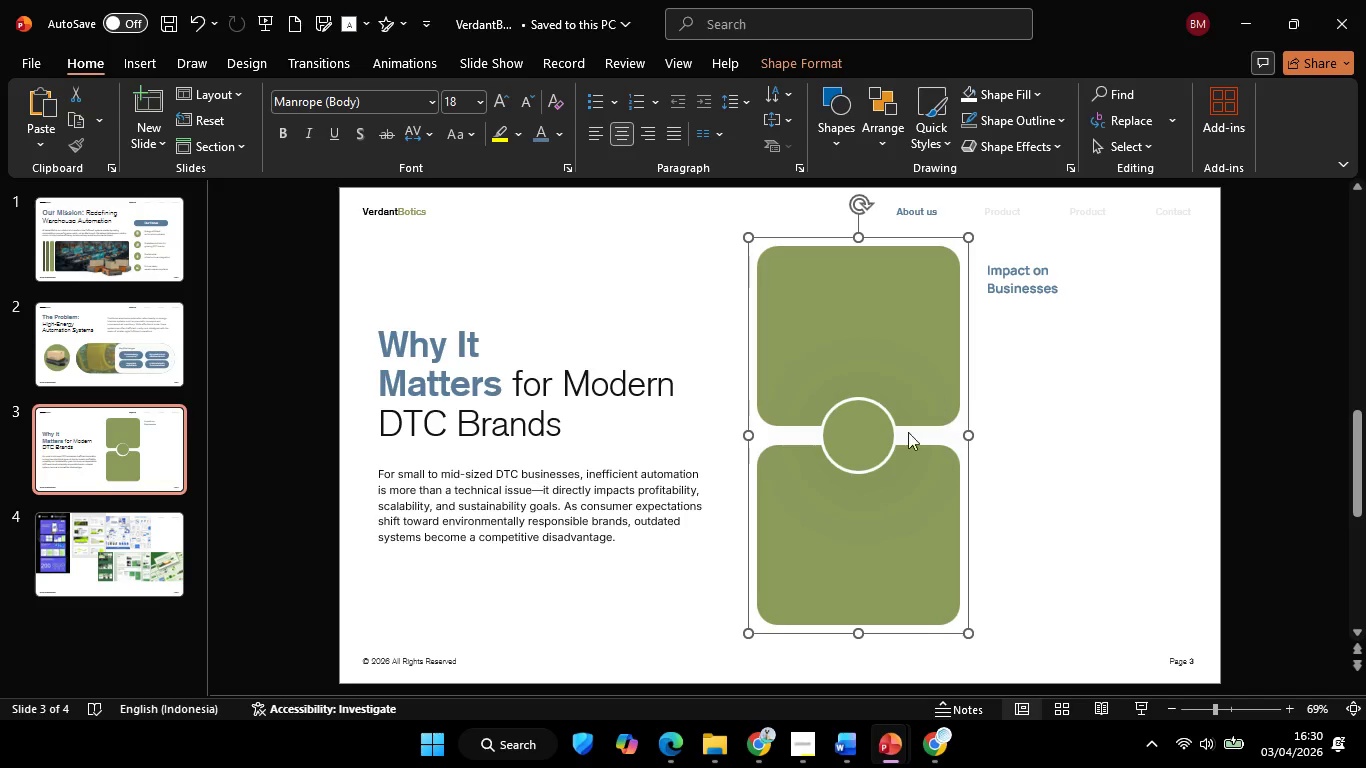 
hold_key(key=ShiftLeft, duration=0.97)
left_click([887, 419])
 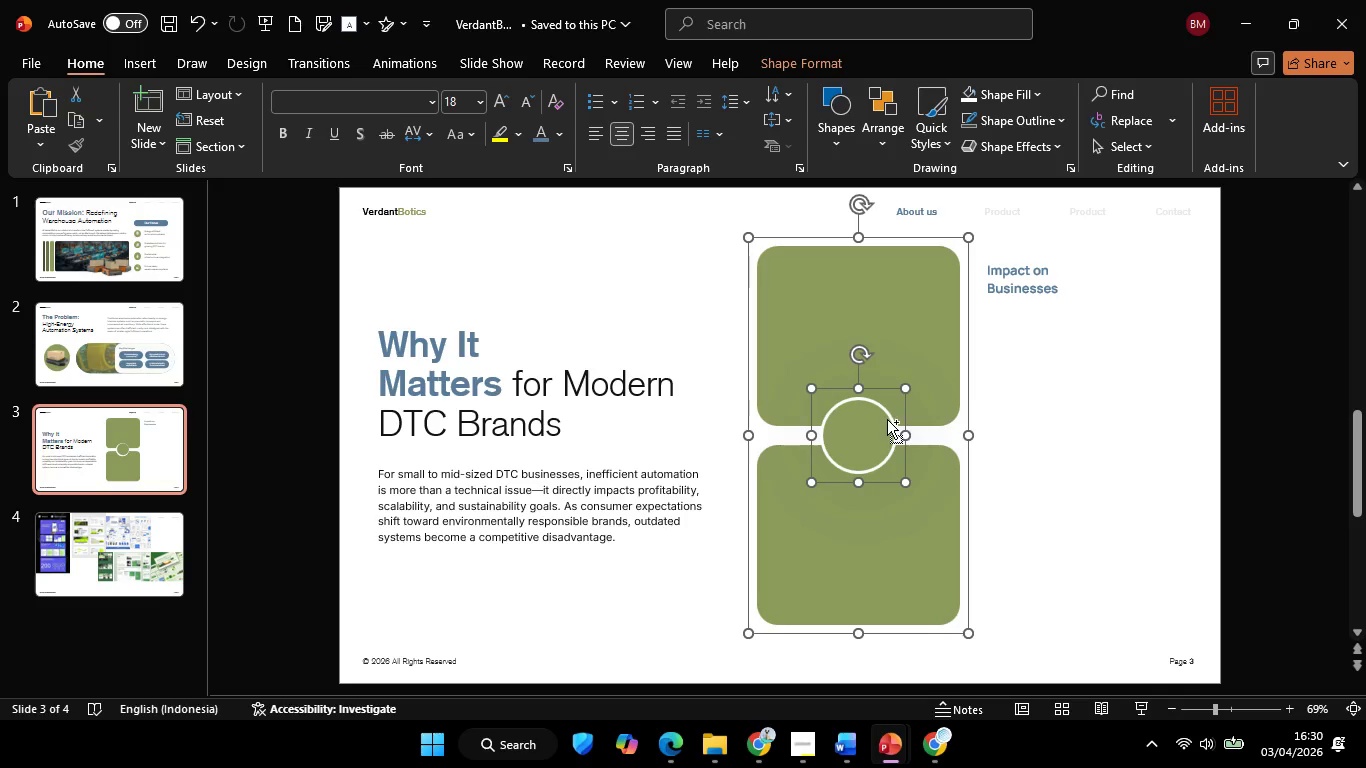 
key(Control+G)
 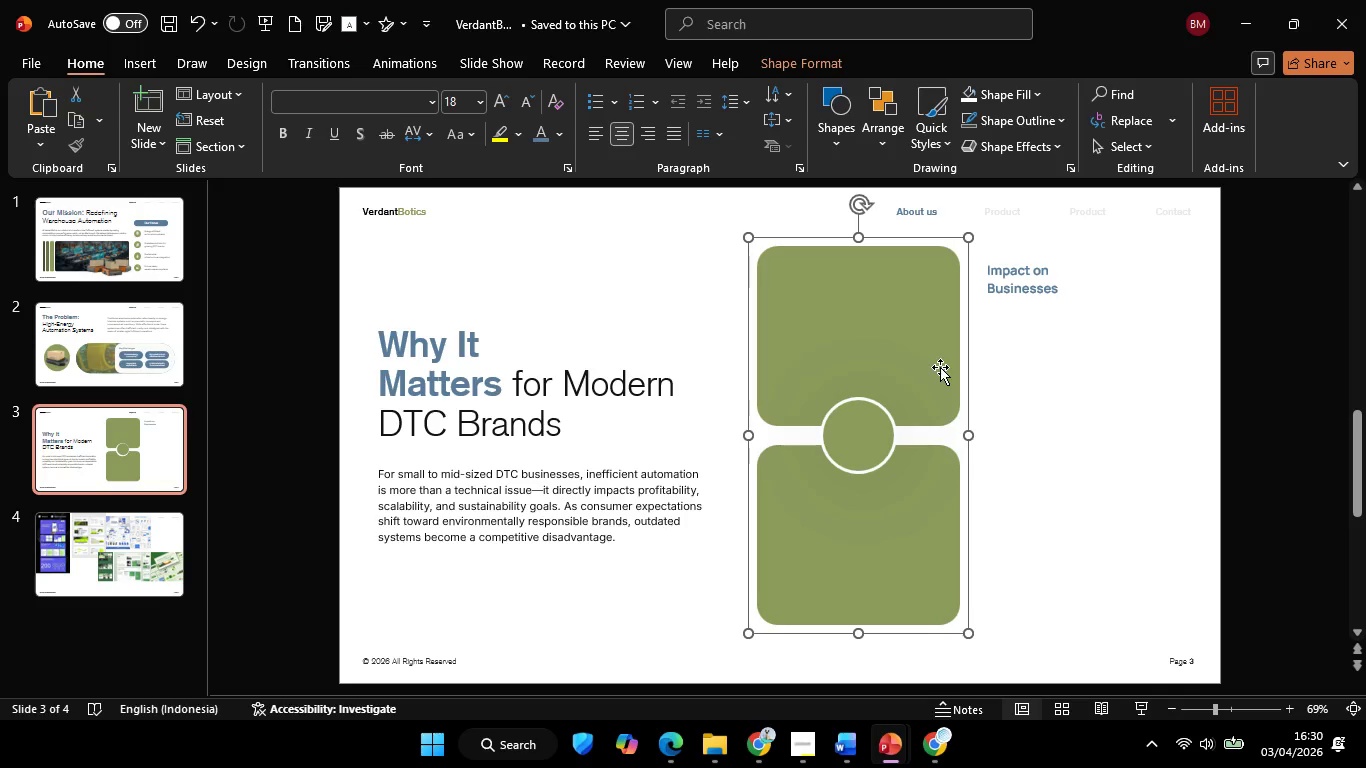 
hold_key(key=ShiftLeft, duration=1.28)
left_click_drag(start_coordinate=[940, 367], to_coordinate=[926, 369])
 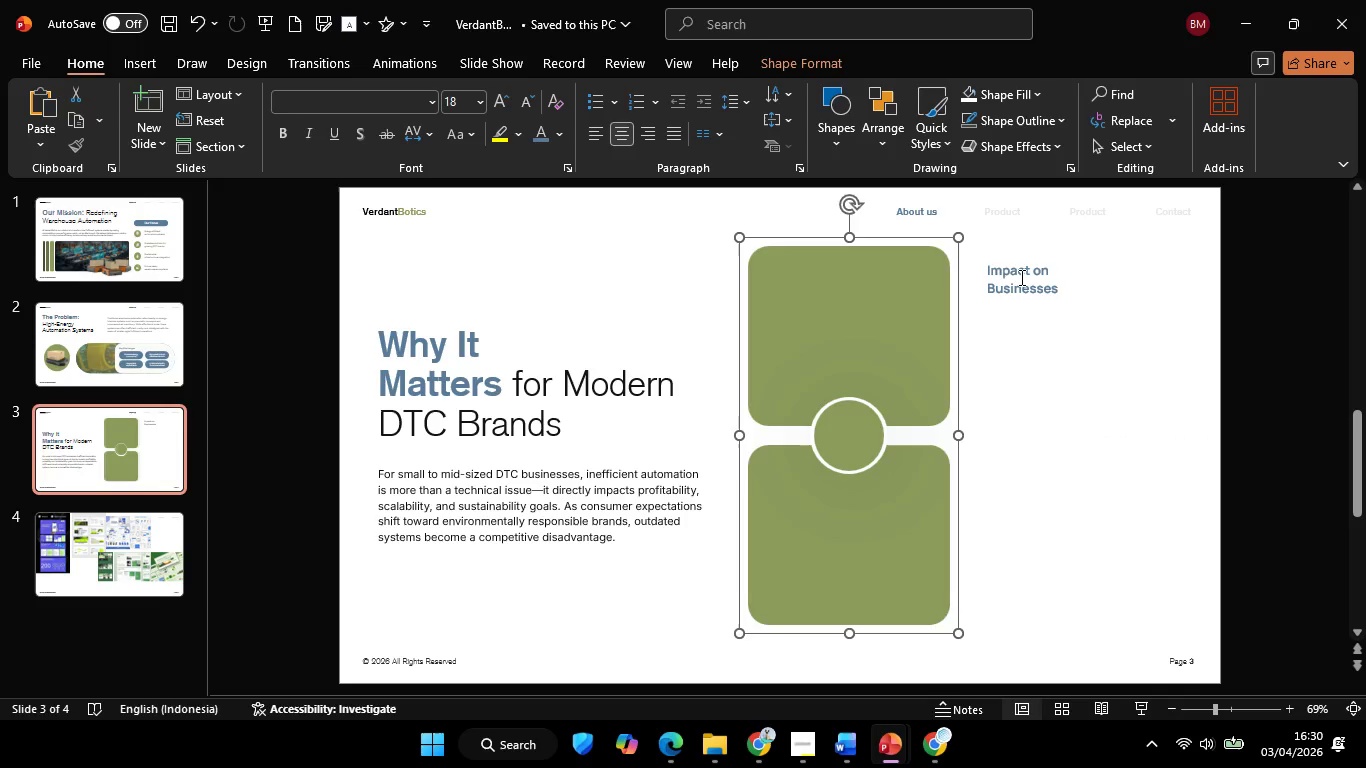 
left_click([1020, 277])
 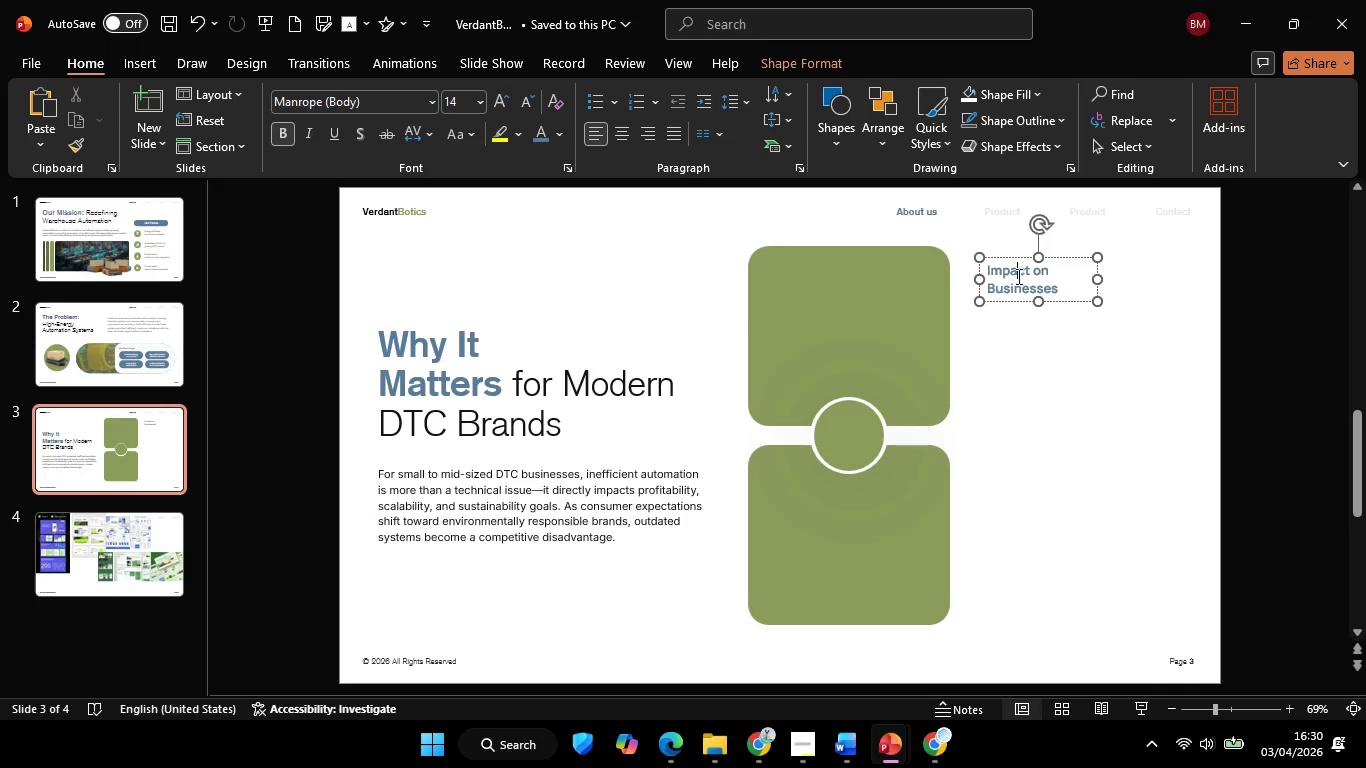 
key(Control+ControlLeft)
 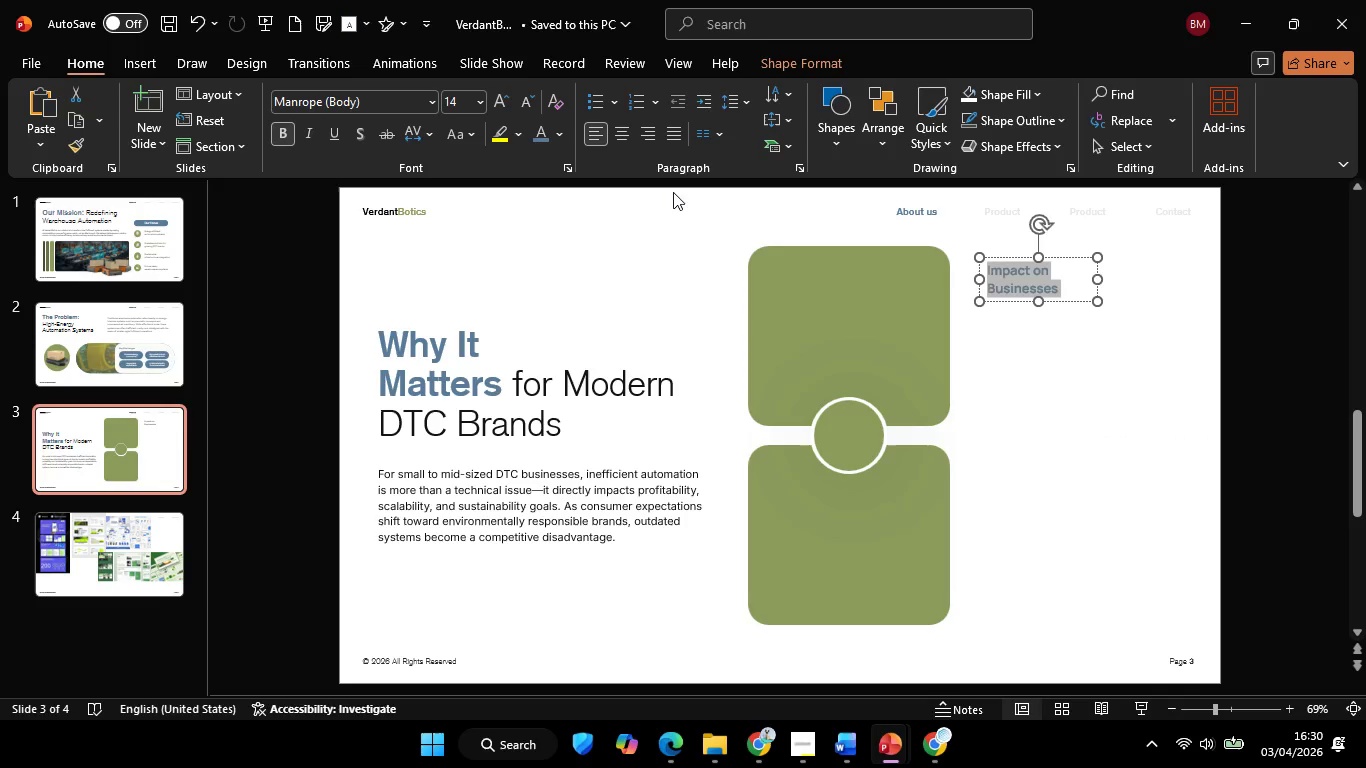 
key(Control+A)
 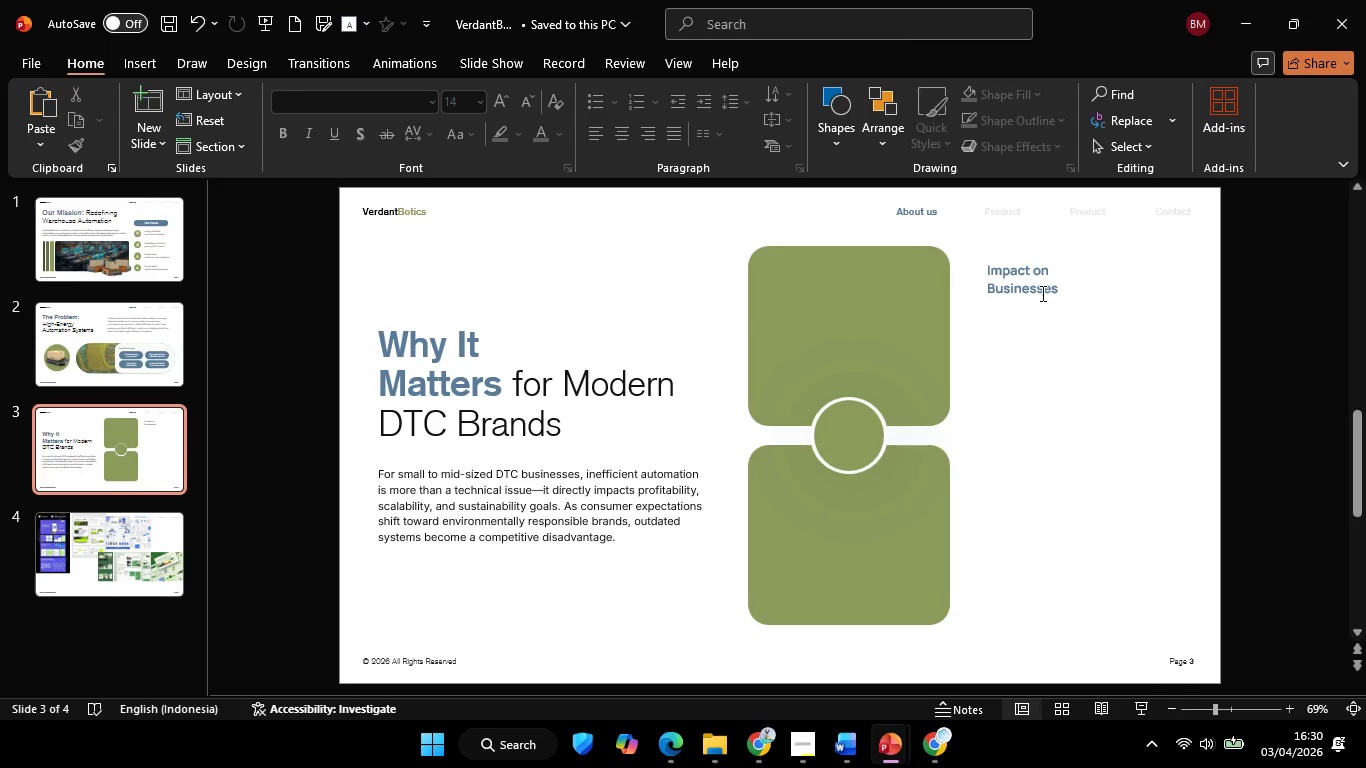 
left_click([1050, 296])
 